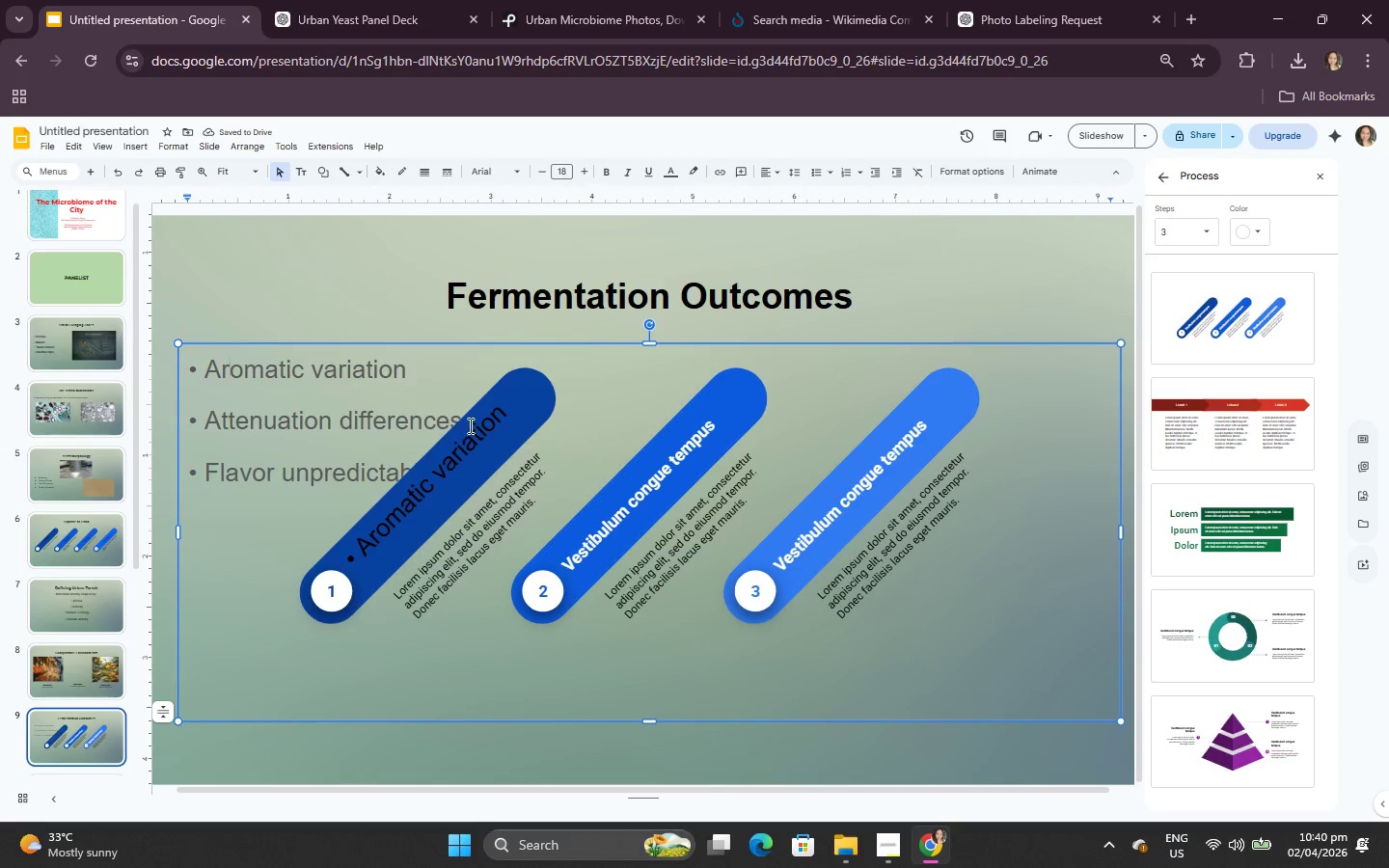 
left_click([451, 549])
 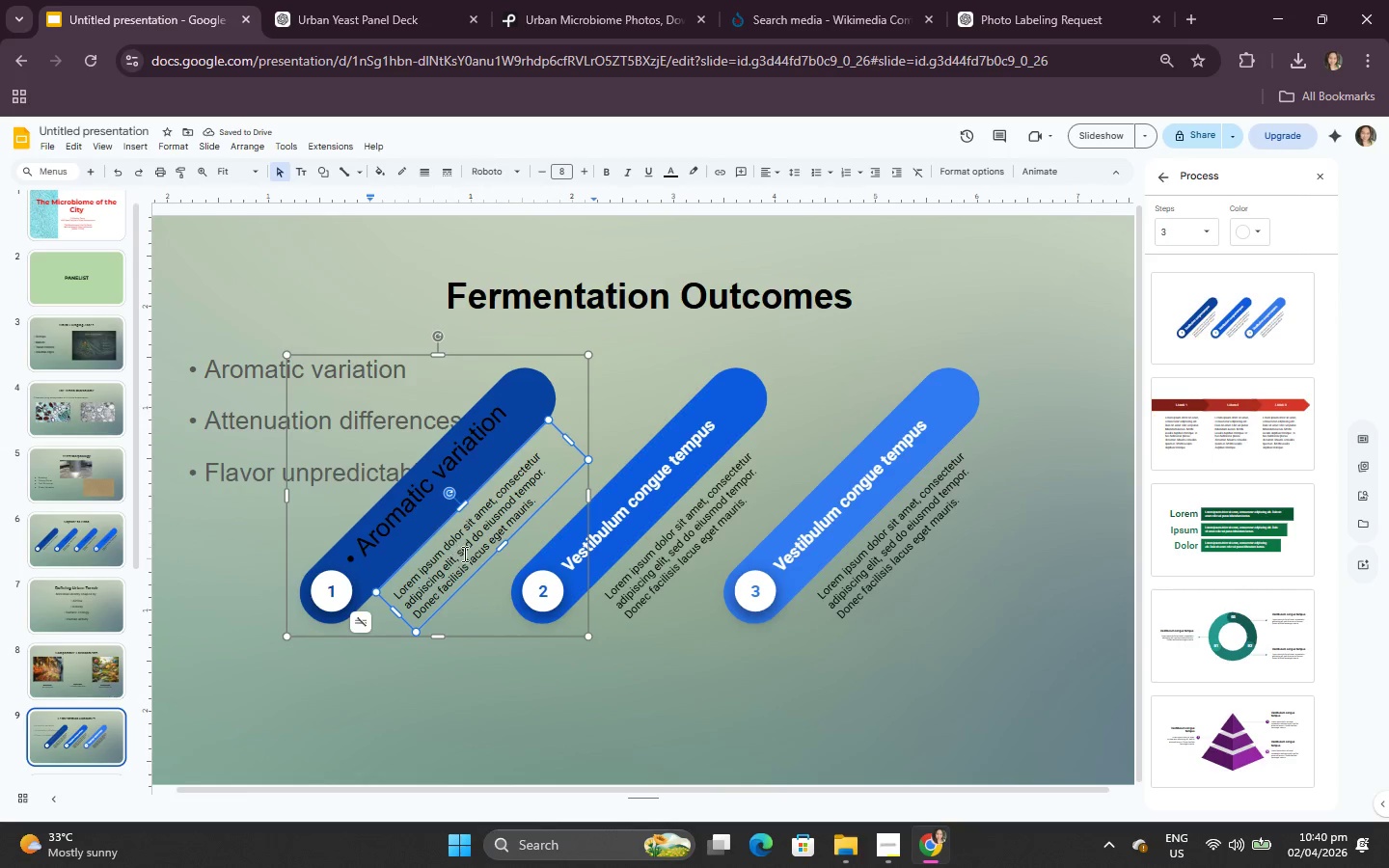 
left_click([463, 554])
 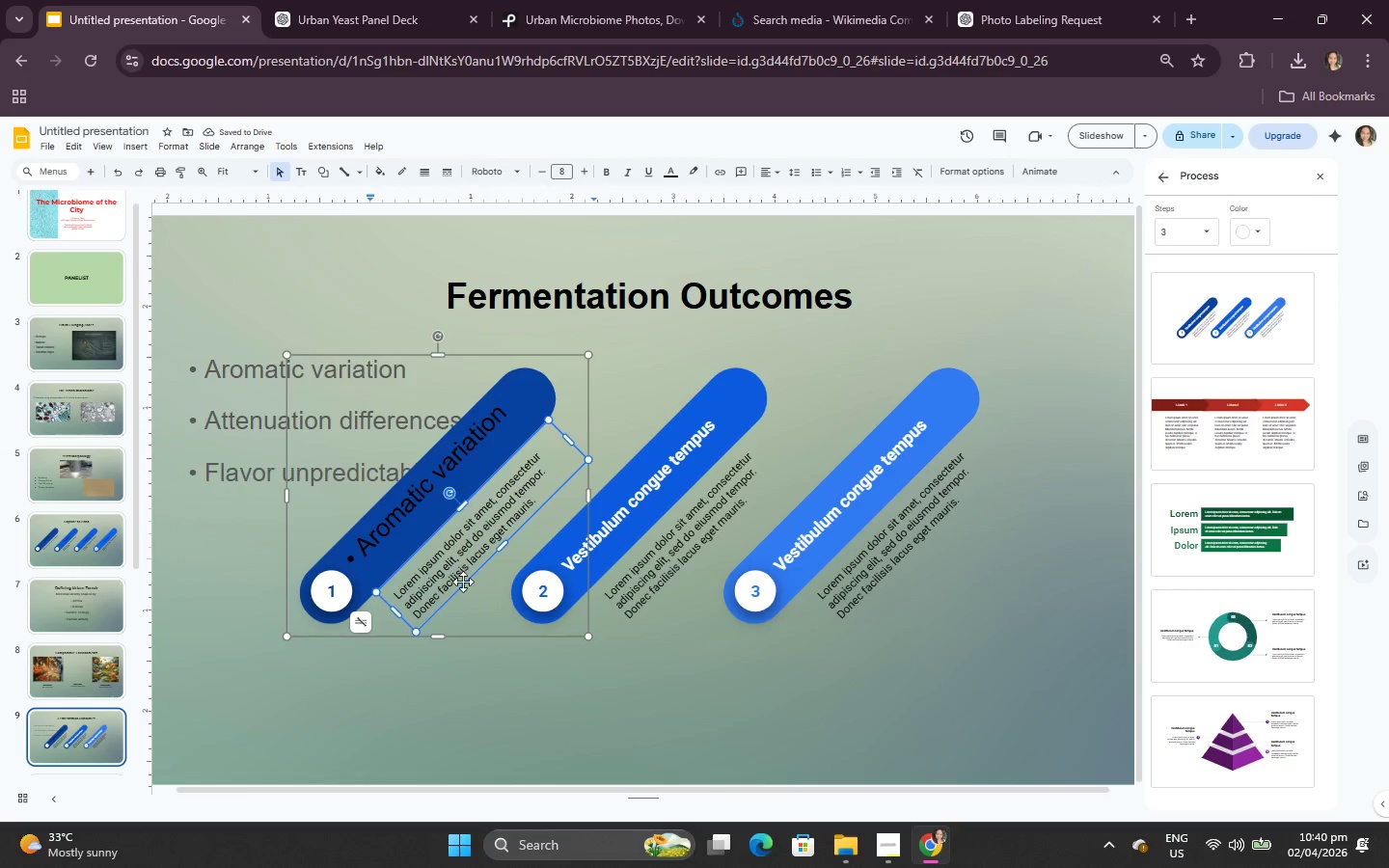 
left_click([469, 583])
 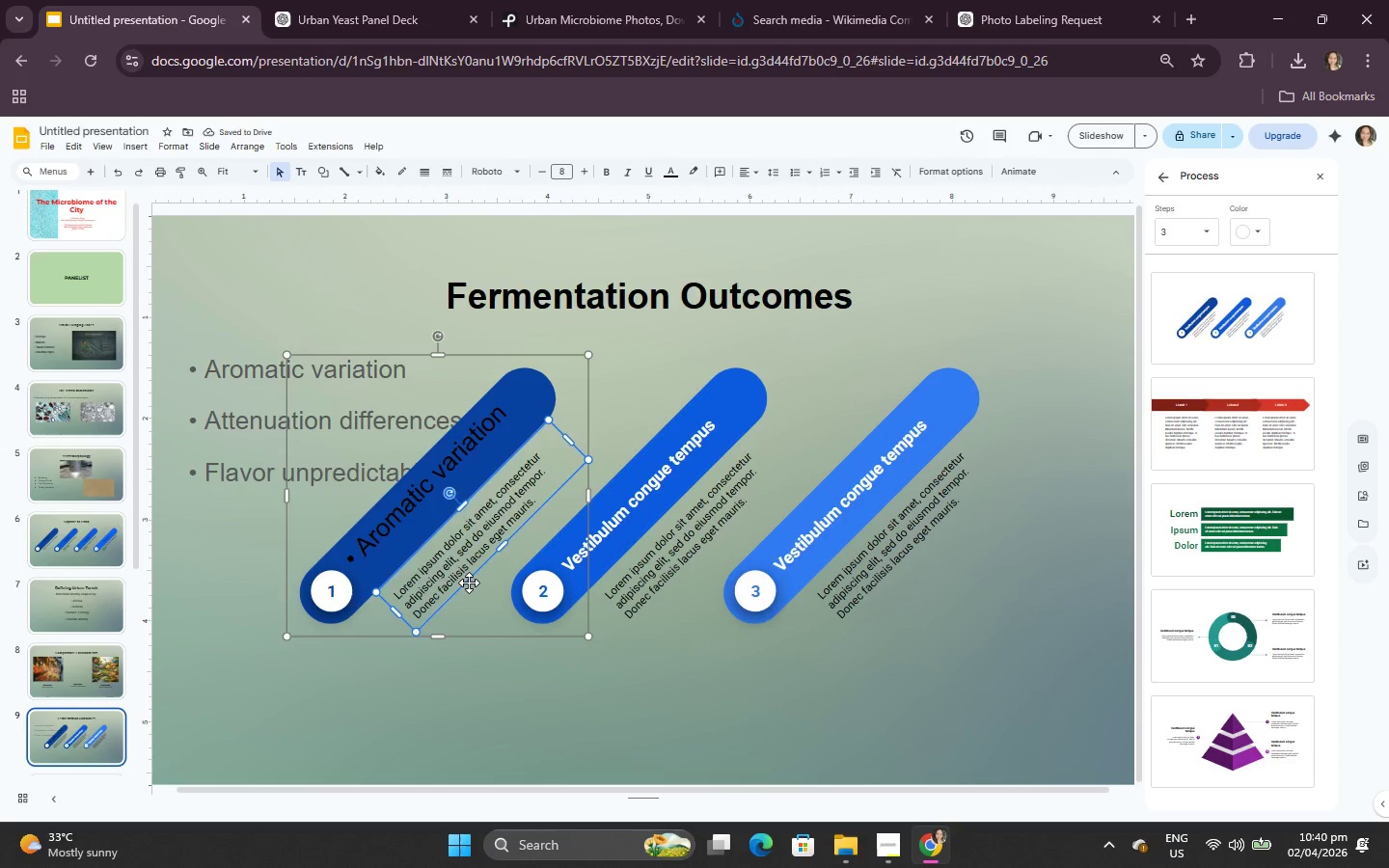 
key(Backspace)
 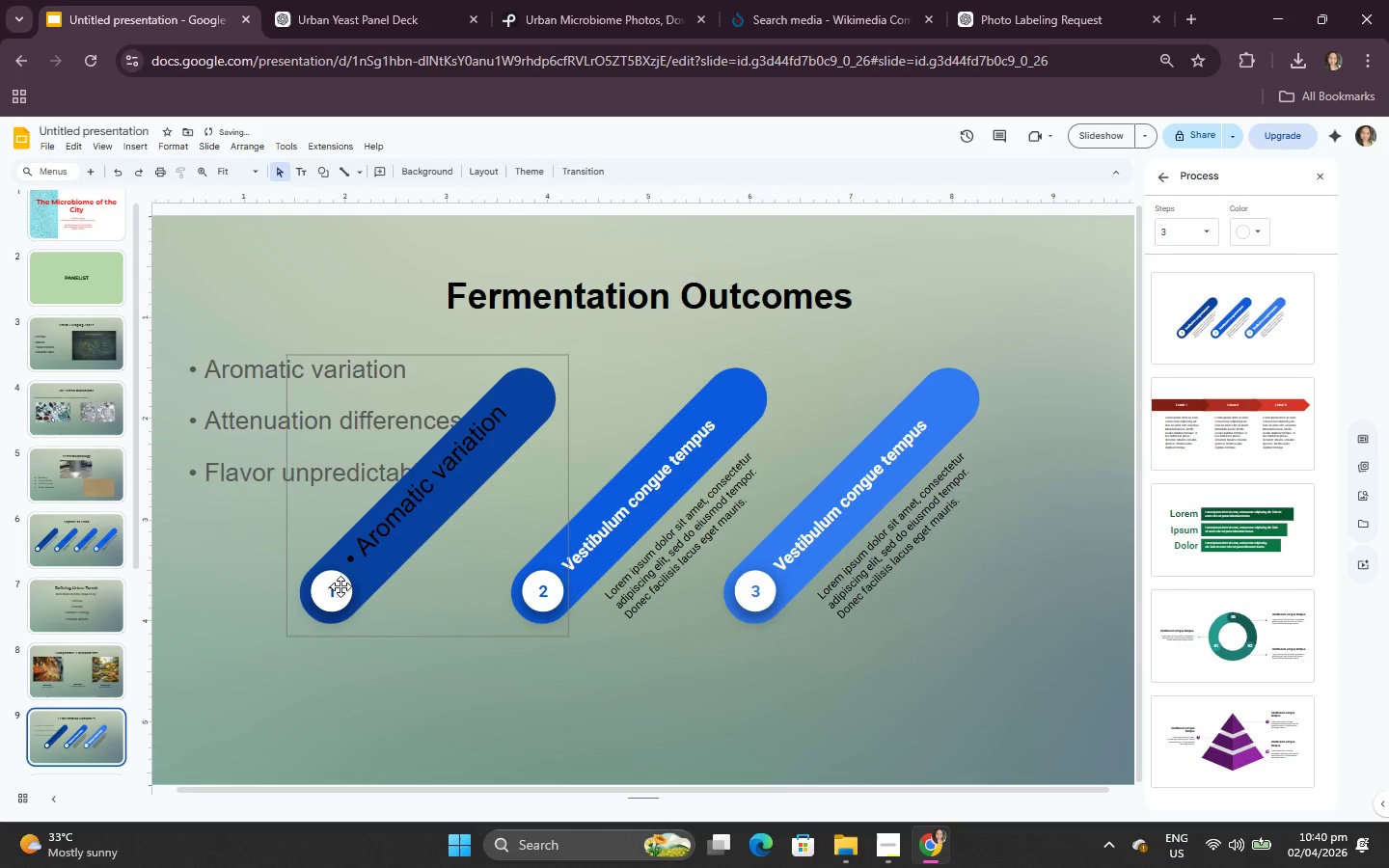 
left_click([322, 597])
 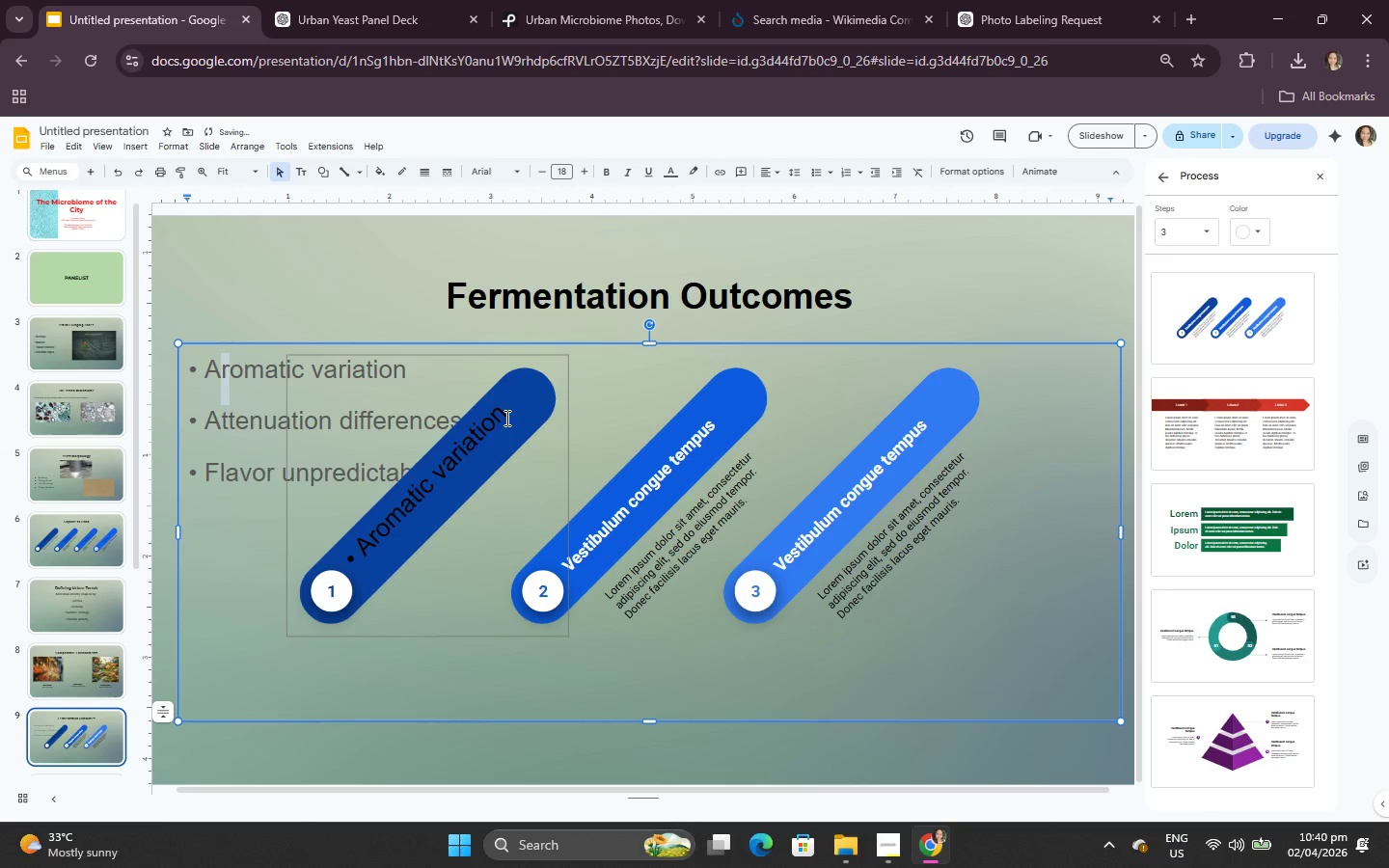 
left_click_drag(start_coordinate=[477, 427], to_coordinate=[352, 417])
 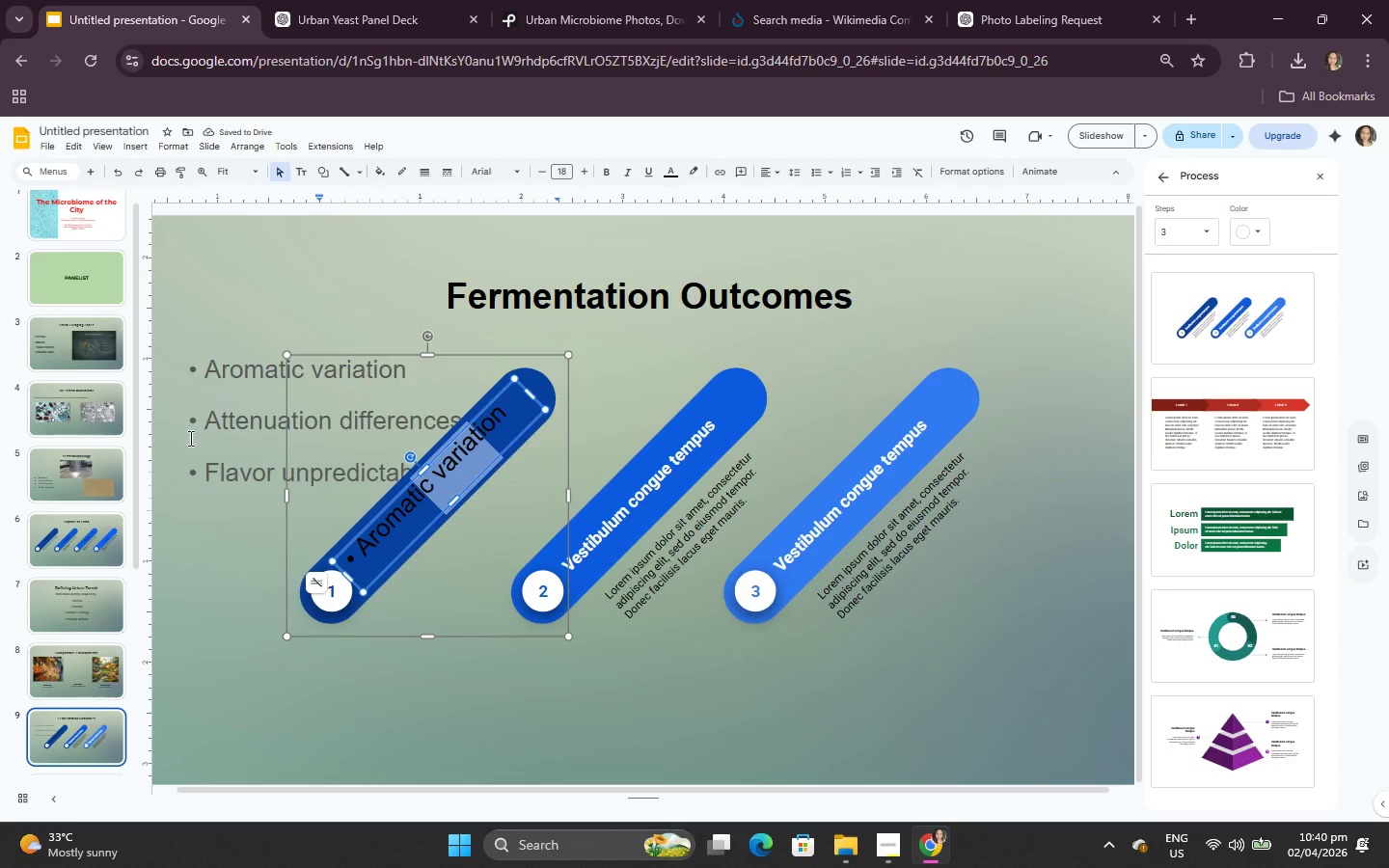 
left_click([184, 427])
 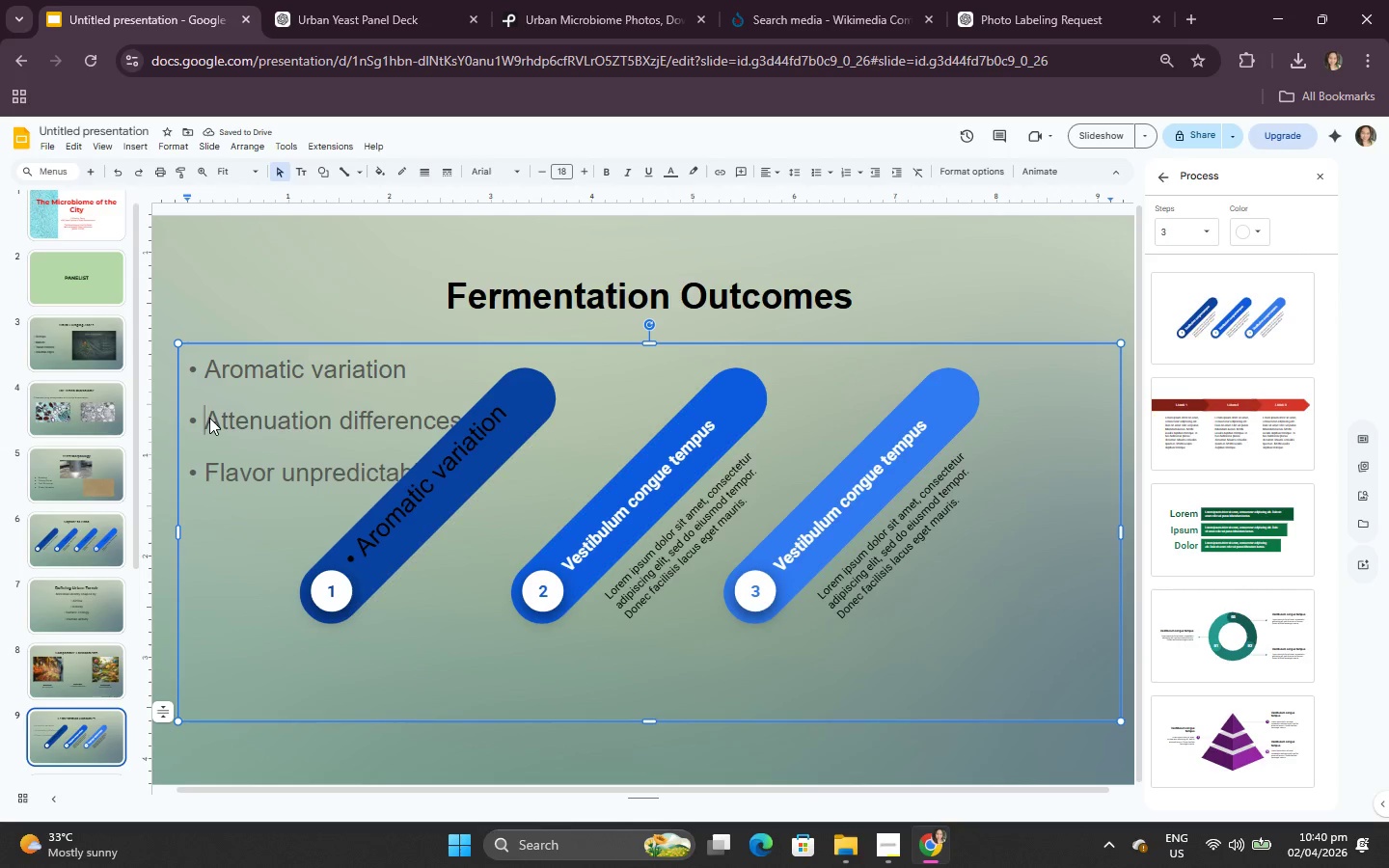 
double_click([209, 418])
 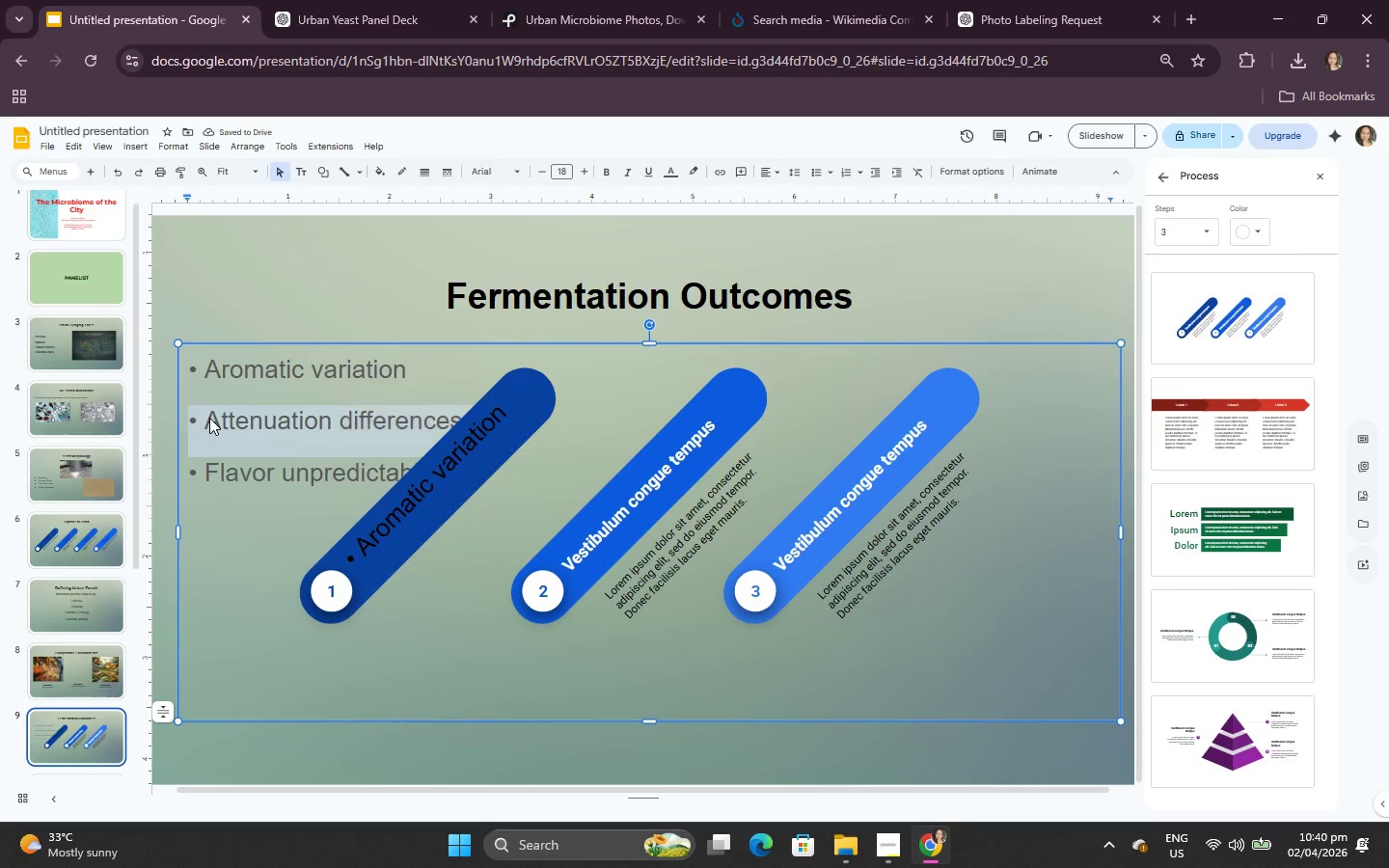 
triple_click([209, 418])
 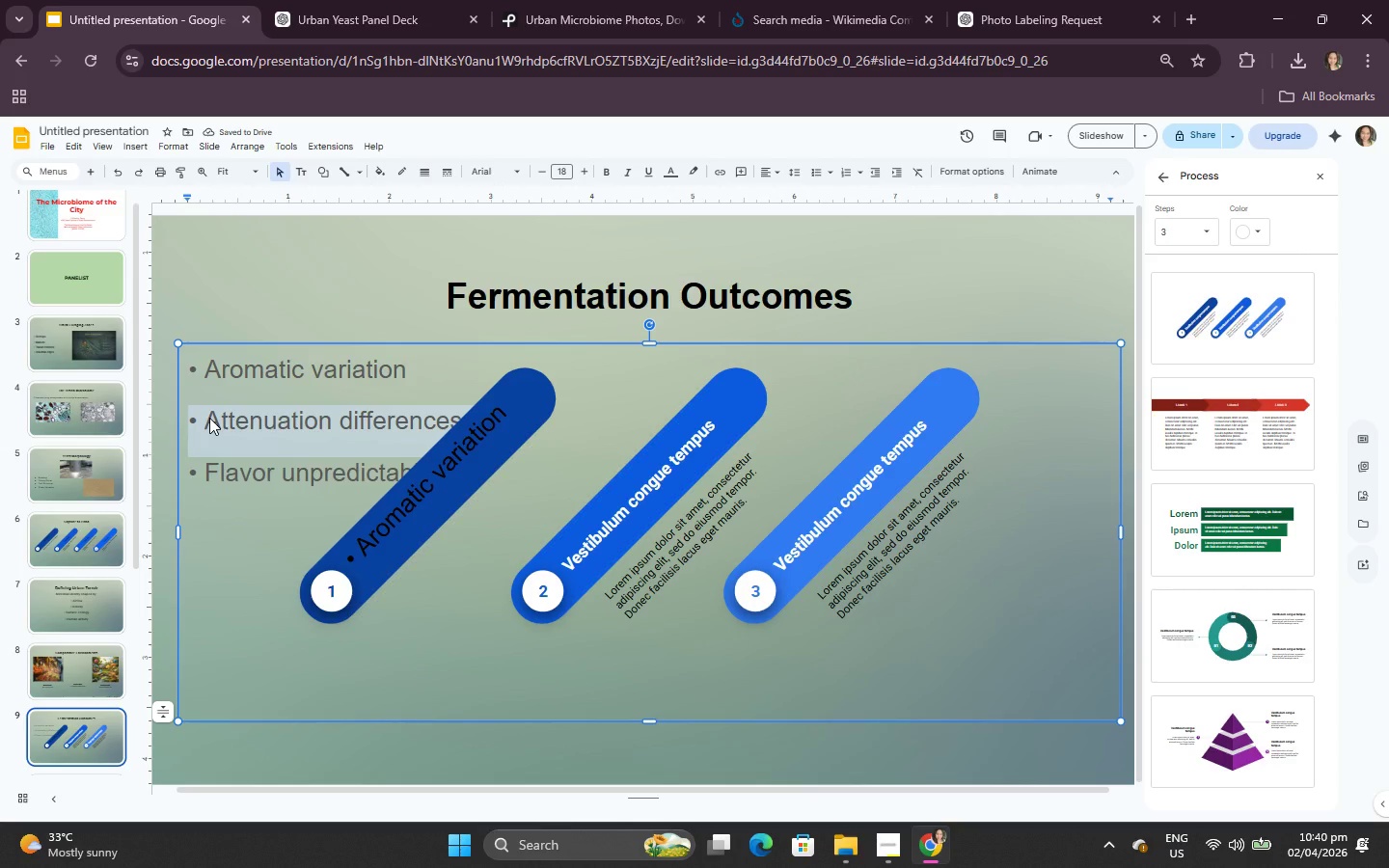 
key(Control+C)
 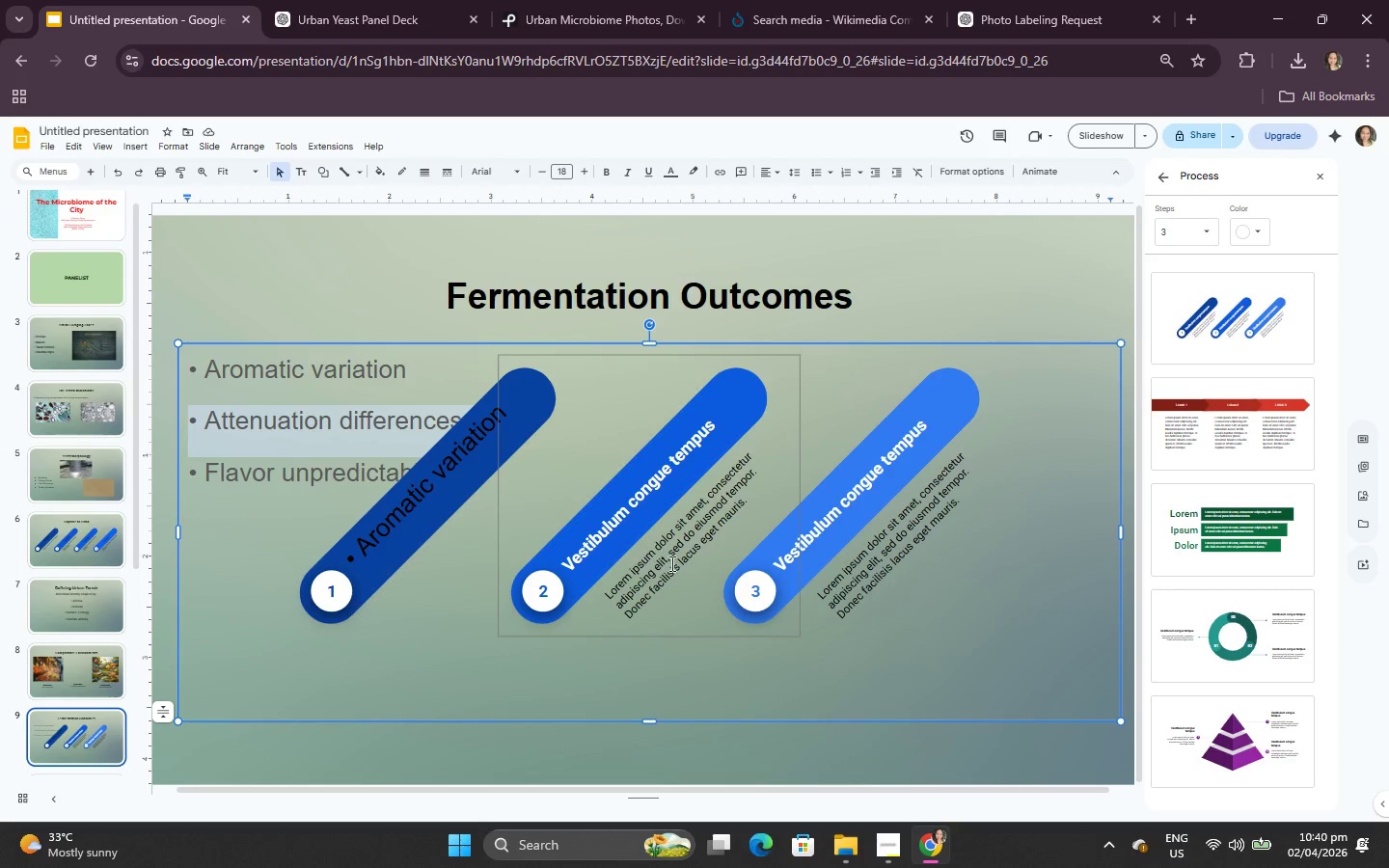 
left_click([672, 564])
 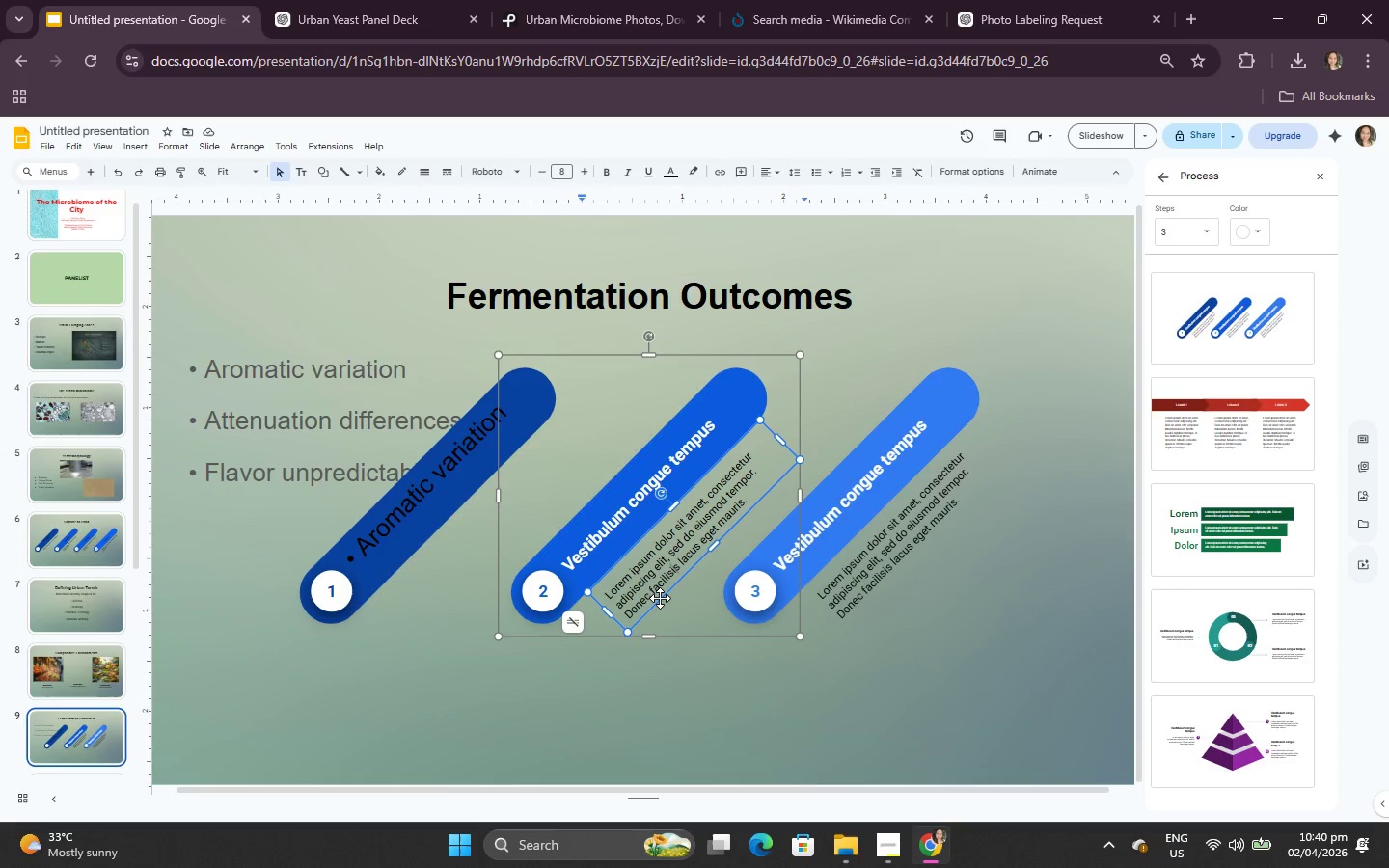 
left_click([660, 598])
 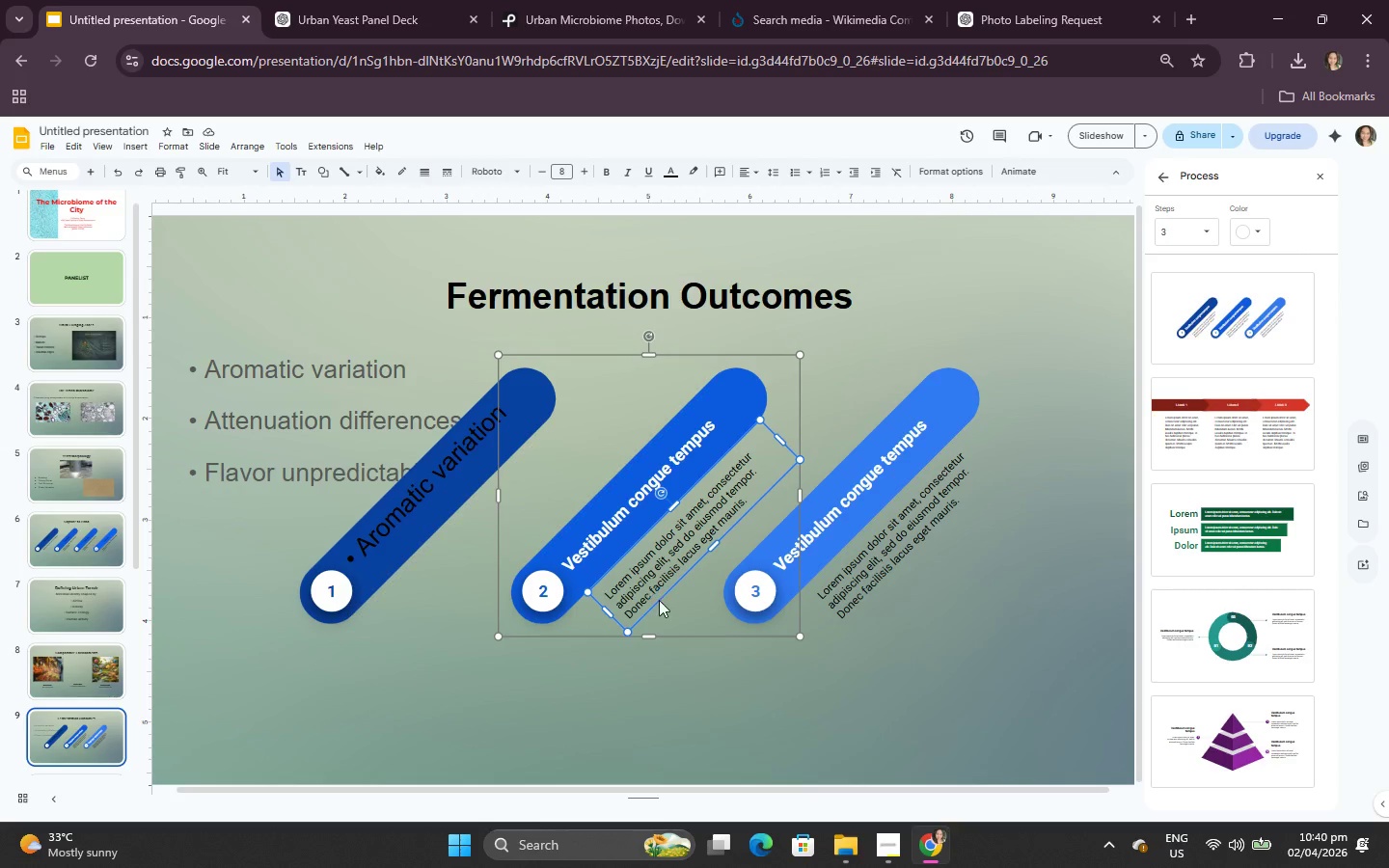 
key(Control+Backspace)
 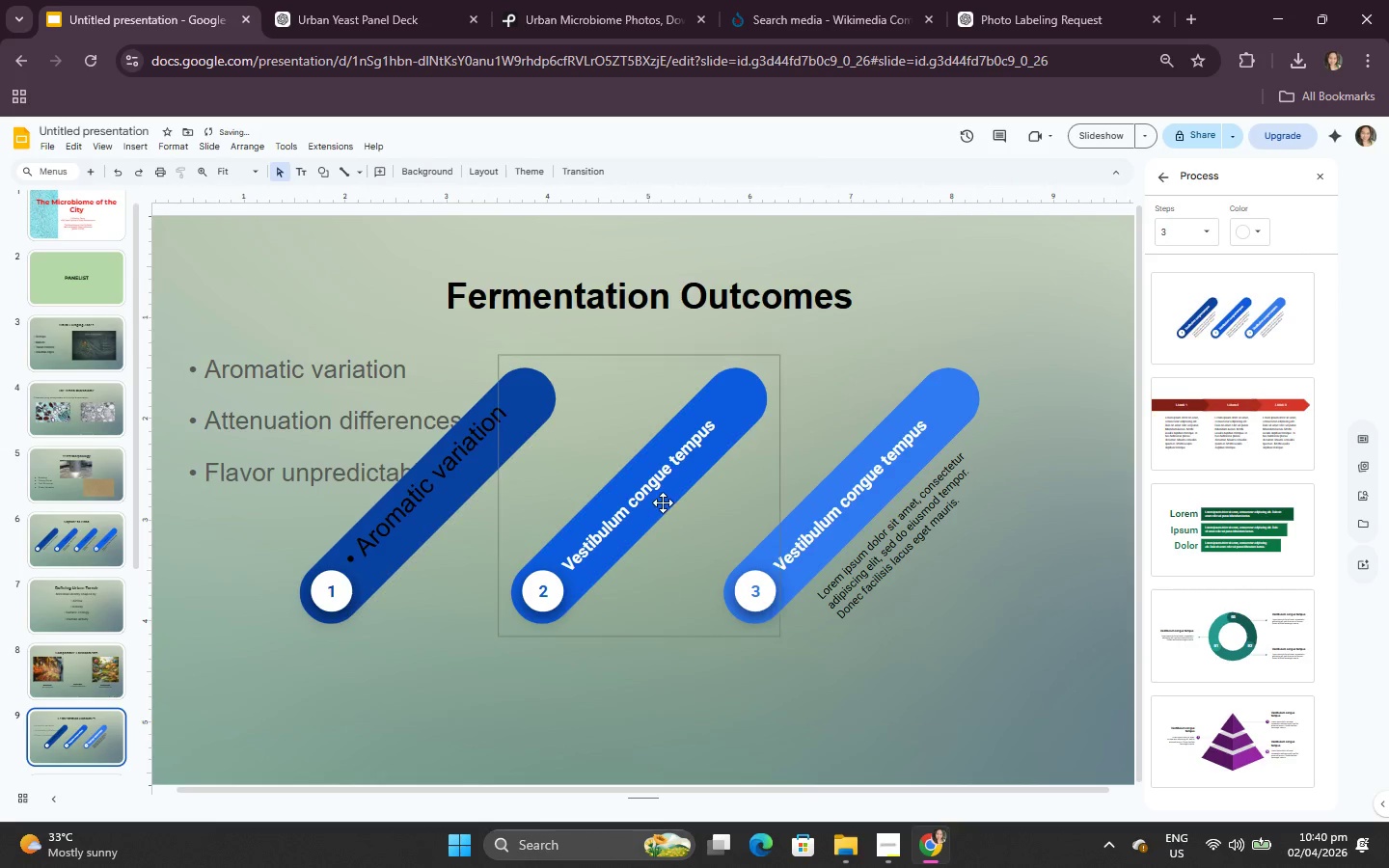 
left_click([663, 502])
 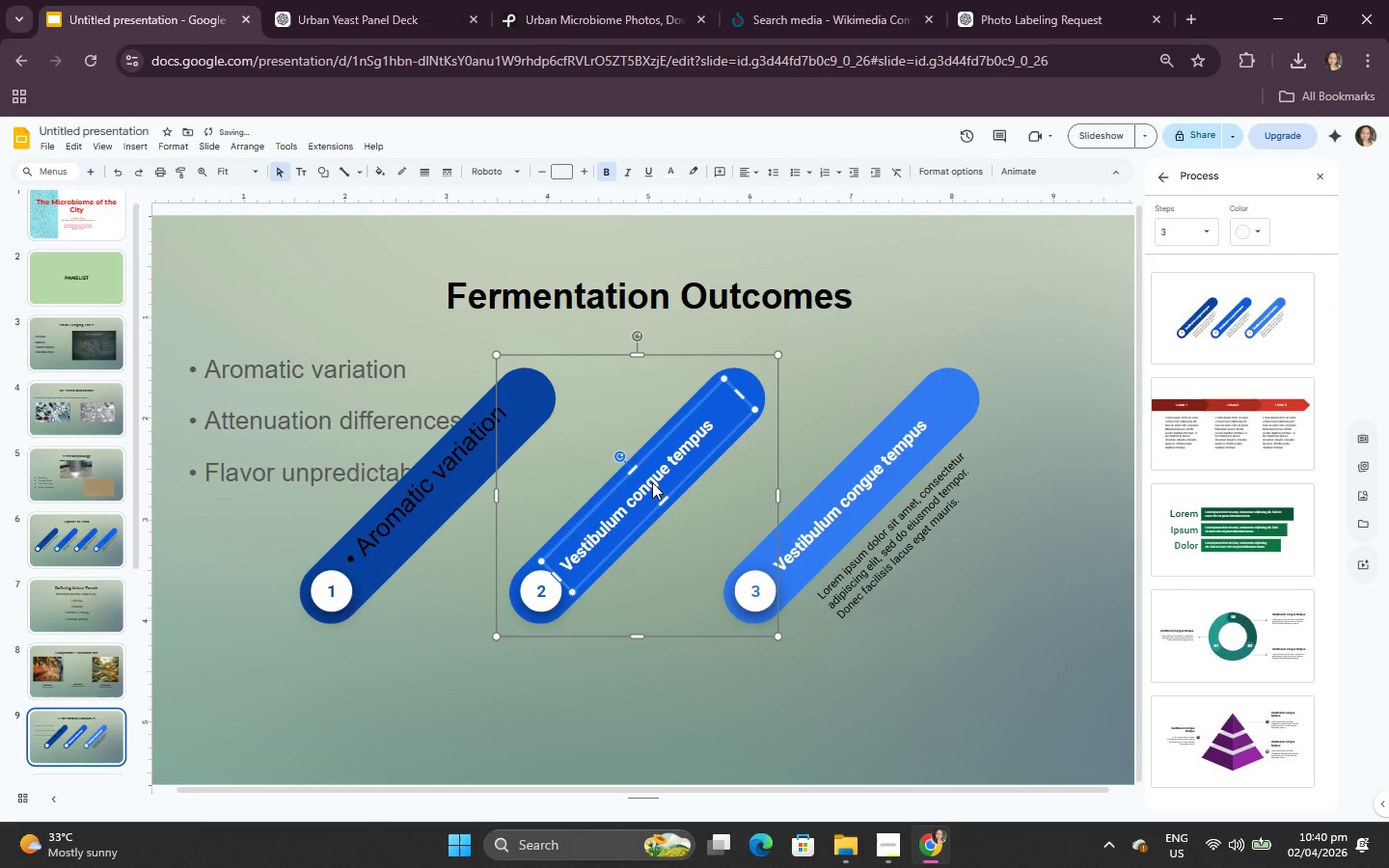 
triple_click([652, 482])
 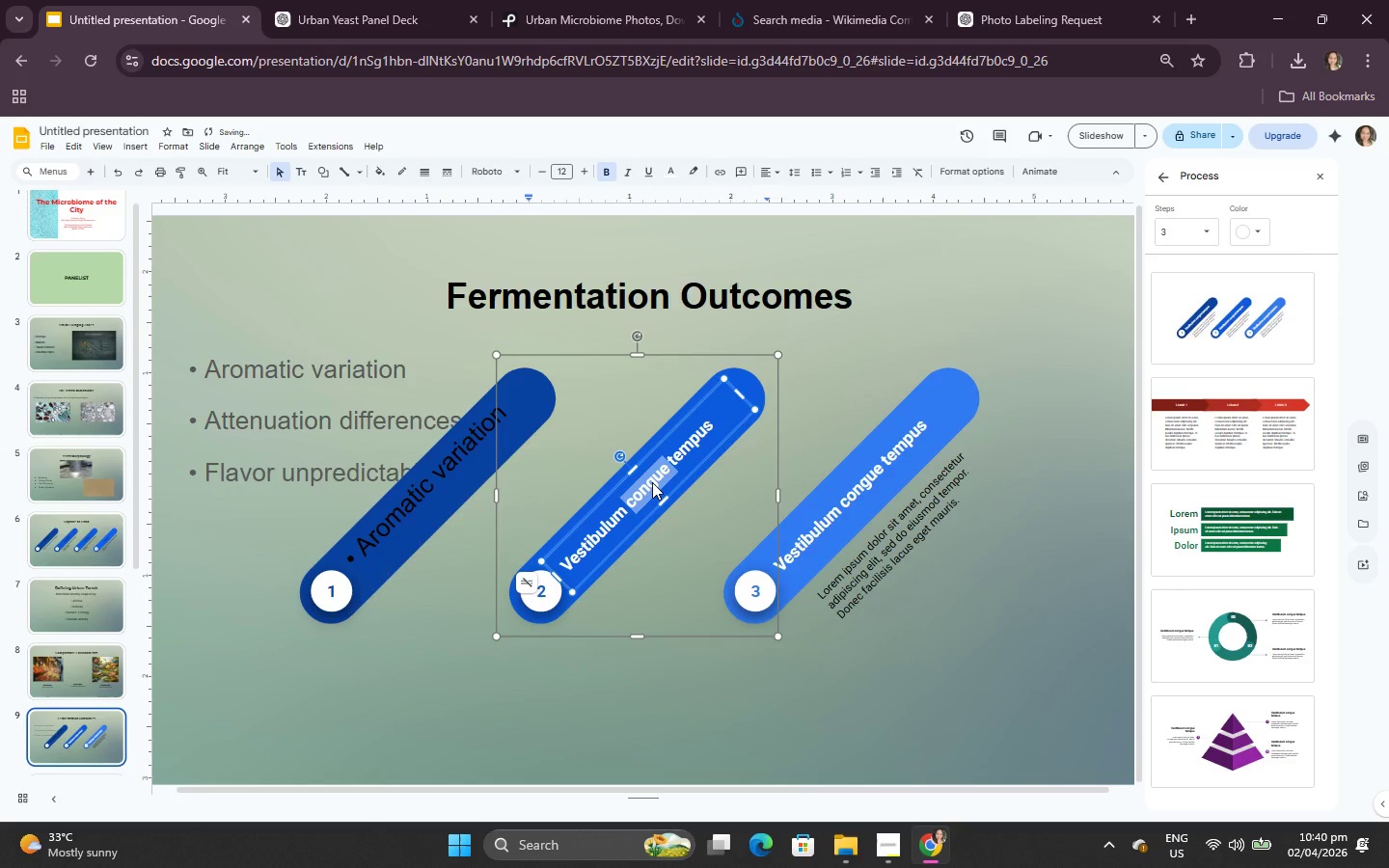 
triple_click([652, 482])
 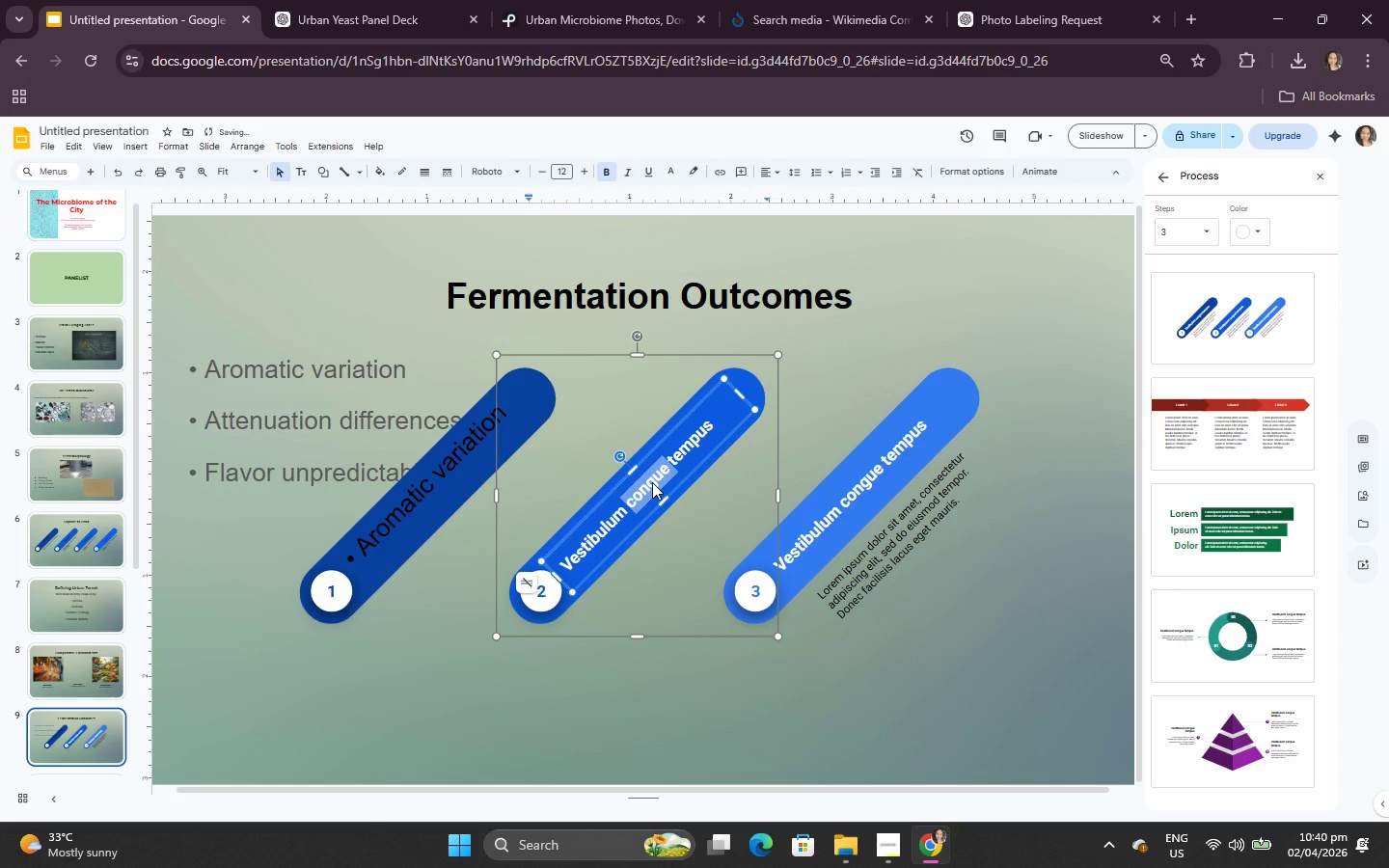 
key(Control+A)
 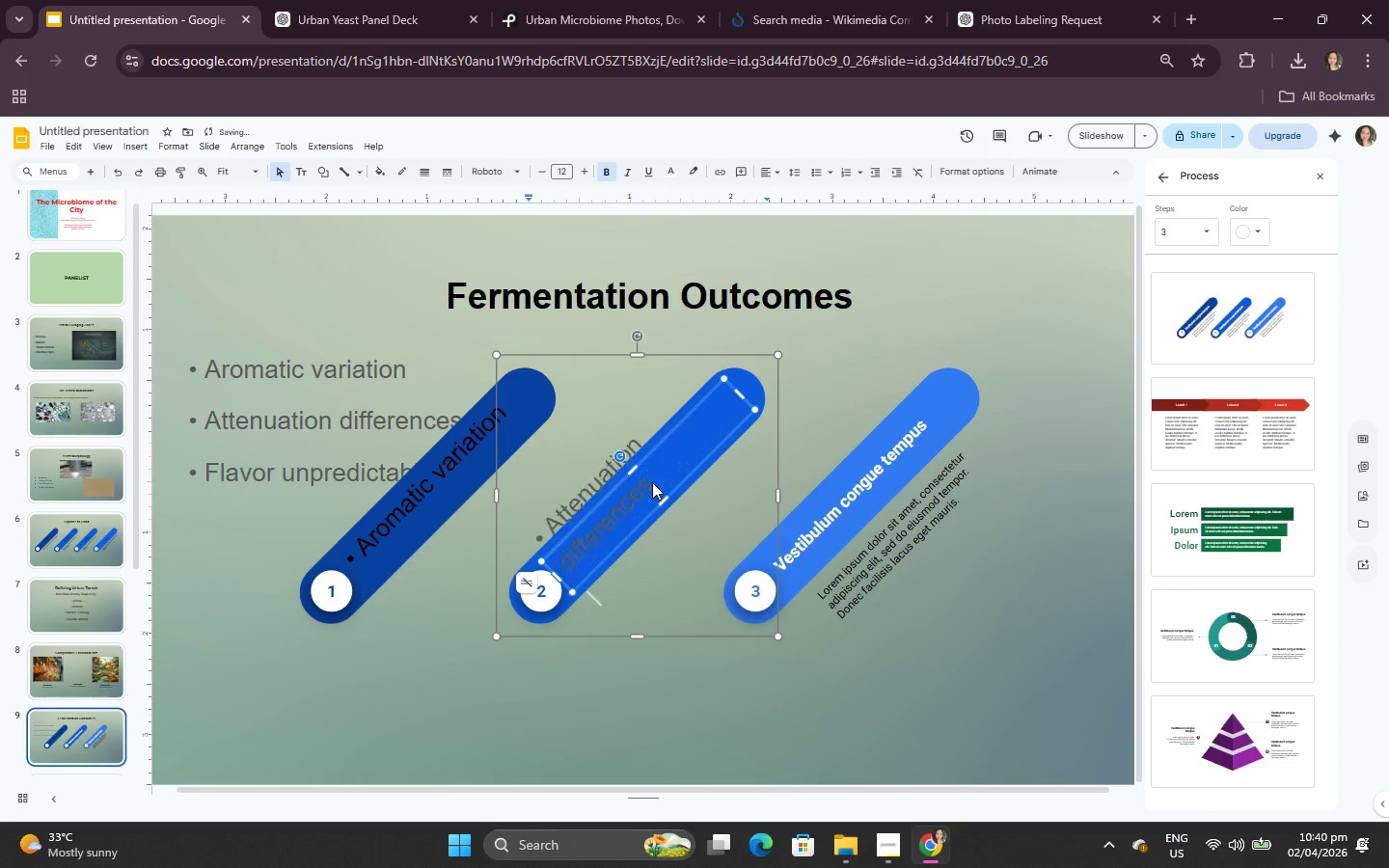 
key(Control+V)
 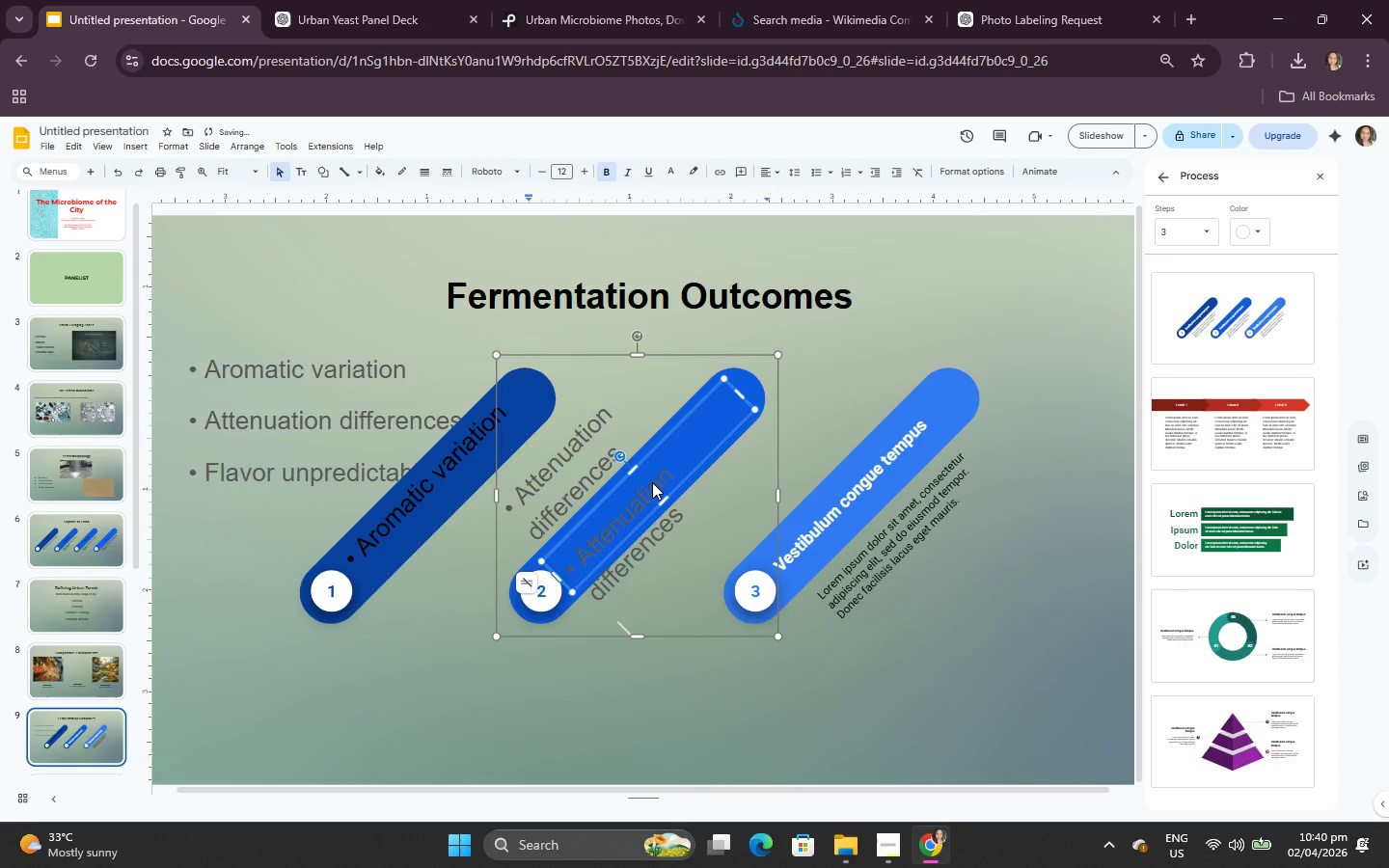 
key(Control+V)
 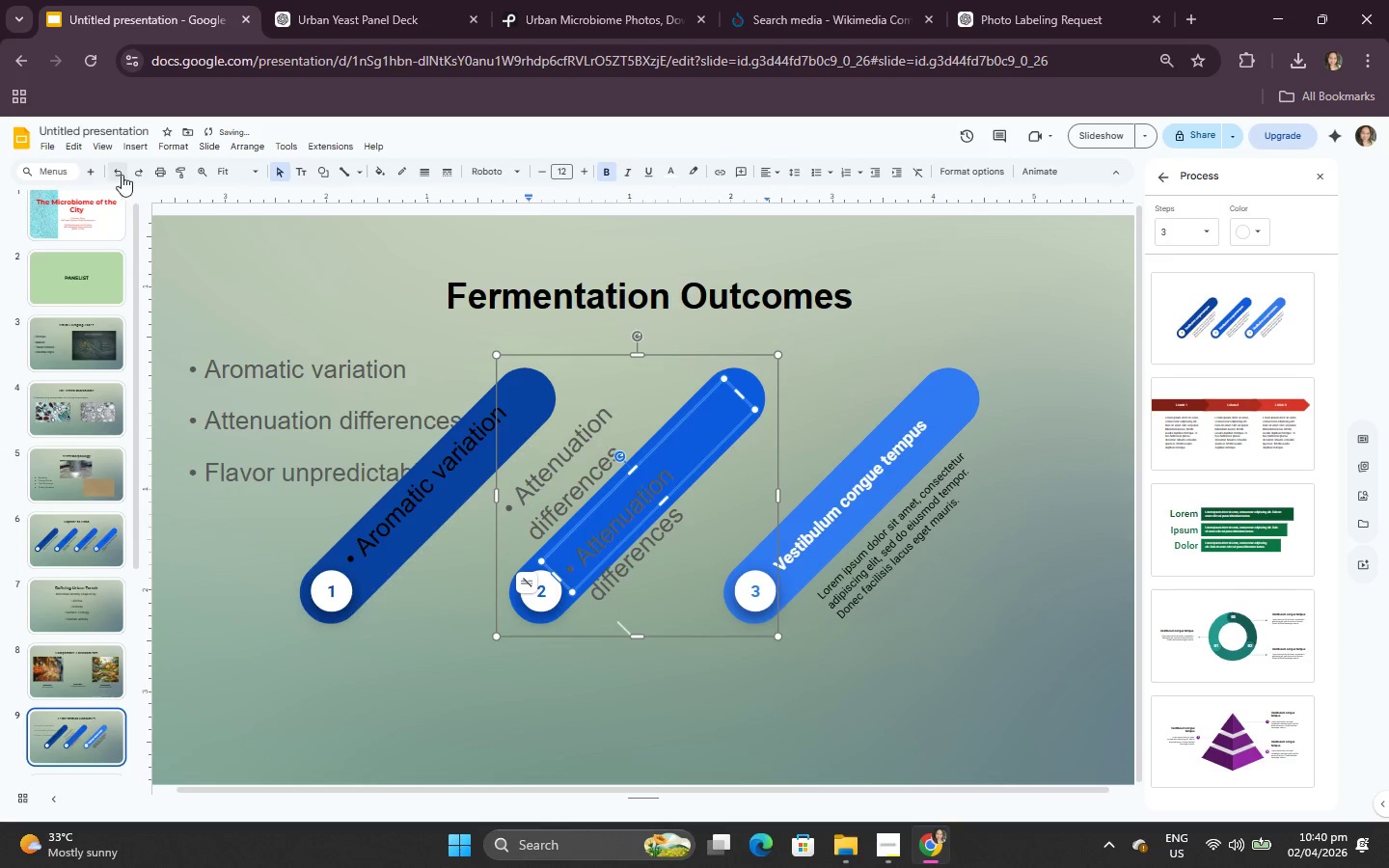 
key(Control+A)
 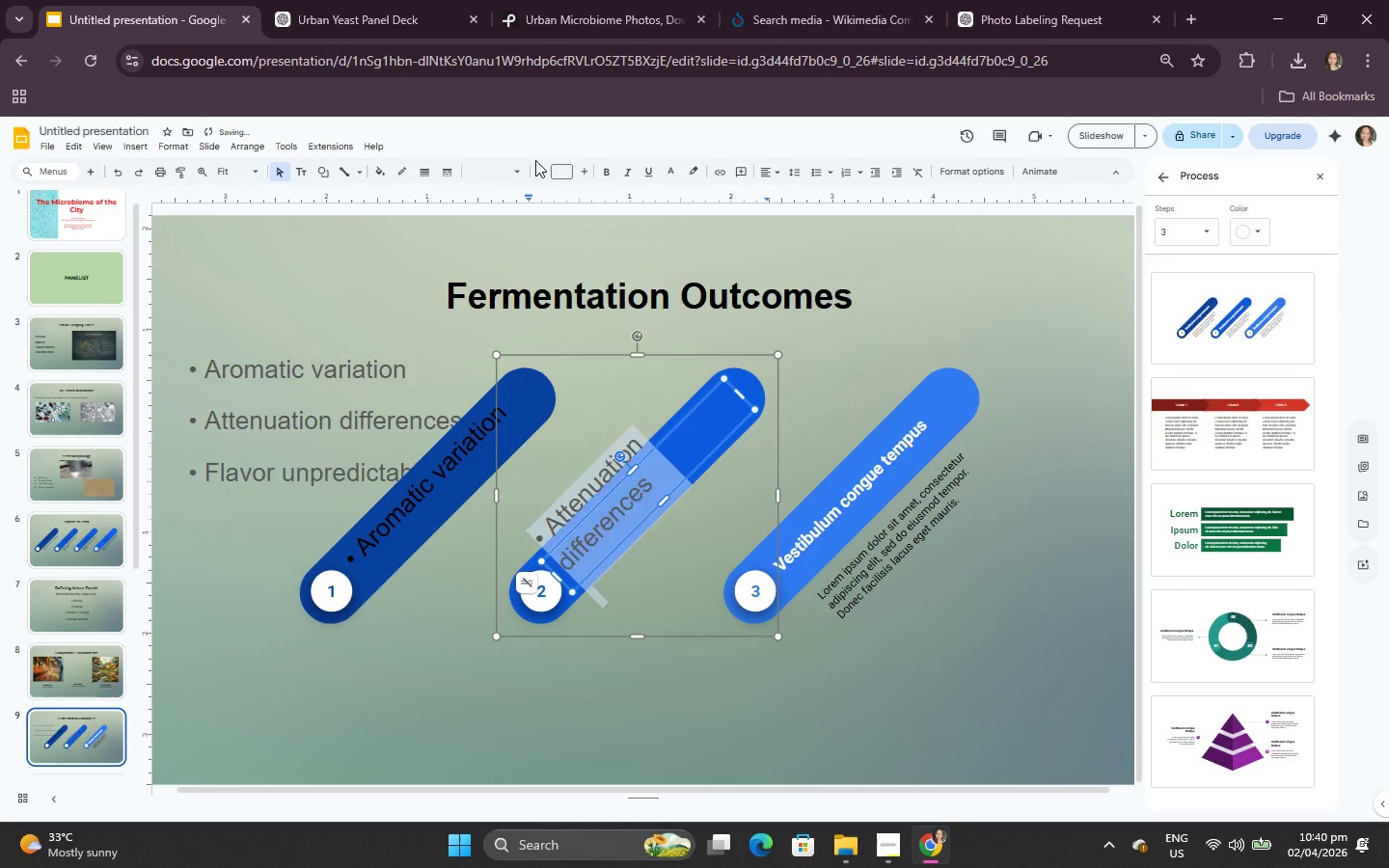 
double_click([541, 166])
 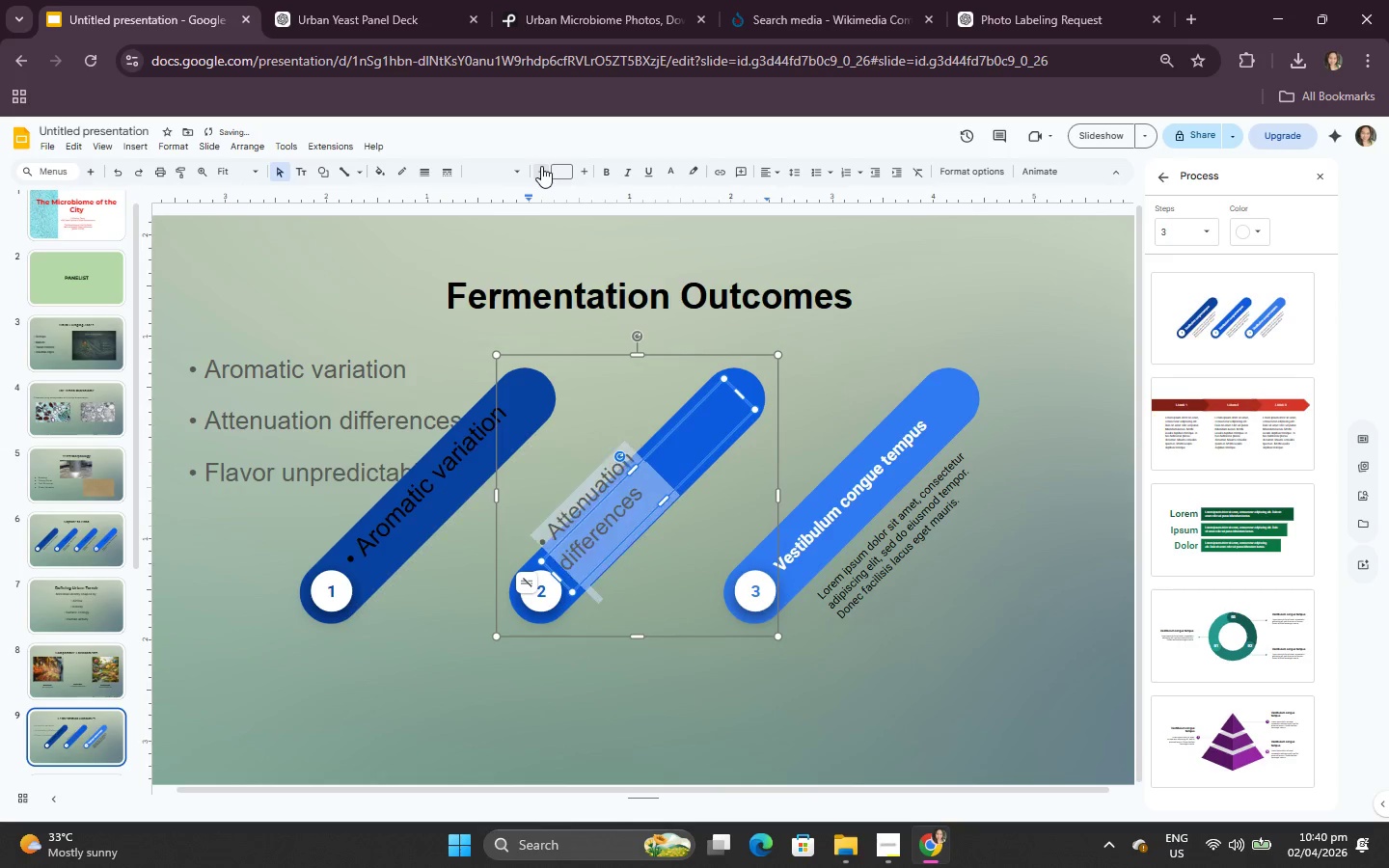 
double_click([541, 166])
 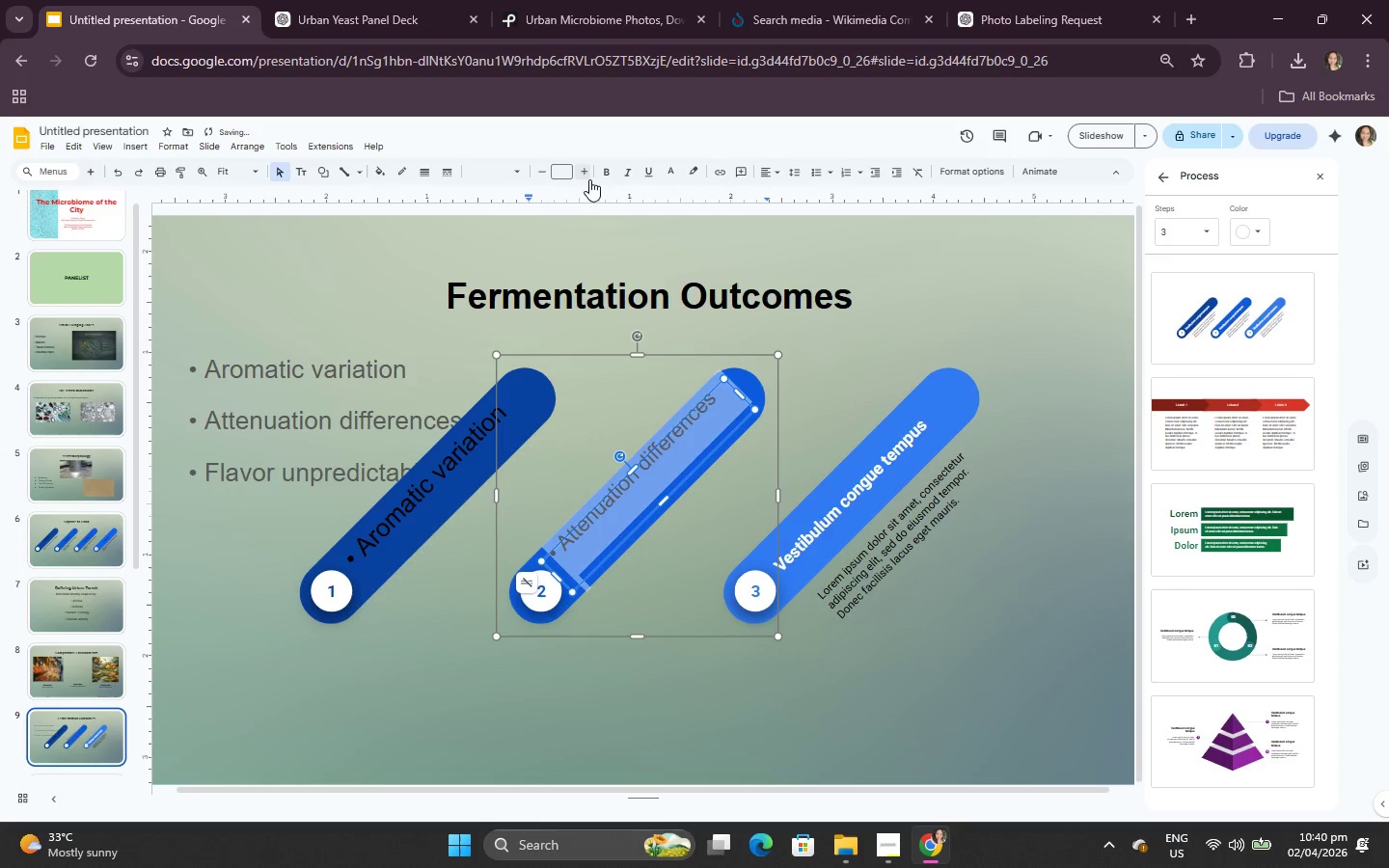 
left_click([601, 174])
 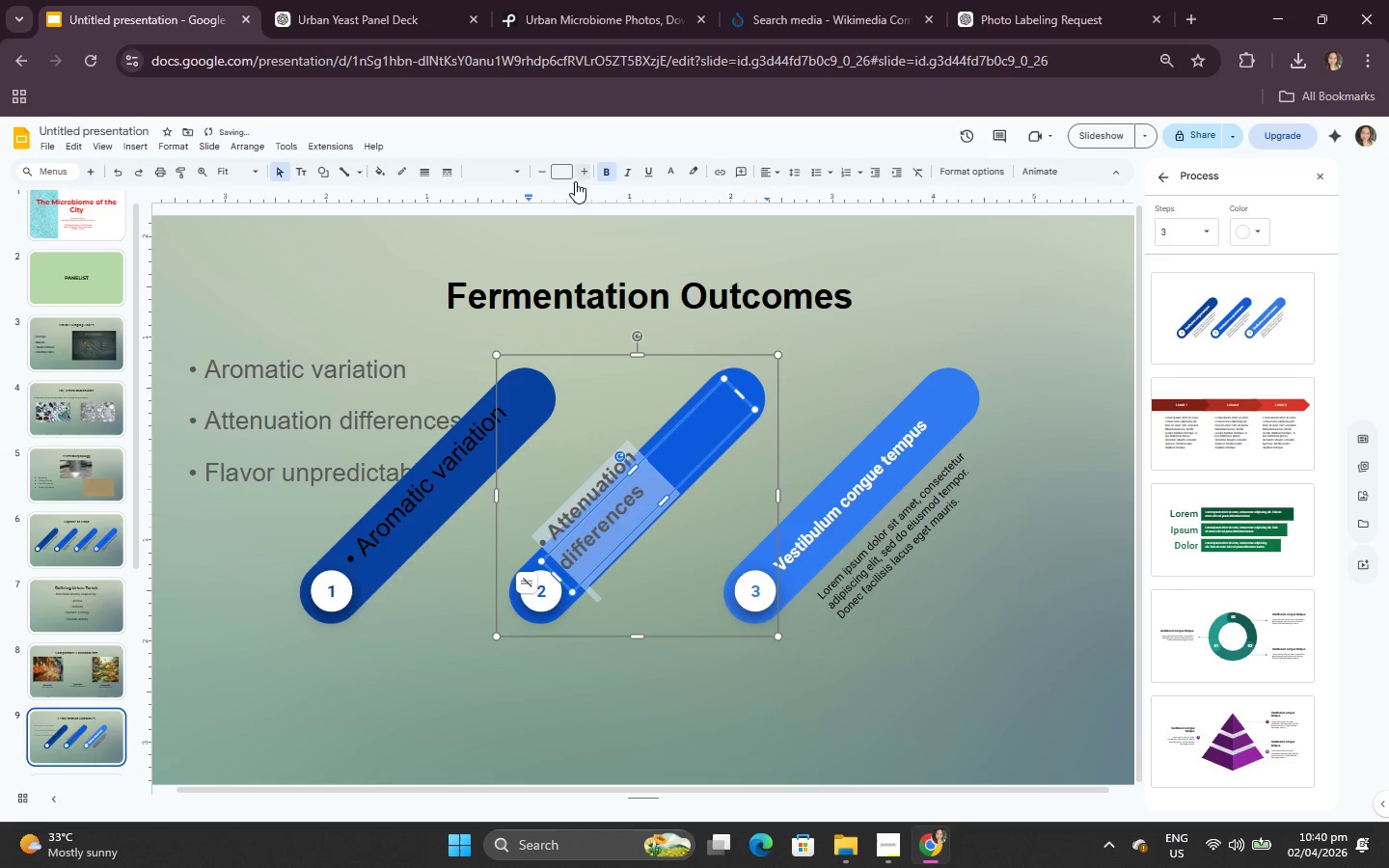 
left_click([541, 172])
 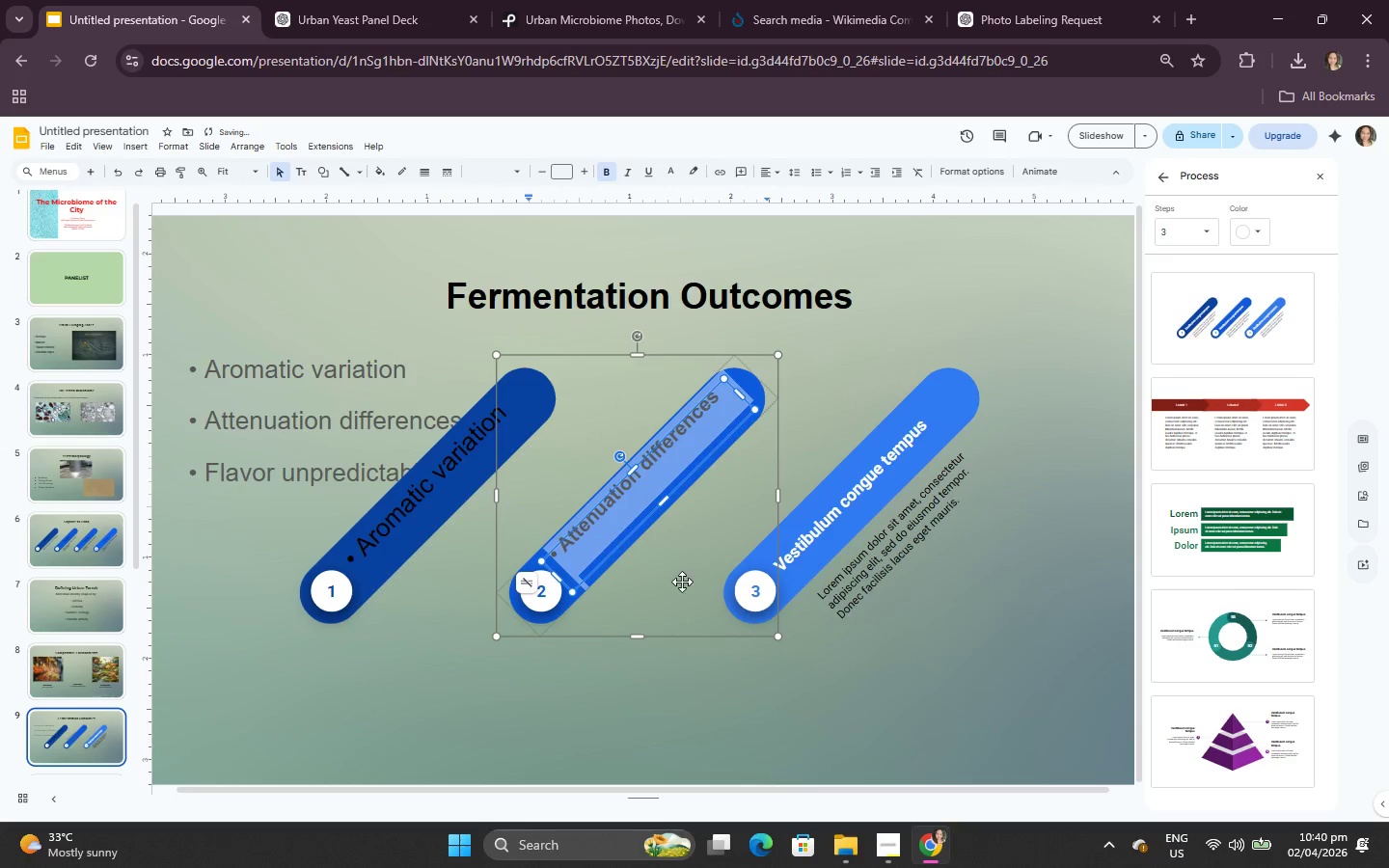 
left_click([692, 680])
 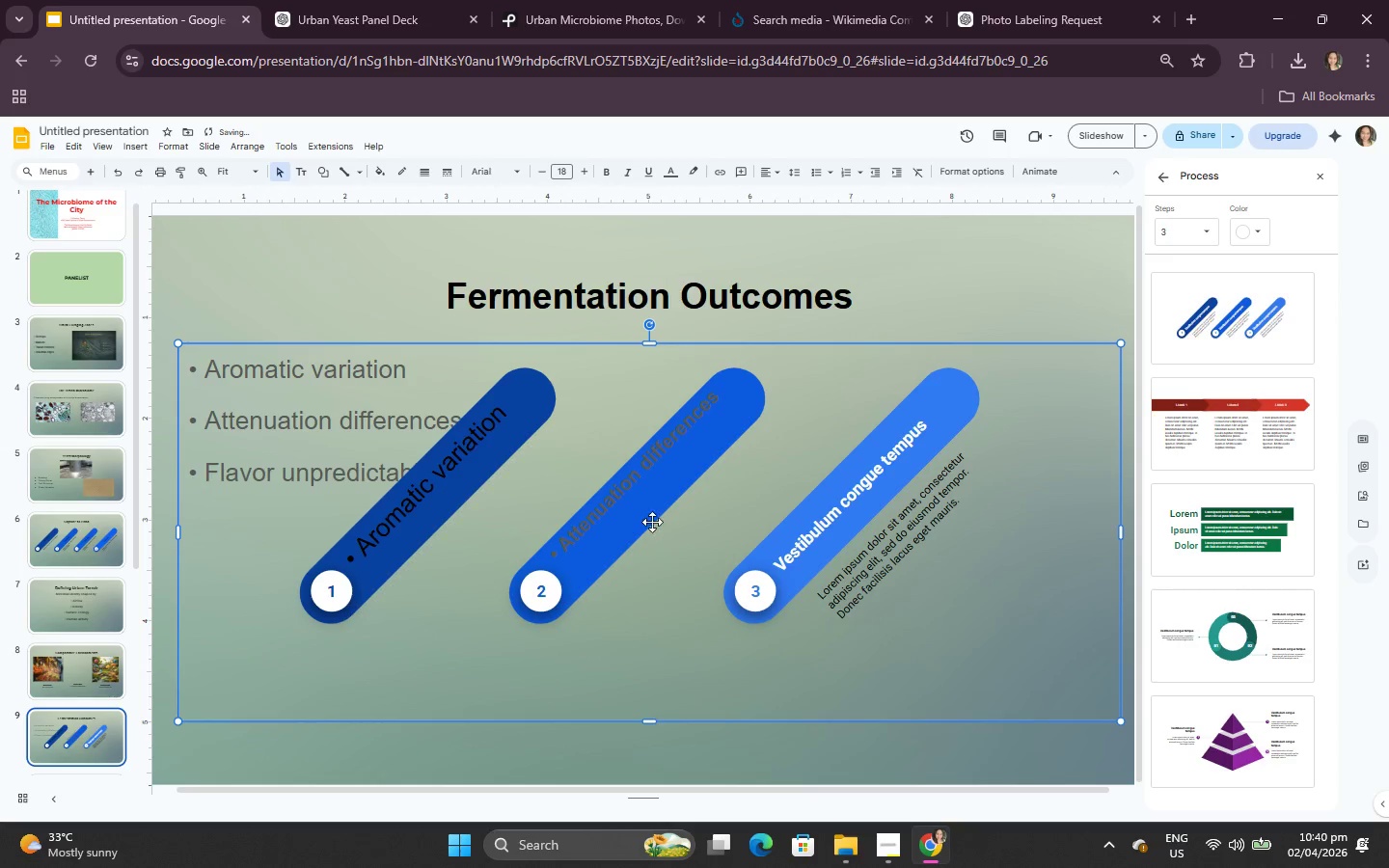 
left_click([638, 491])
 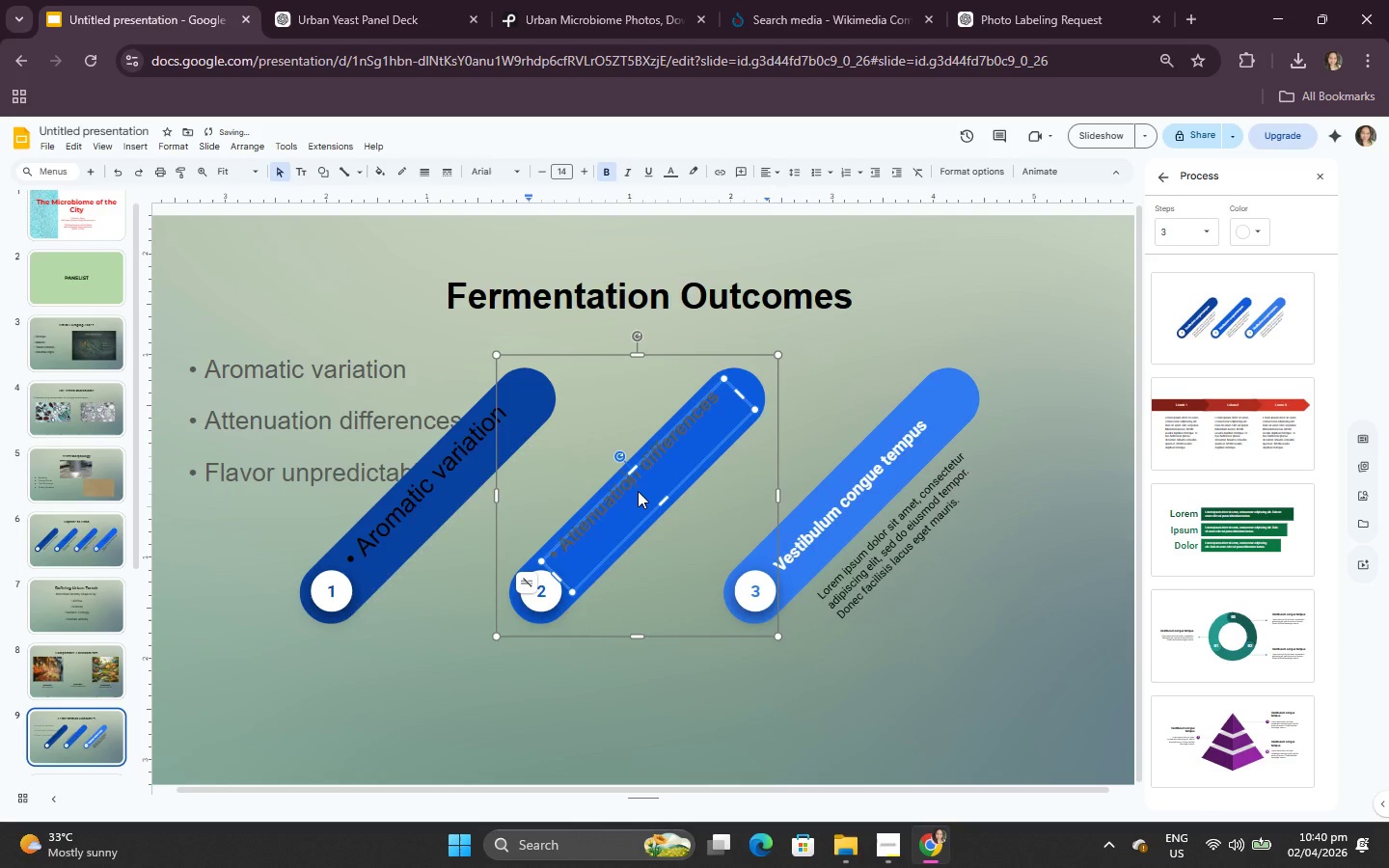 
key(Control+A)
 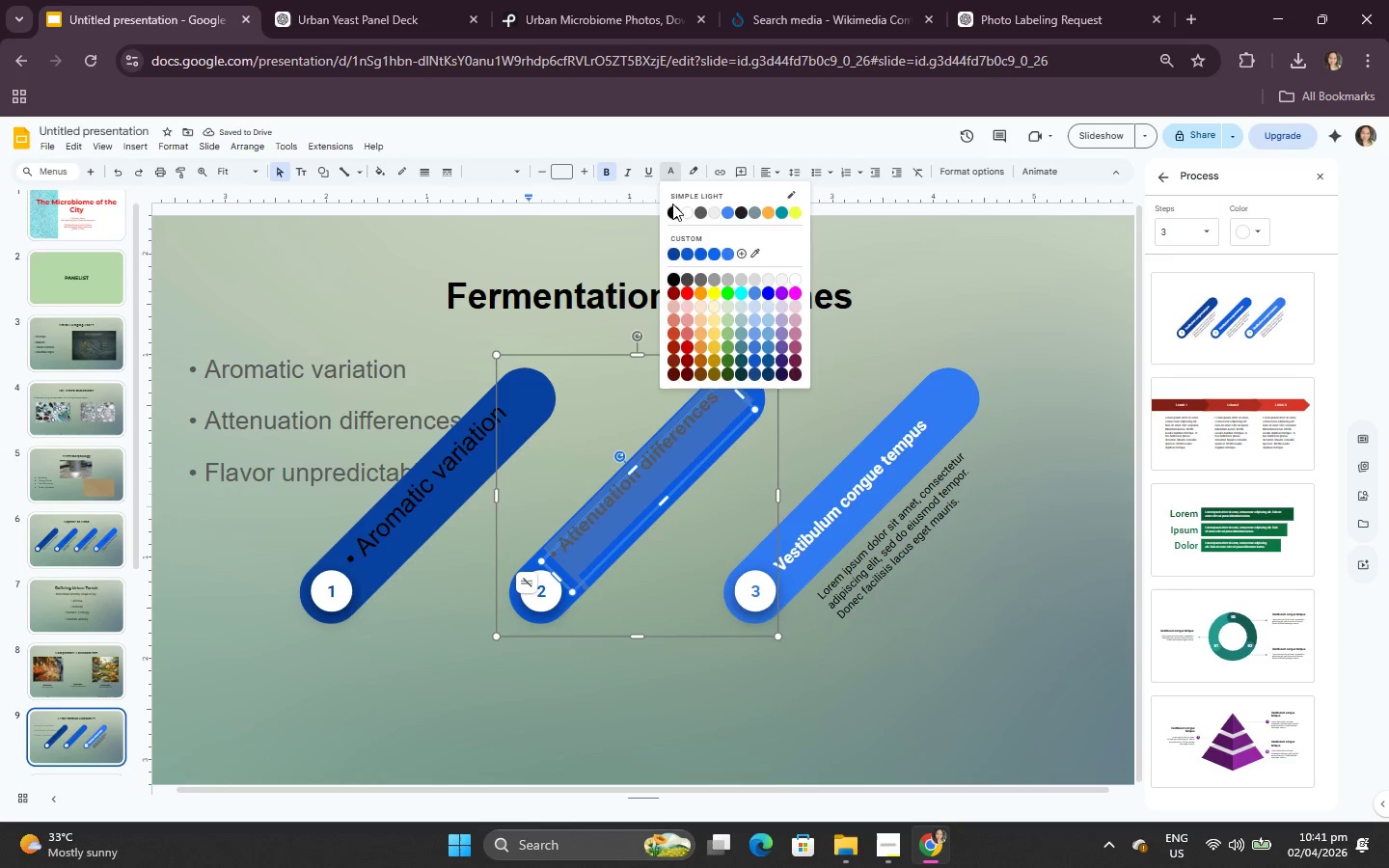 
left_click([669, 219])
 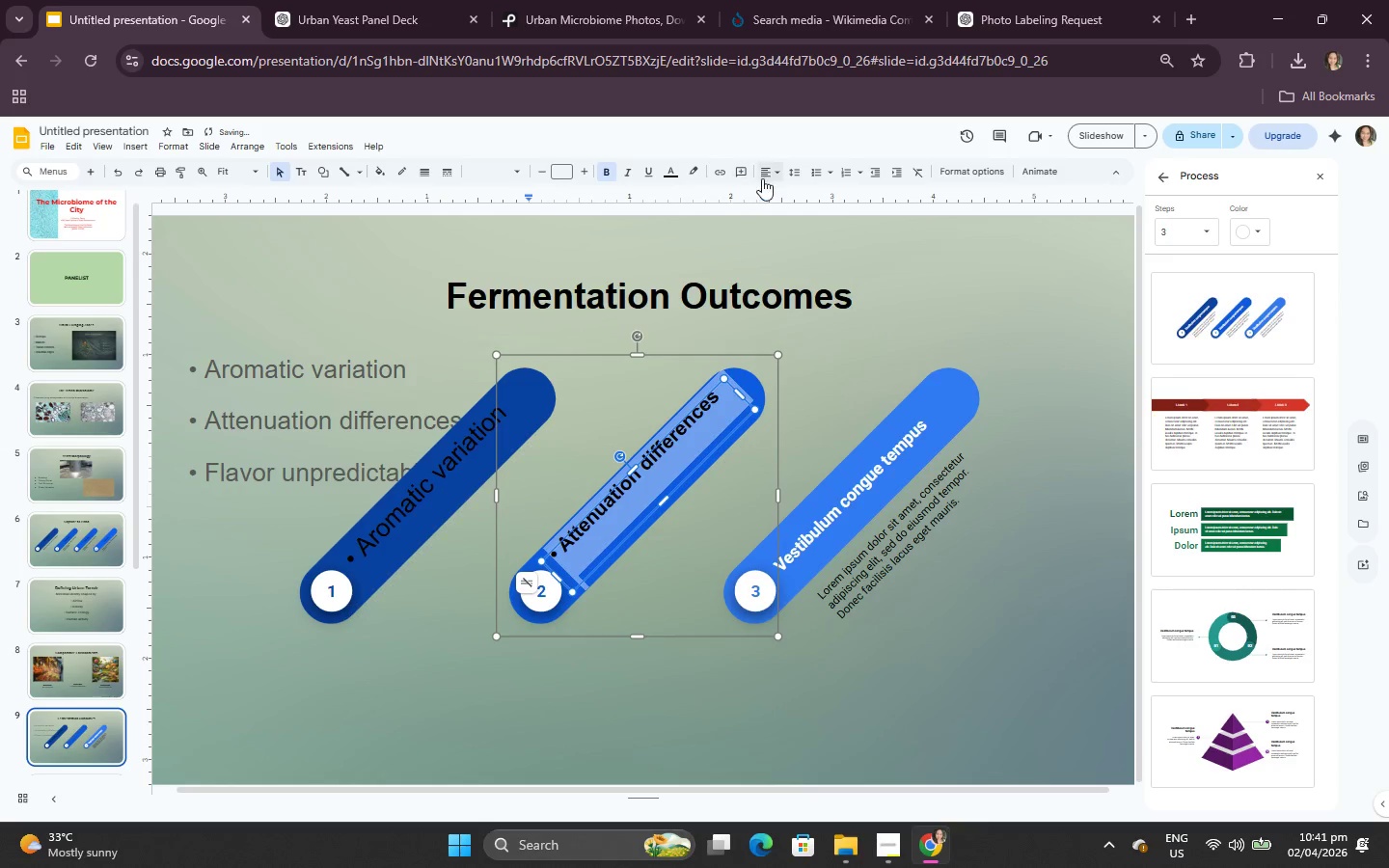 
left_click([763, 177])
 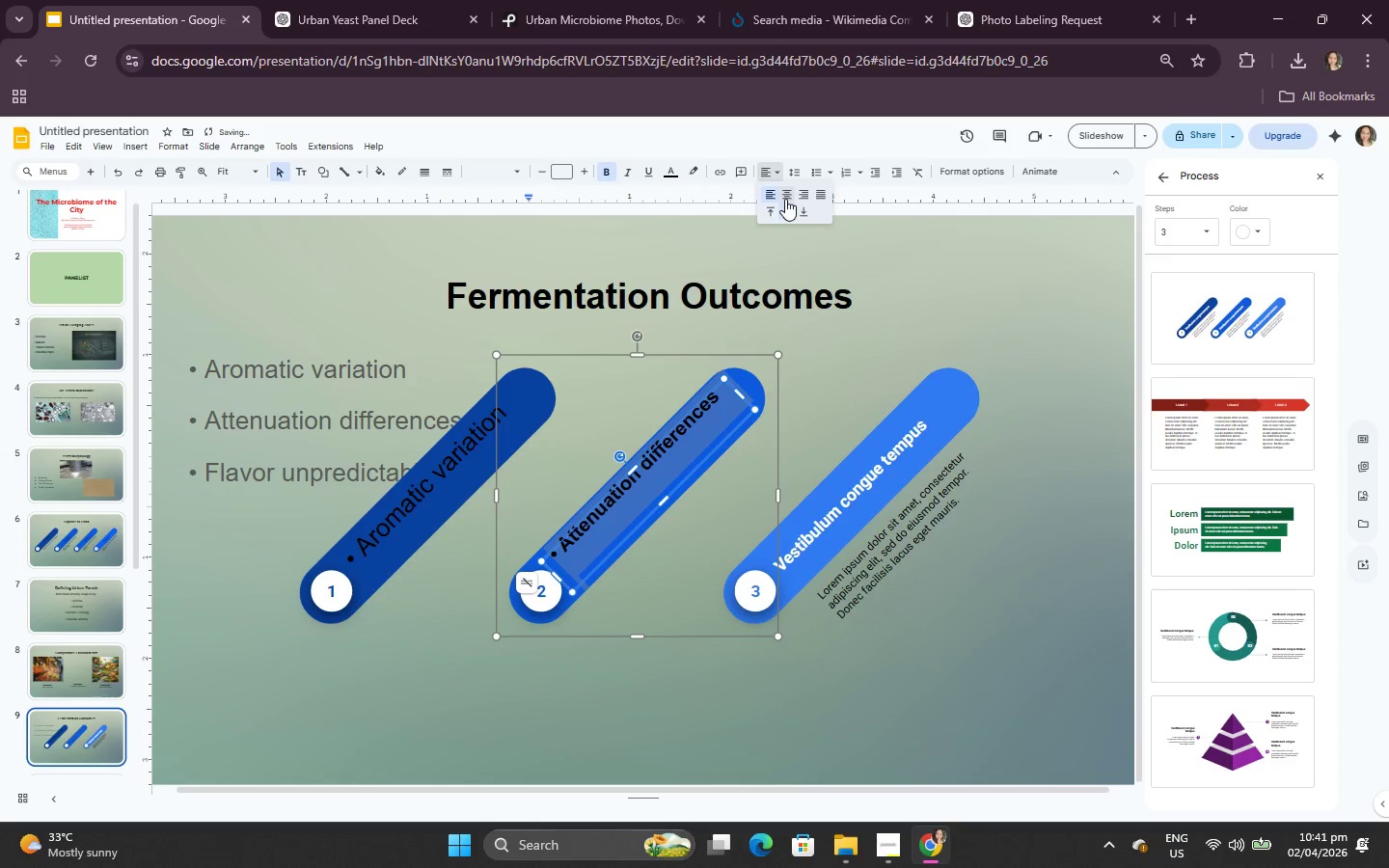 
left_click([787, 199])
 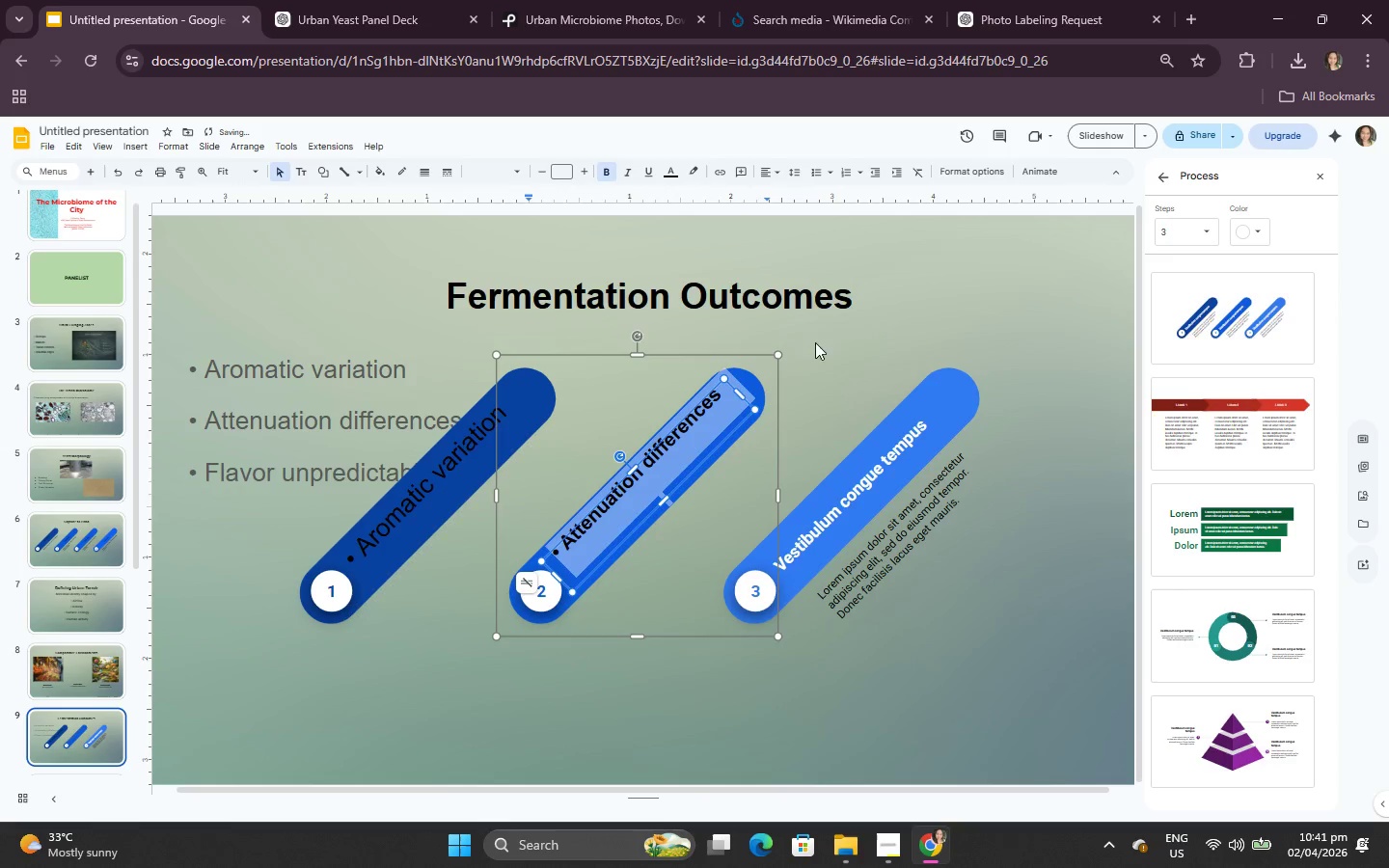 
left_click([818, 346])
 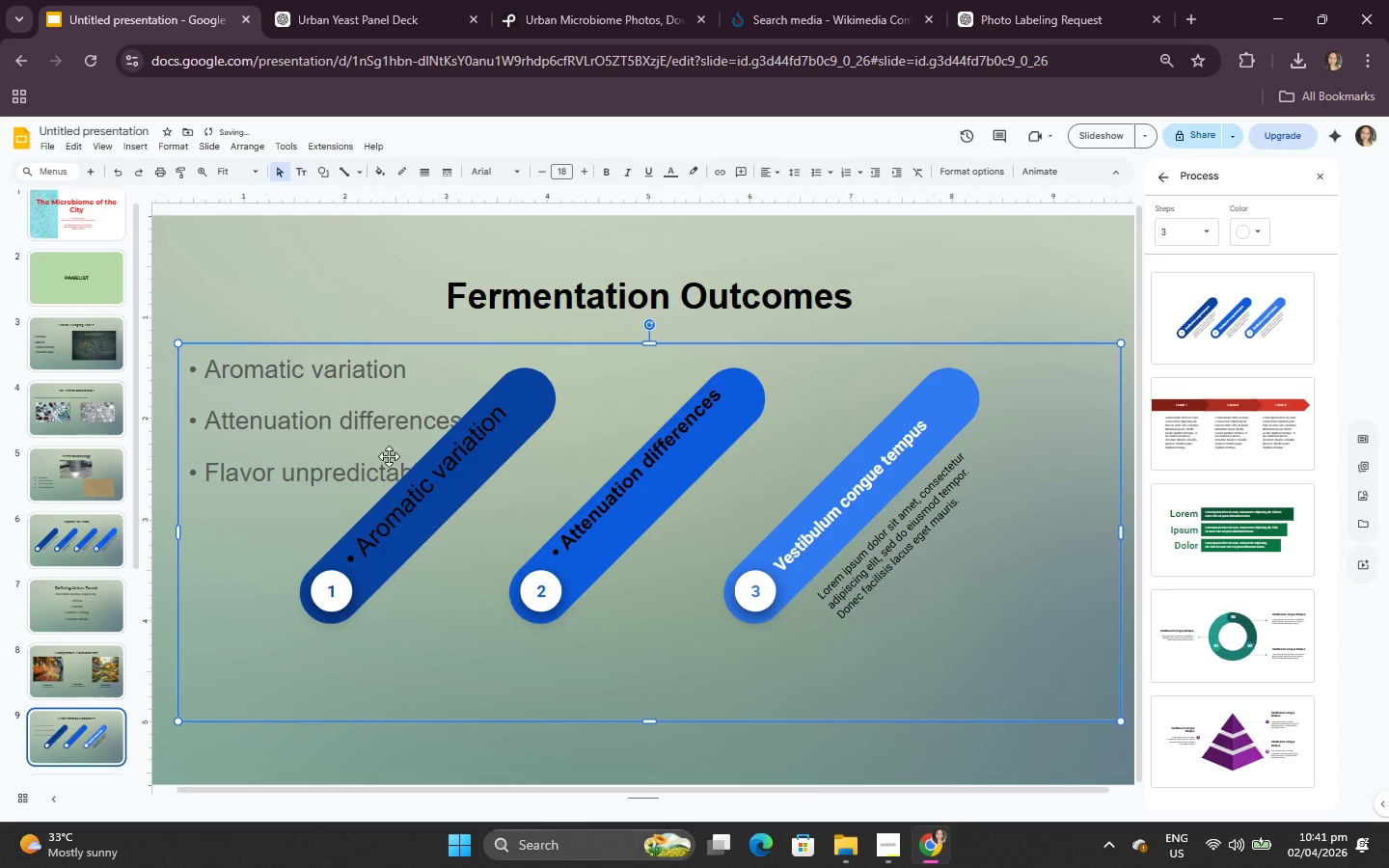 
left_click([458, 537])
 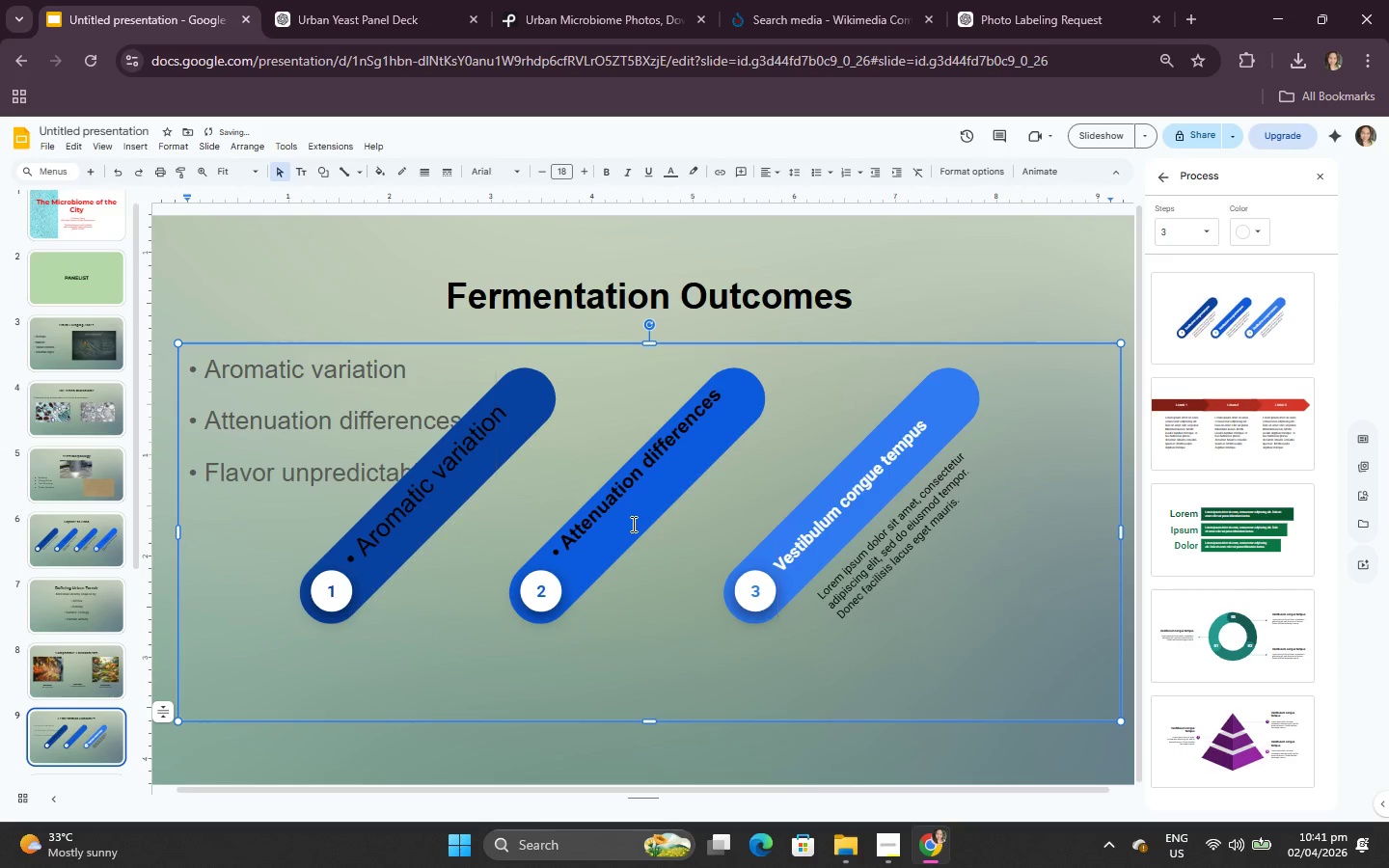 
left_click([627, 490])
 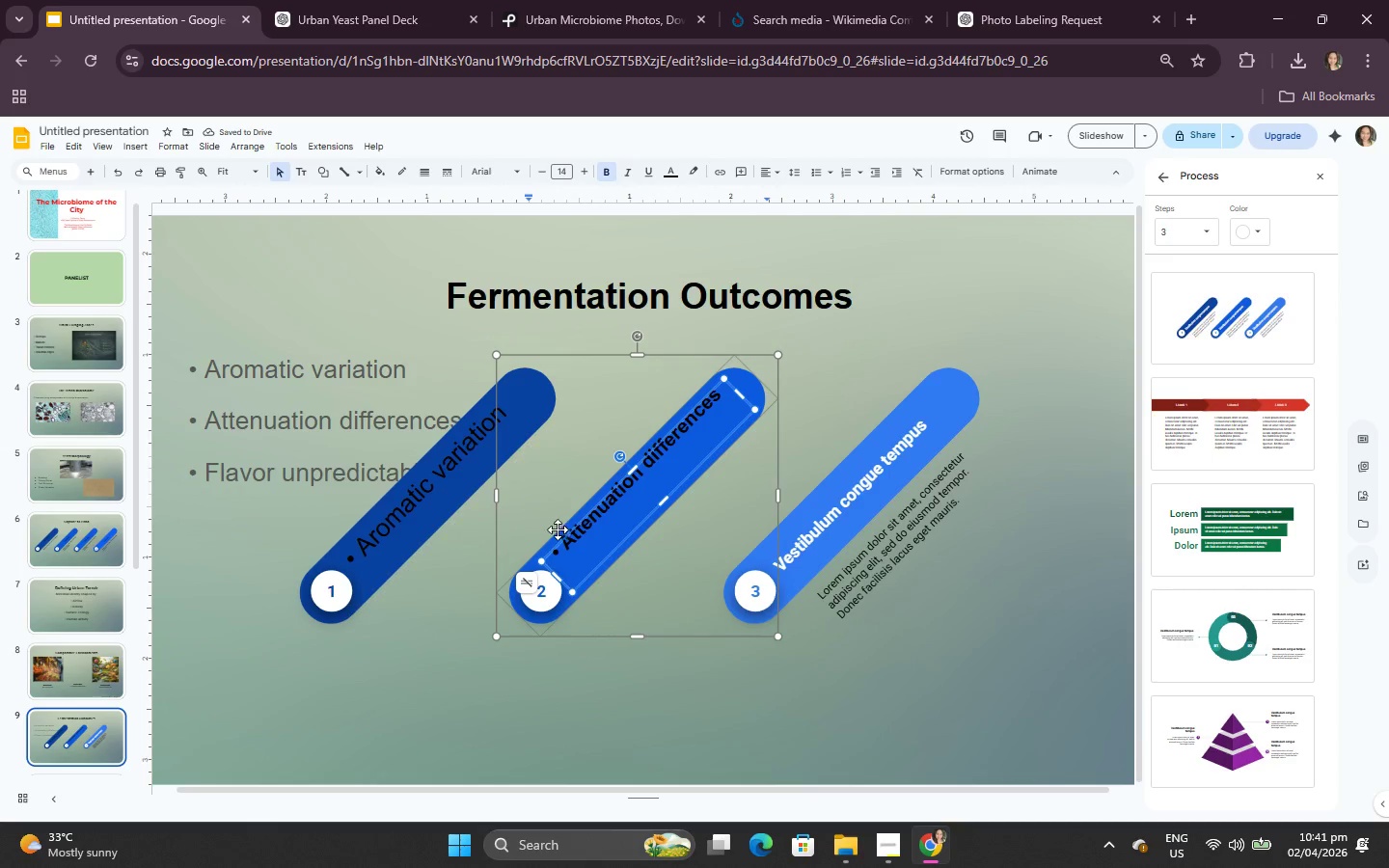 
left_click_drag(start_coordinate=[548, 551], to_coordinate=[559, 560])
 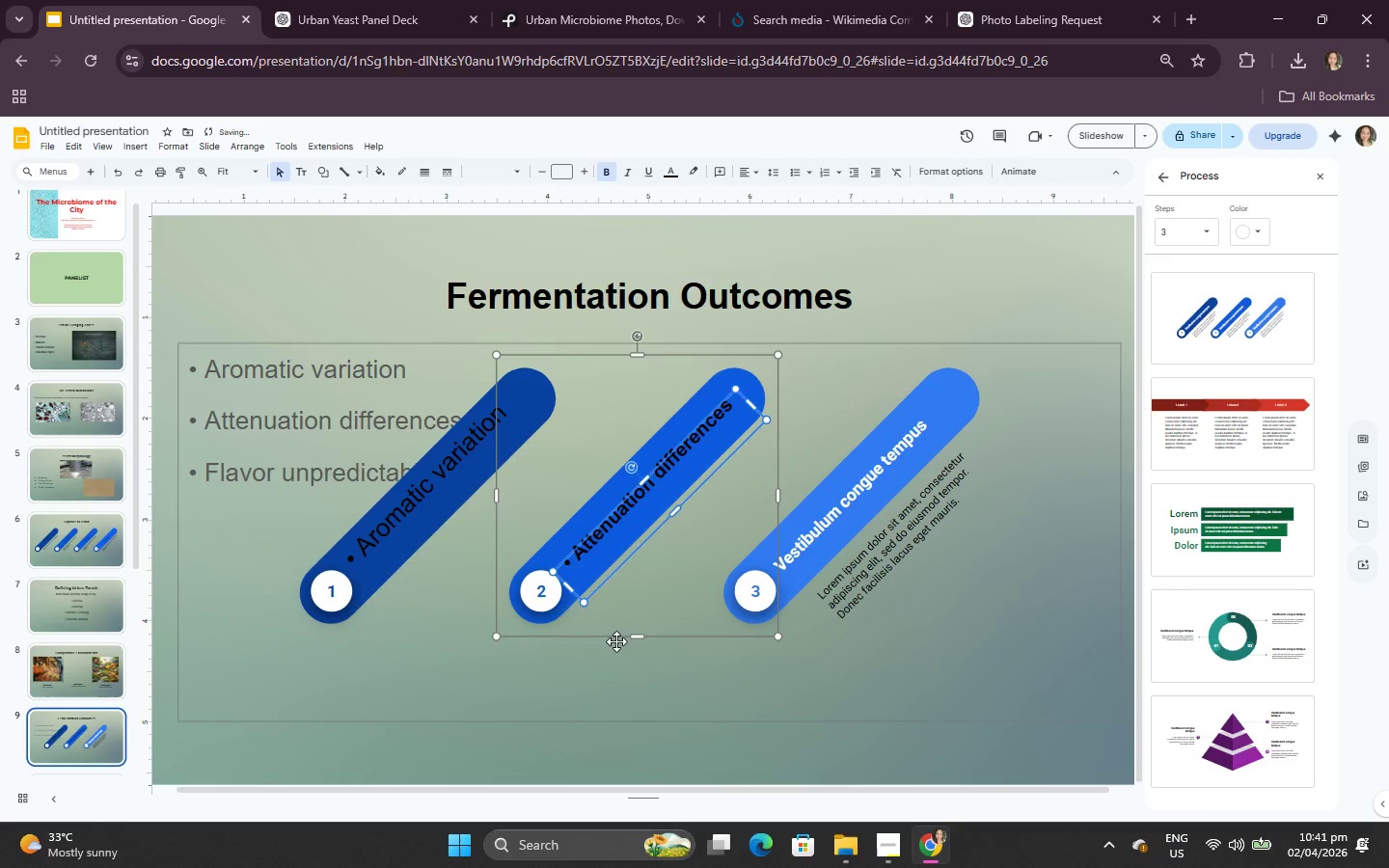 
left_click([616, 646])
 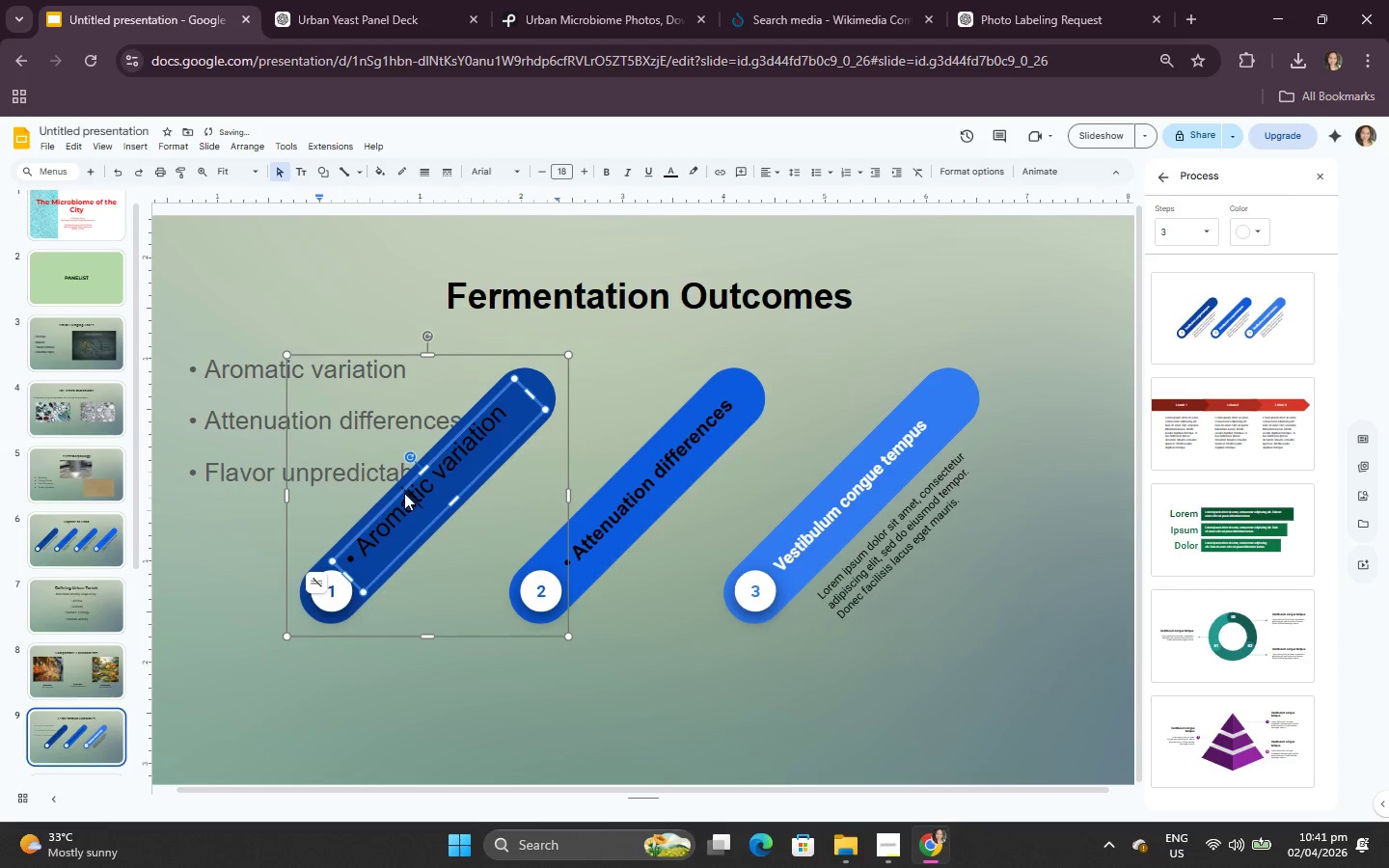 
double_click([404, 493])
 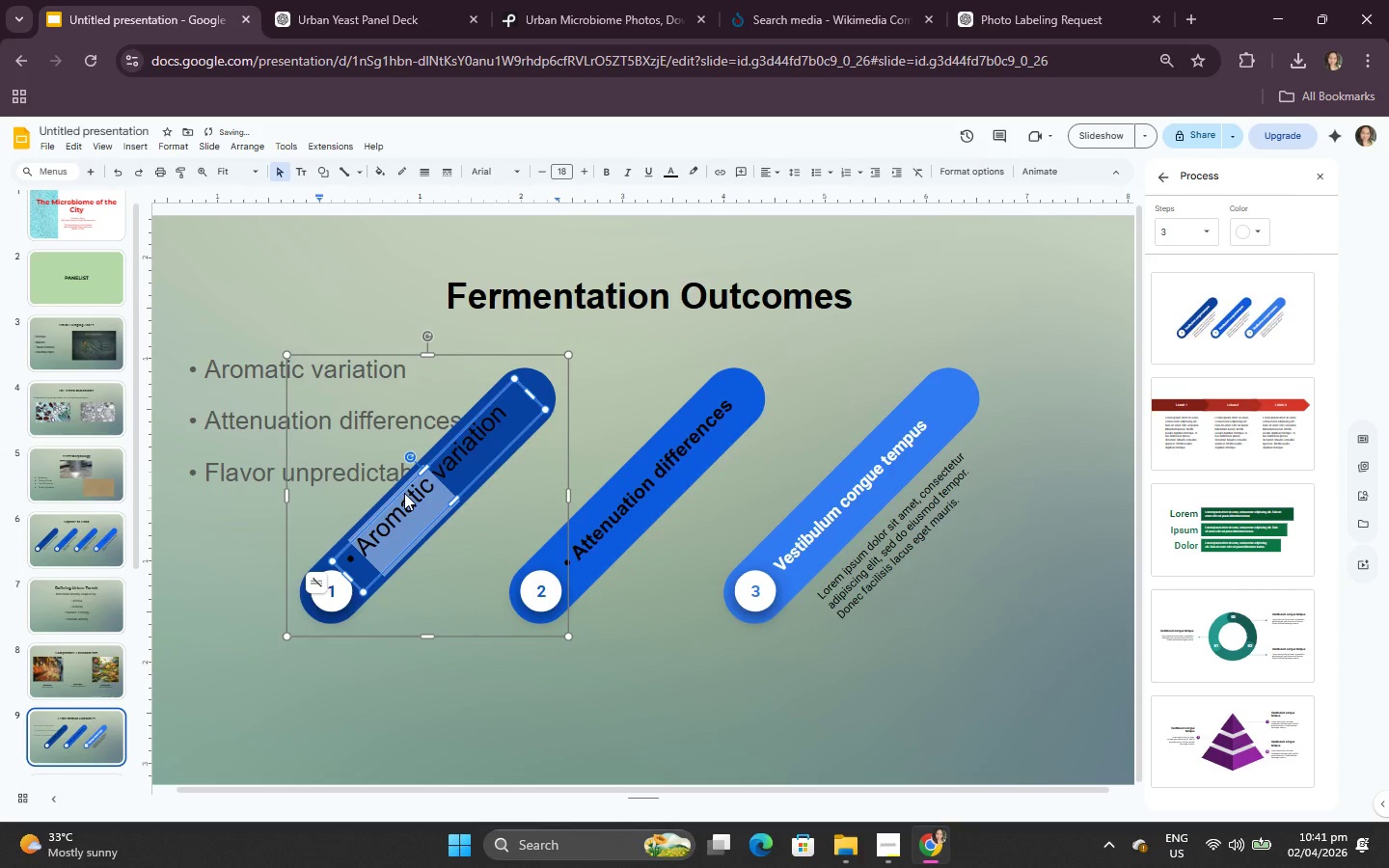 
triple_click([404, 493])
 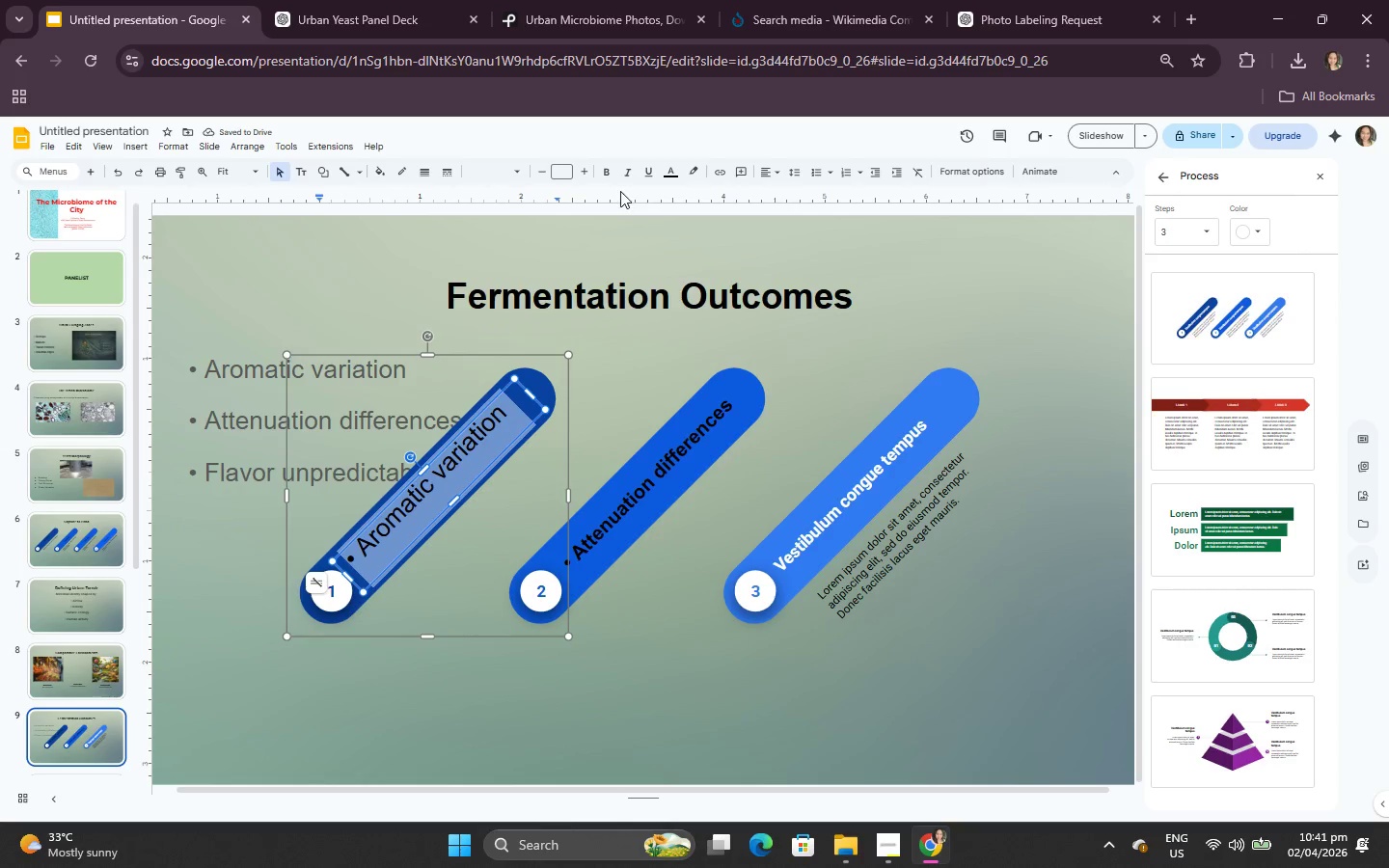 
left_click([614, 170])
 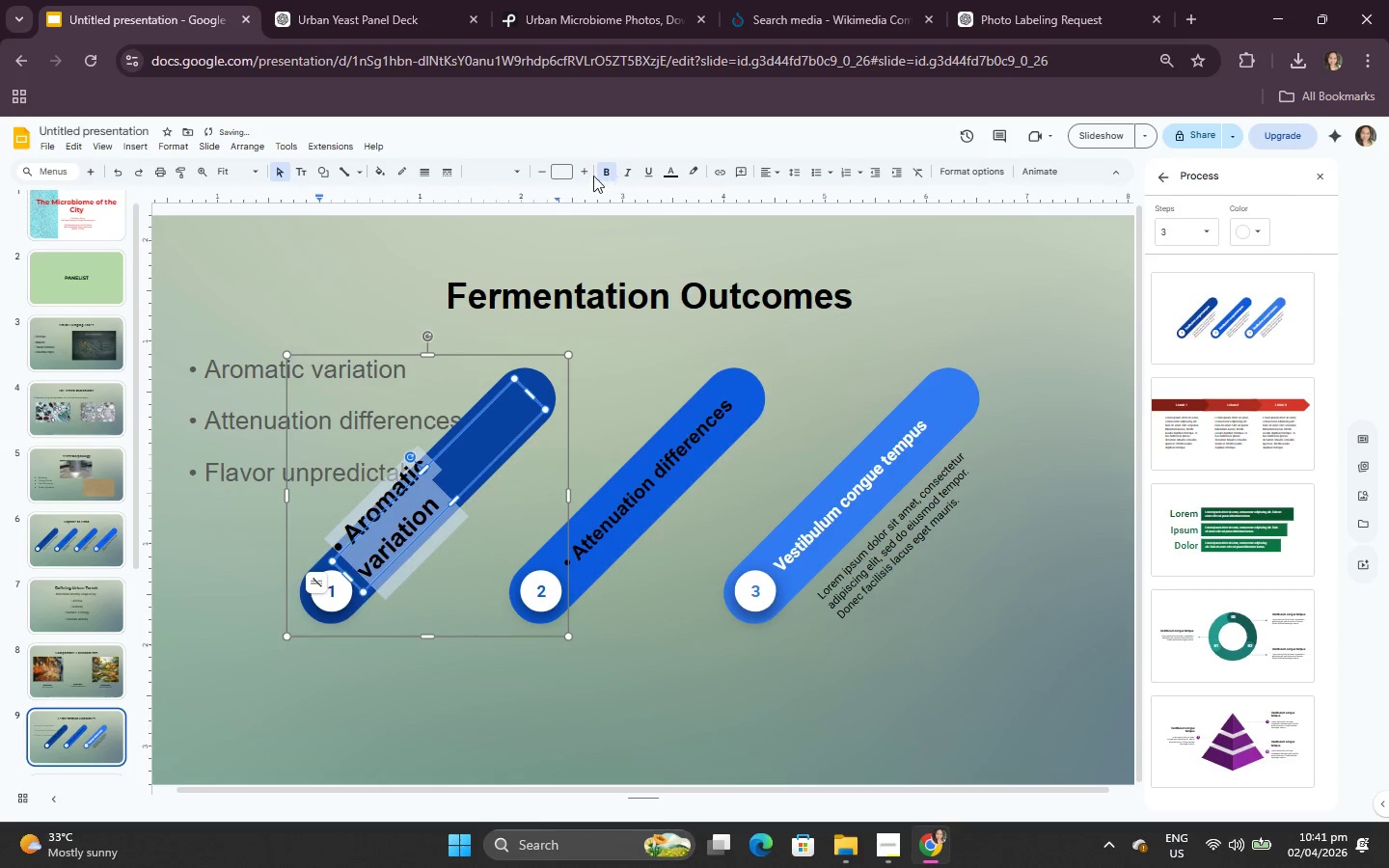 
left_click([542, 177])
 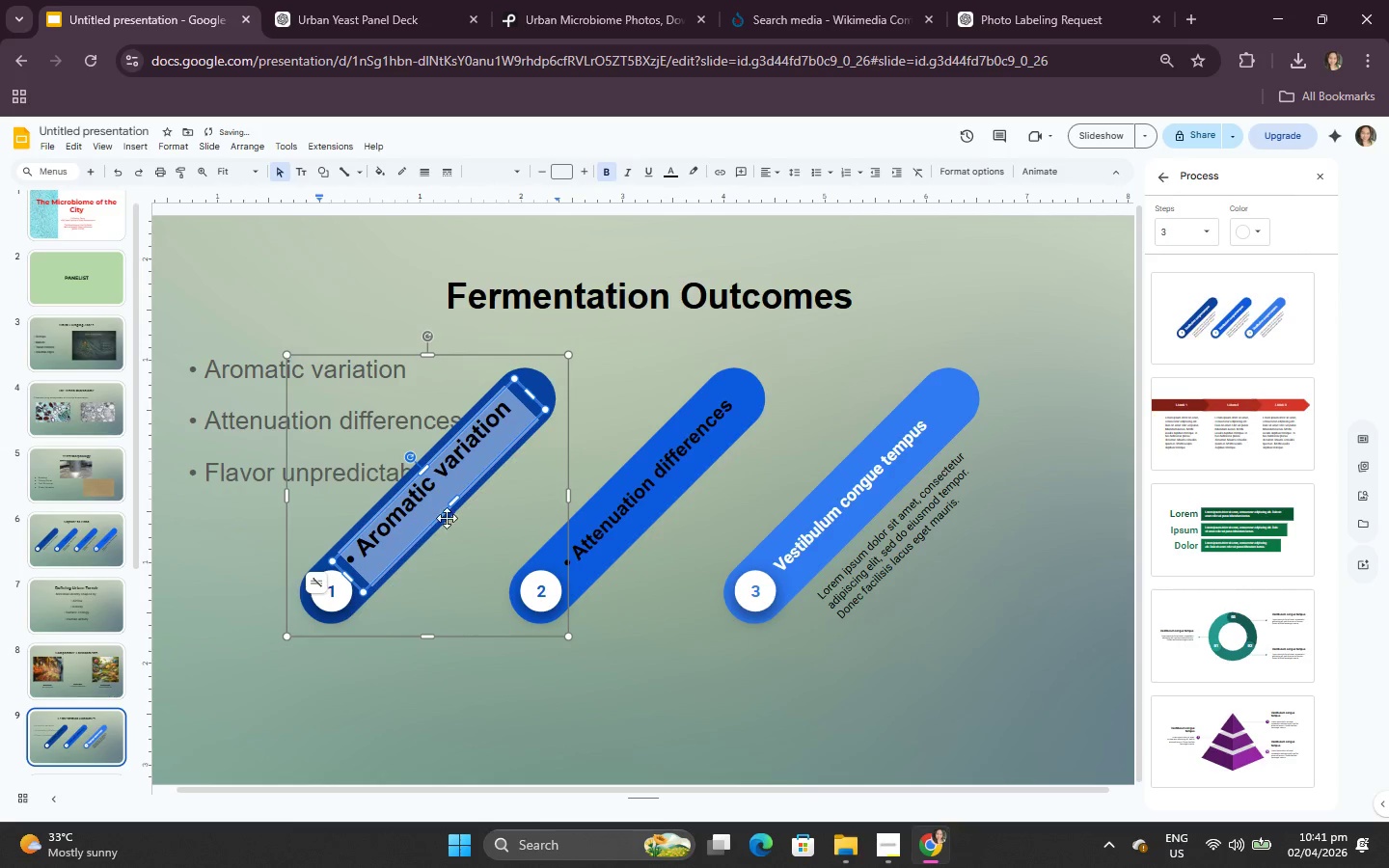 
left_click([477, 518])
 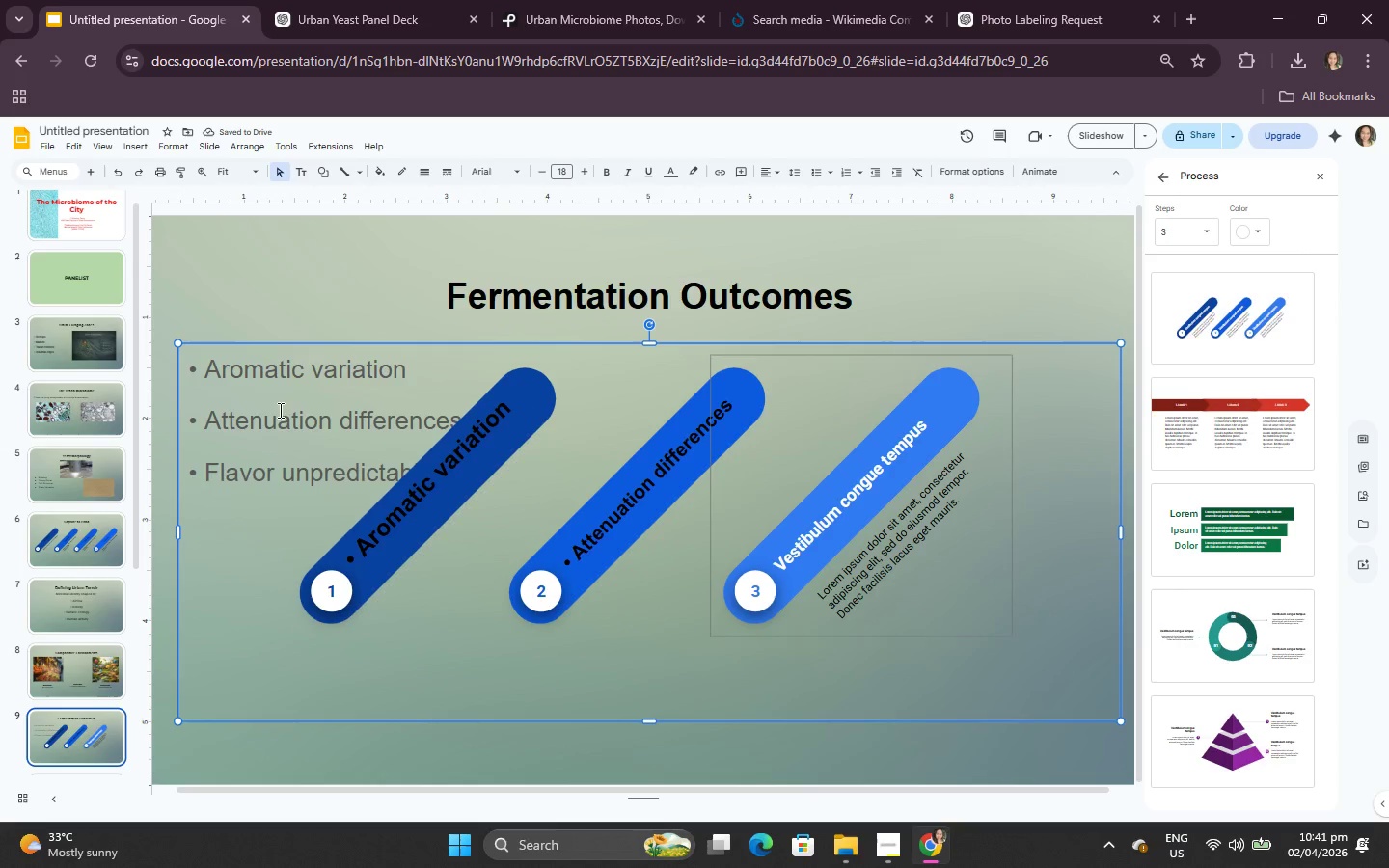 
left_click([243, 470])
 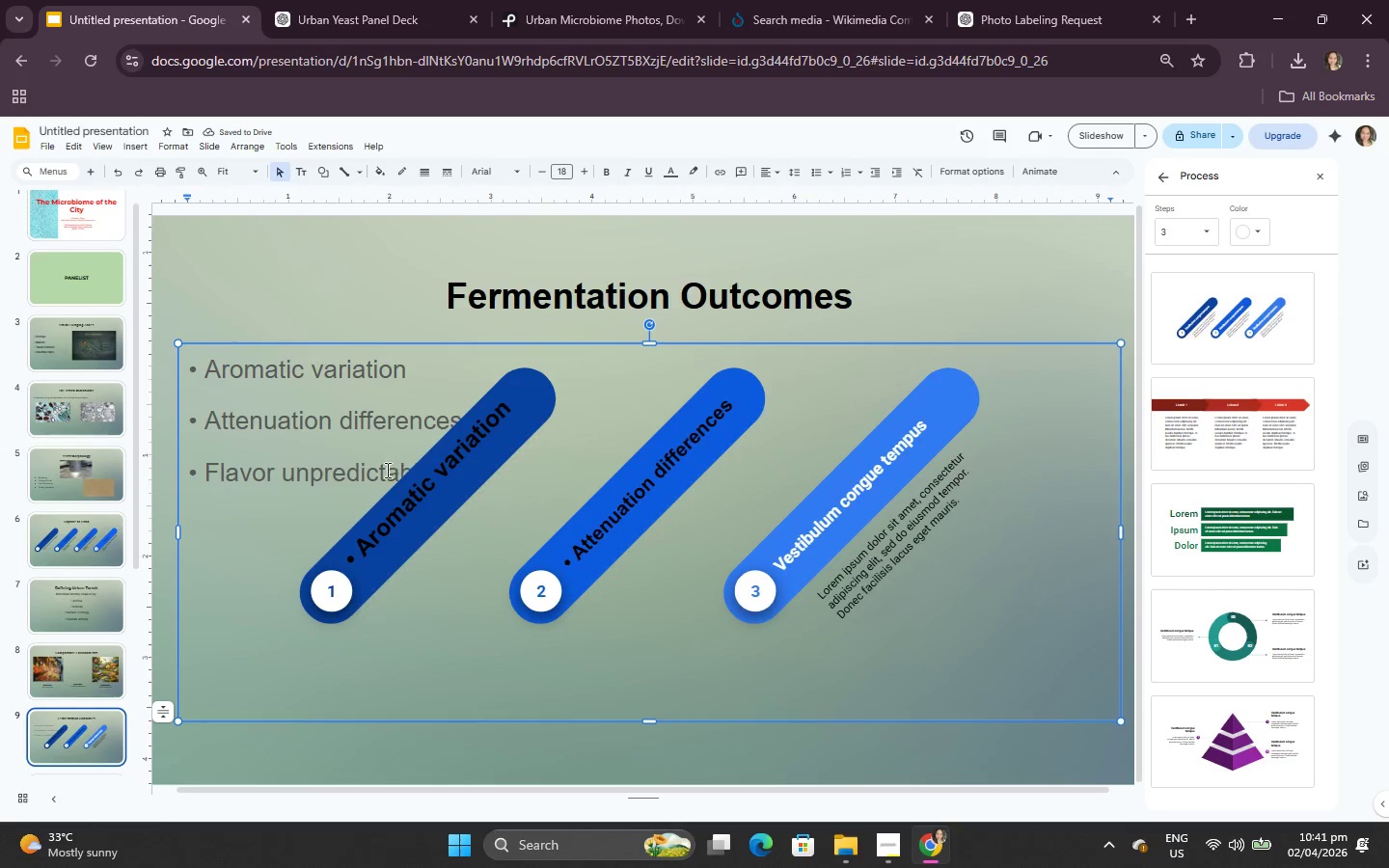 
double_click([379, 475])
 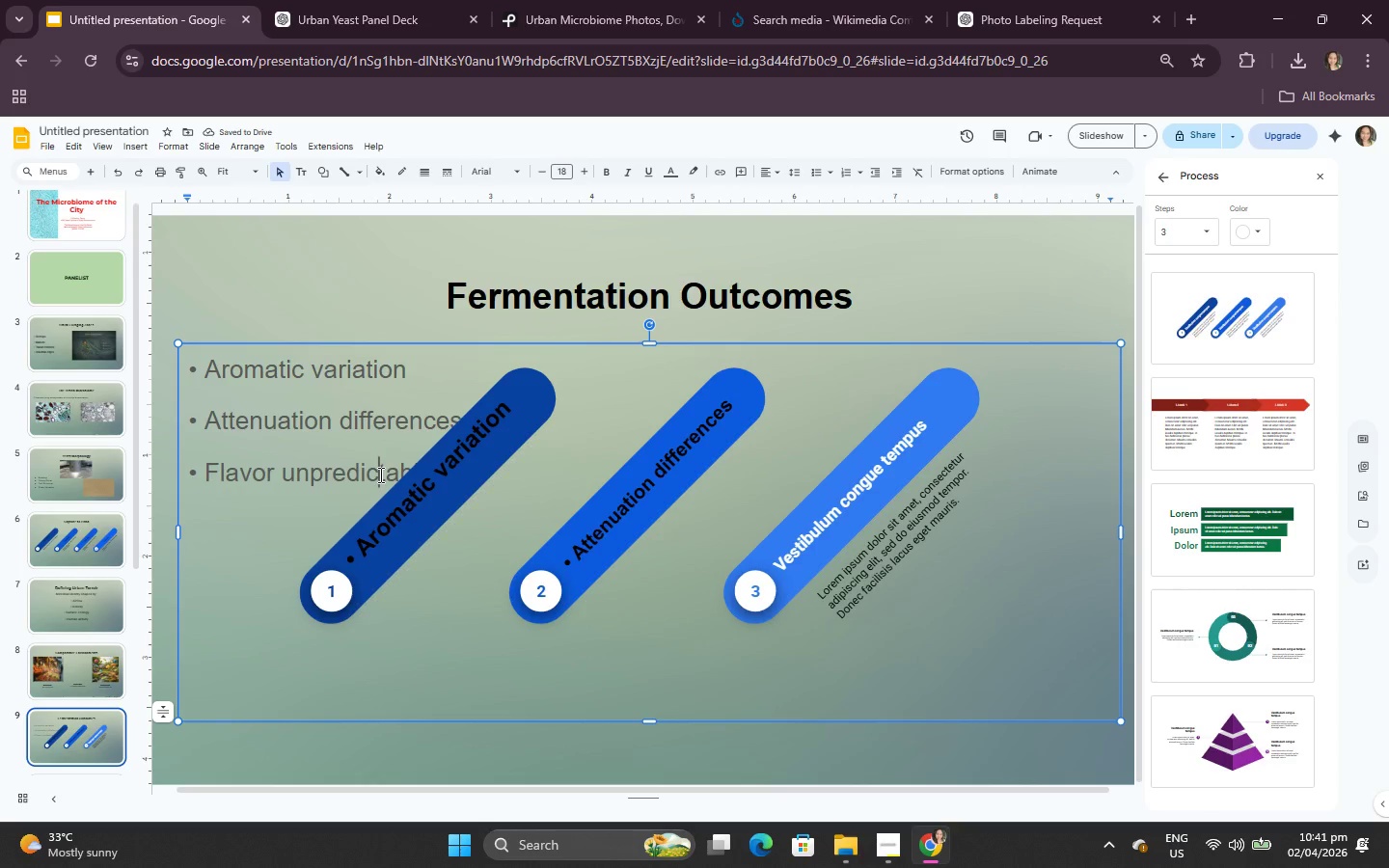 
hold_key(key=ControlLeft, duration=1.33)
triple_click([375, 475])
 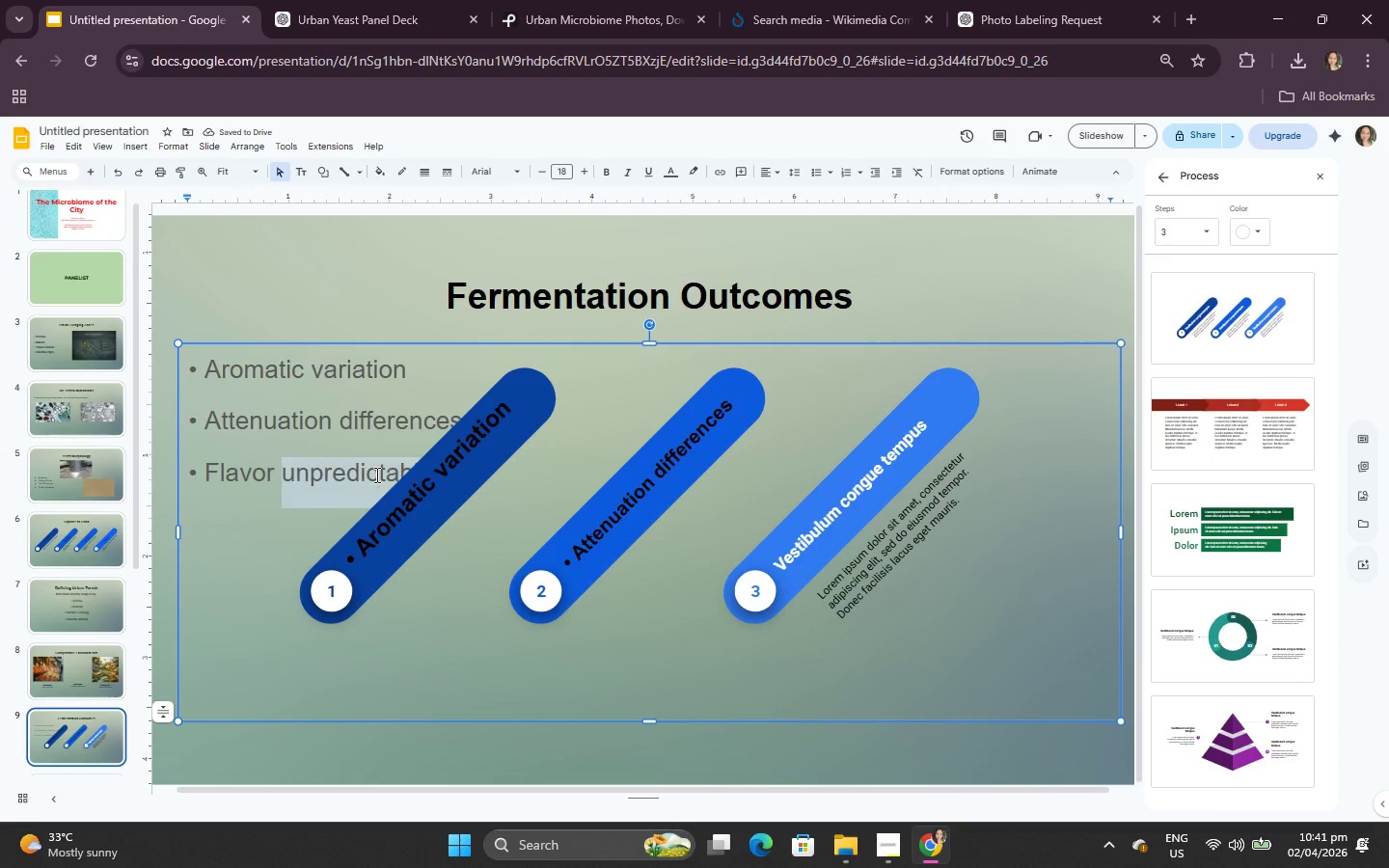 
triple_click([375, 475])
 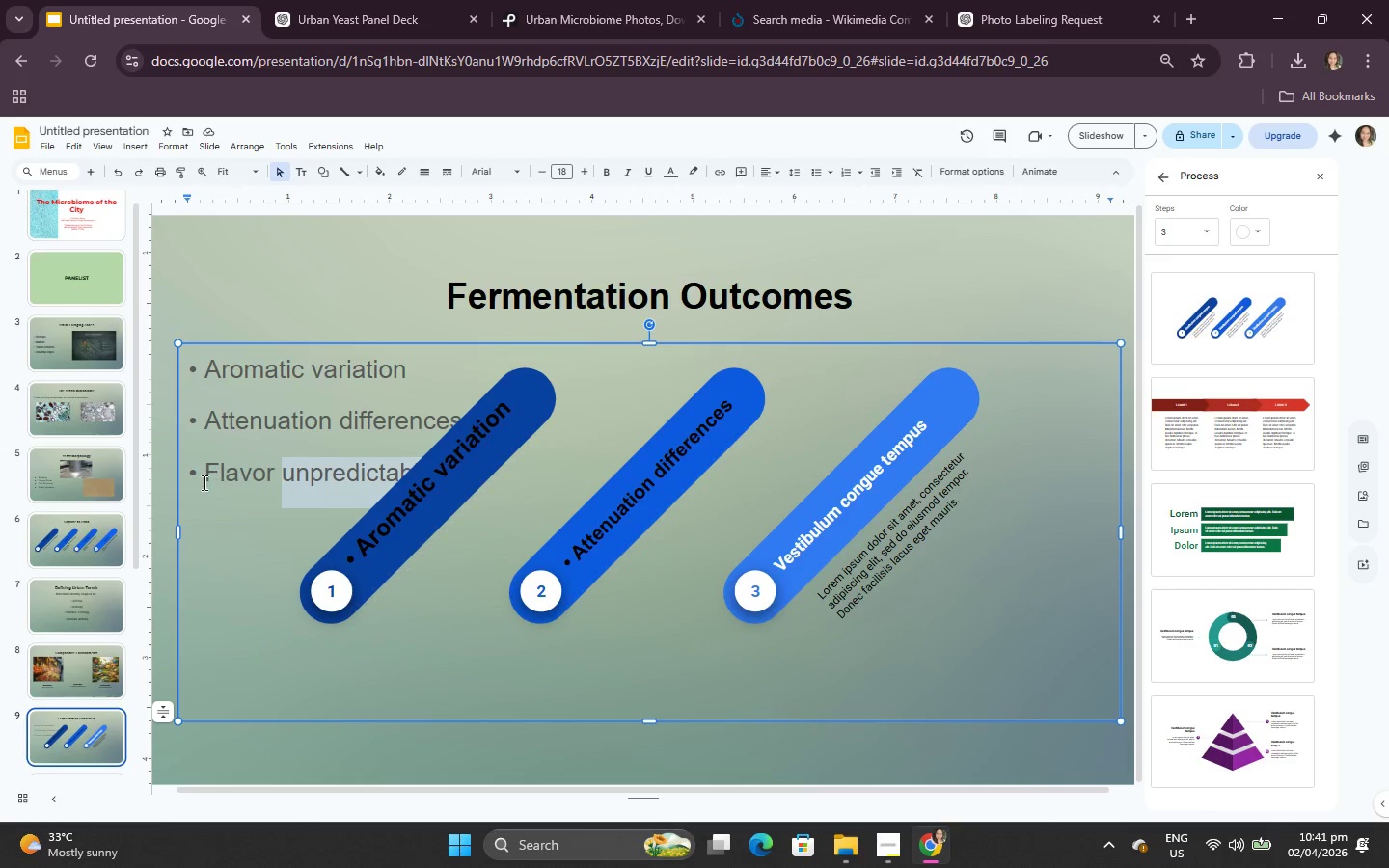 
left_click([196, 474])
 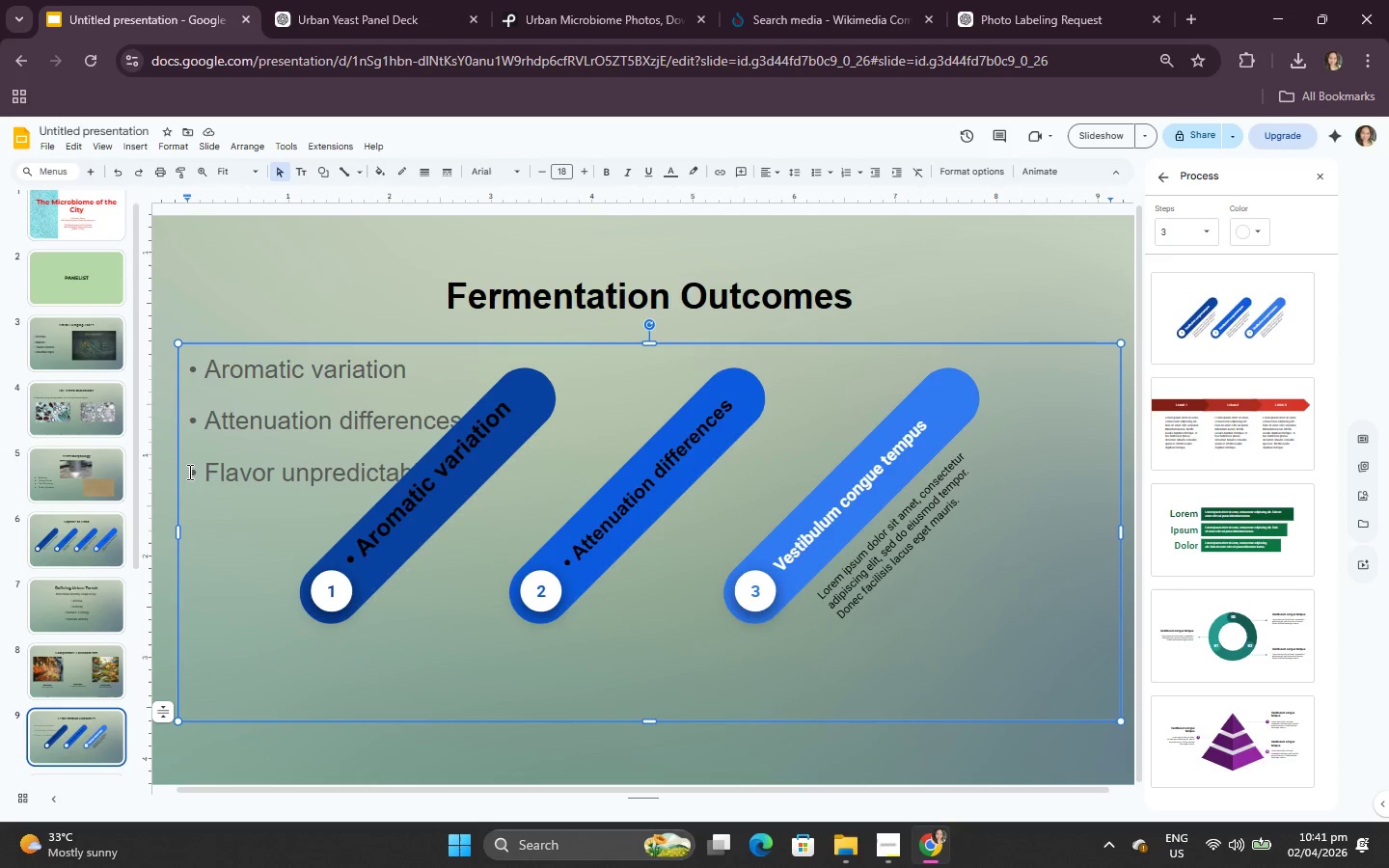 
left_click_drag(start_coordinate=[188, 472], to_coordinate=[543, 468])
 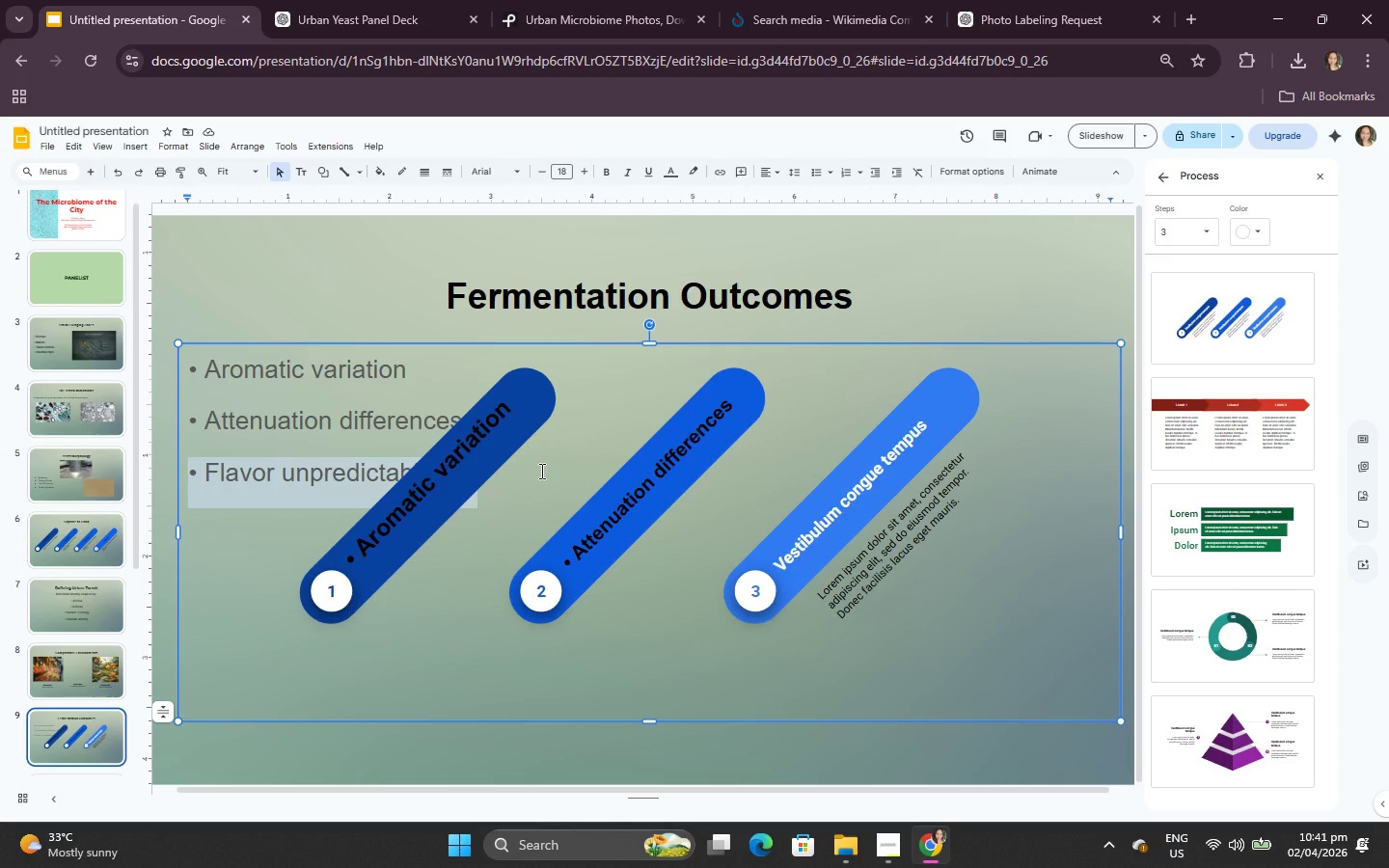 
key(Control+C)
 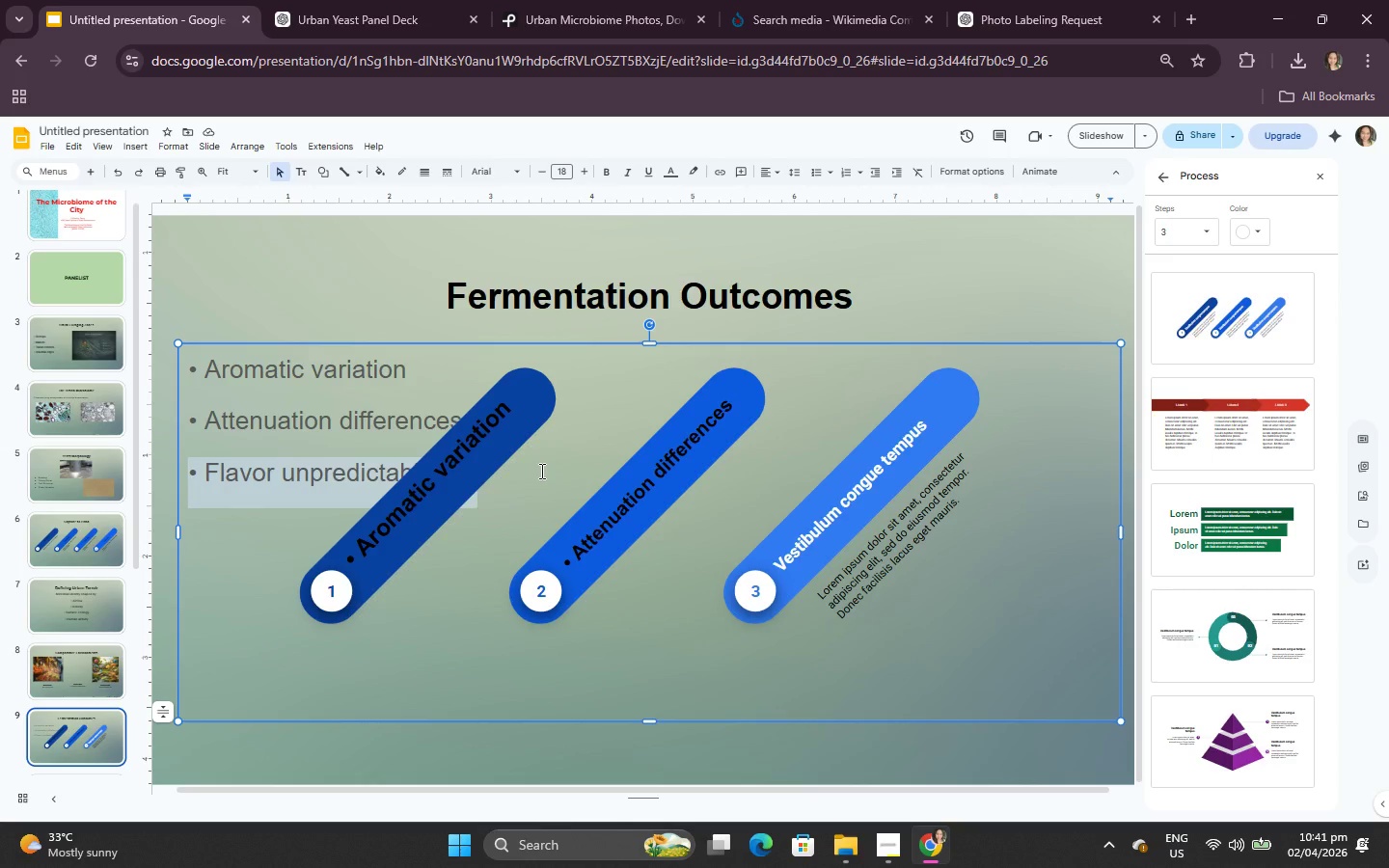 
left_click([540, 471])
 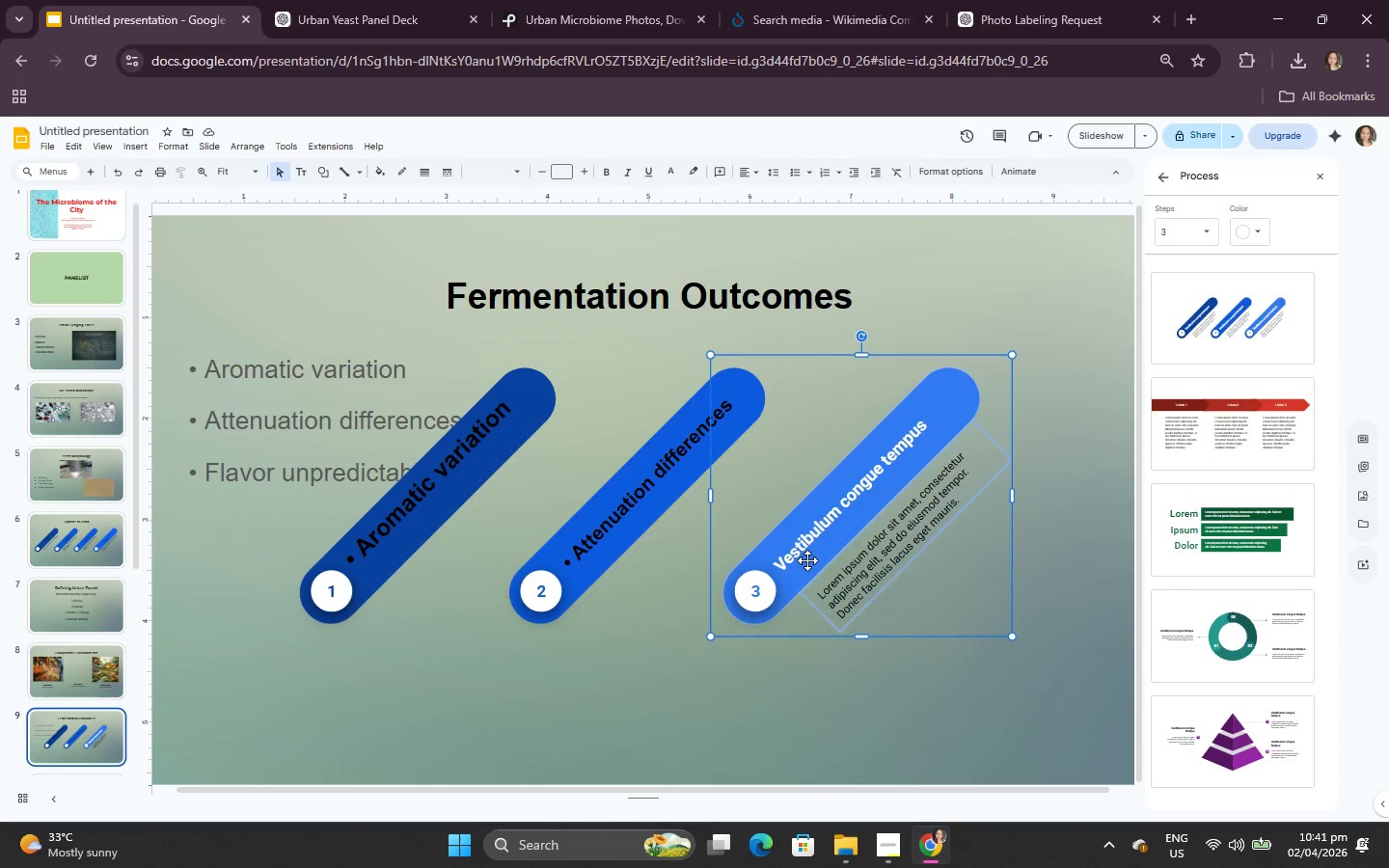 
double_click([804, 538])
 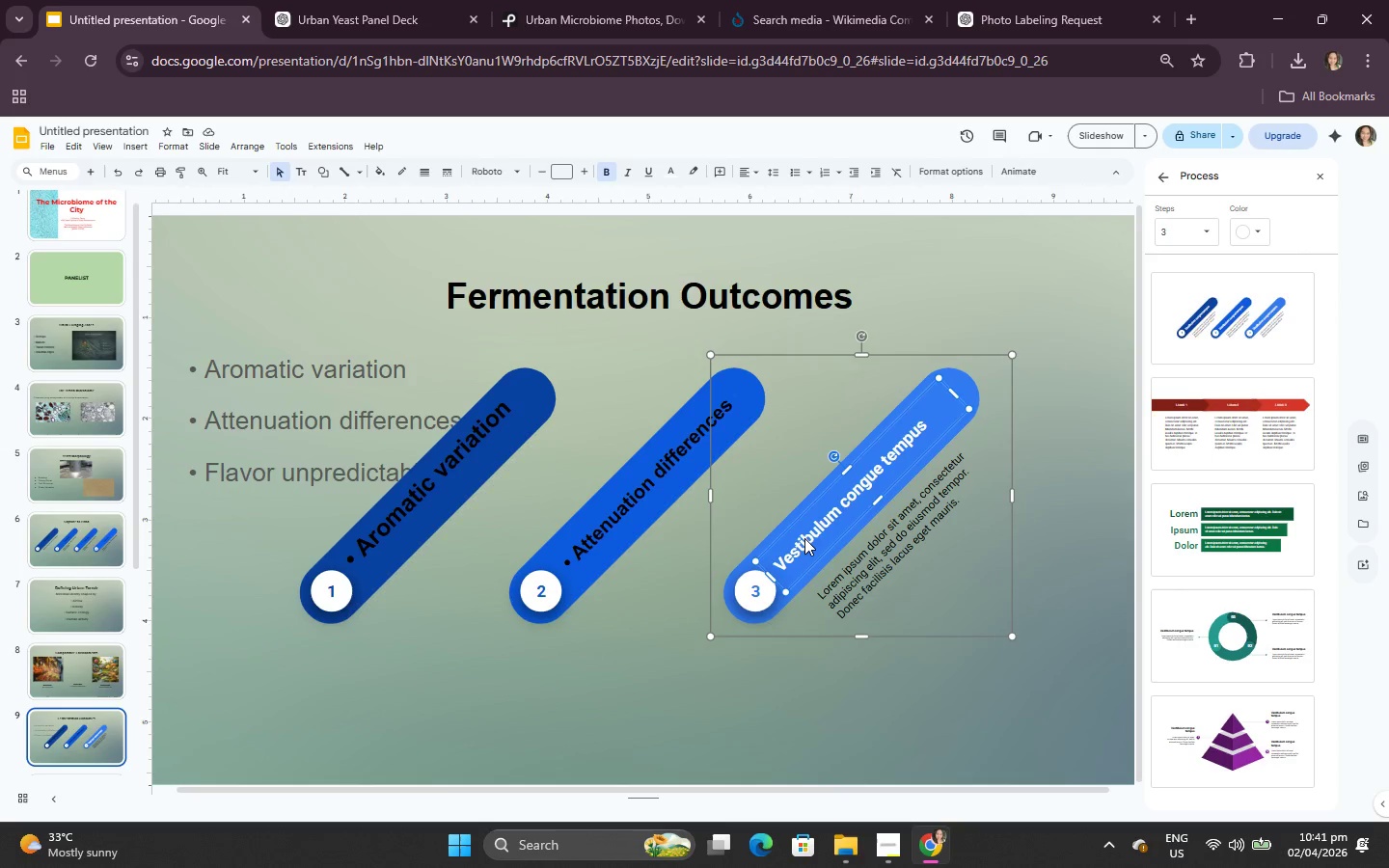 
triple_click([804, 538])
 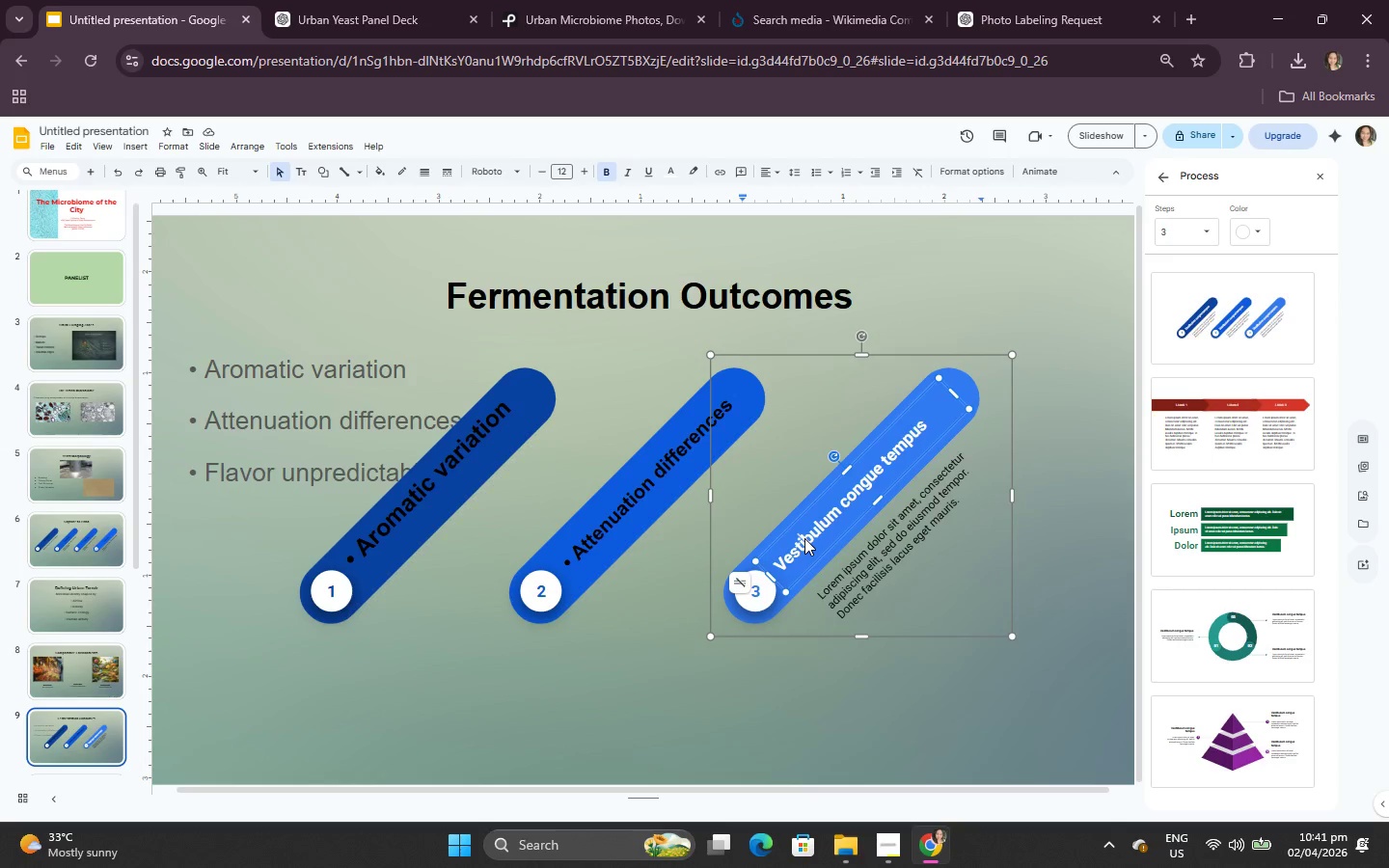 
key(Control+A)
 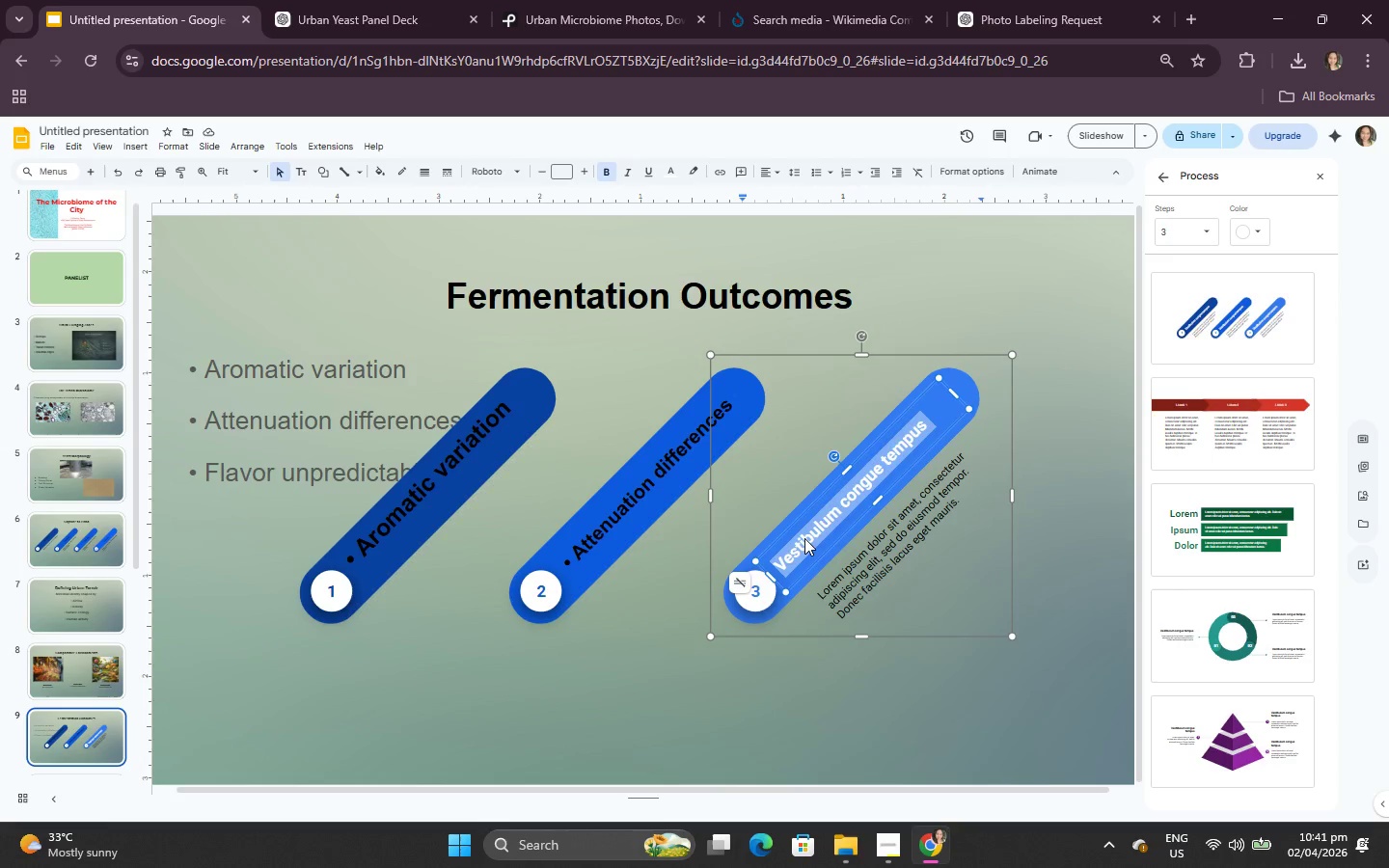 
key(Control+V)
 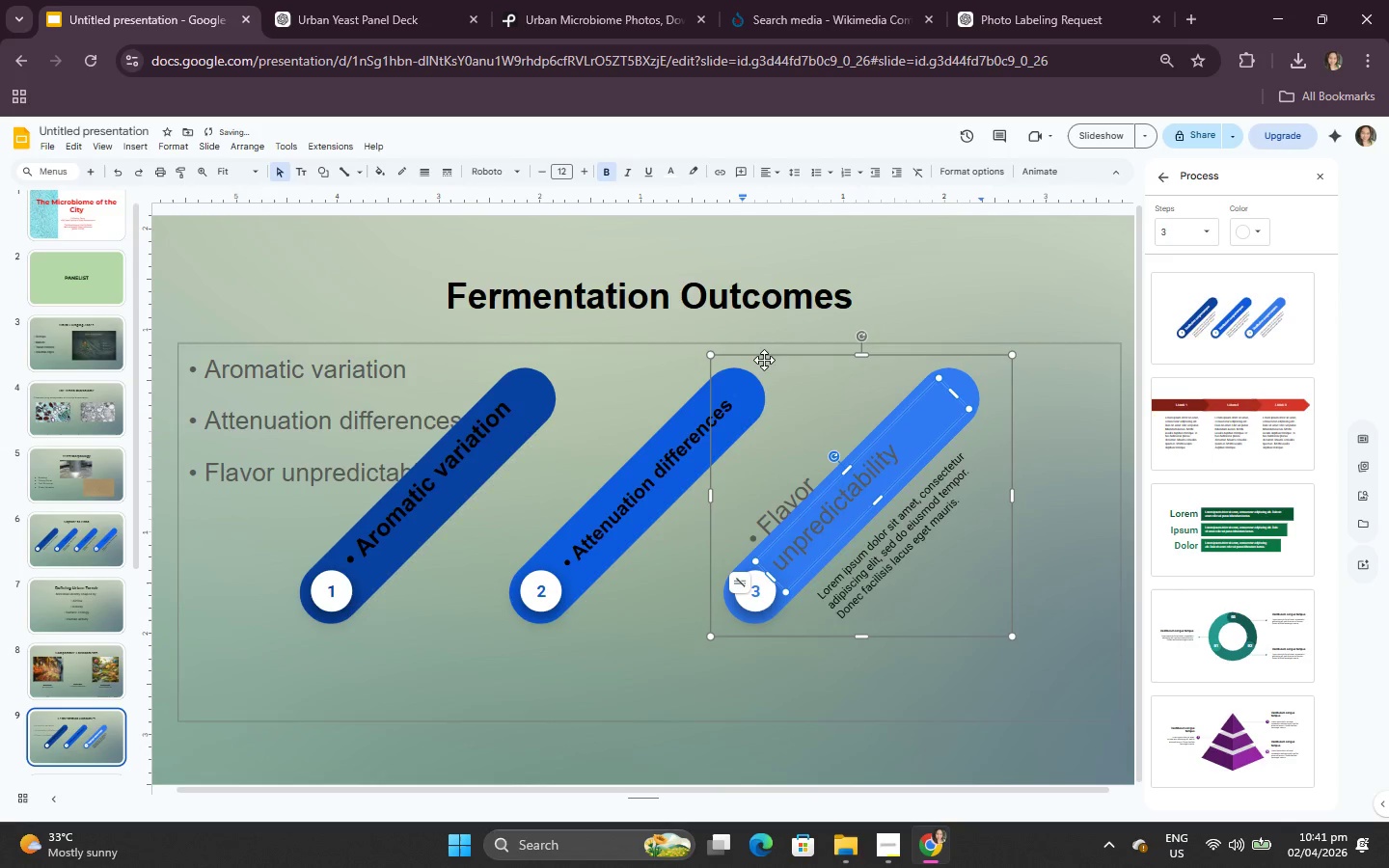 
key(Control+A)
 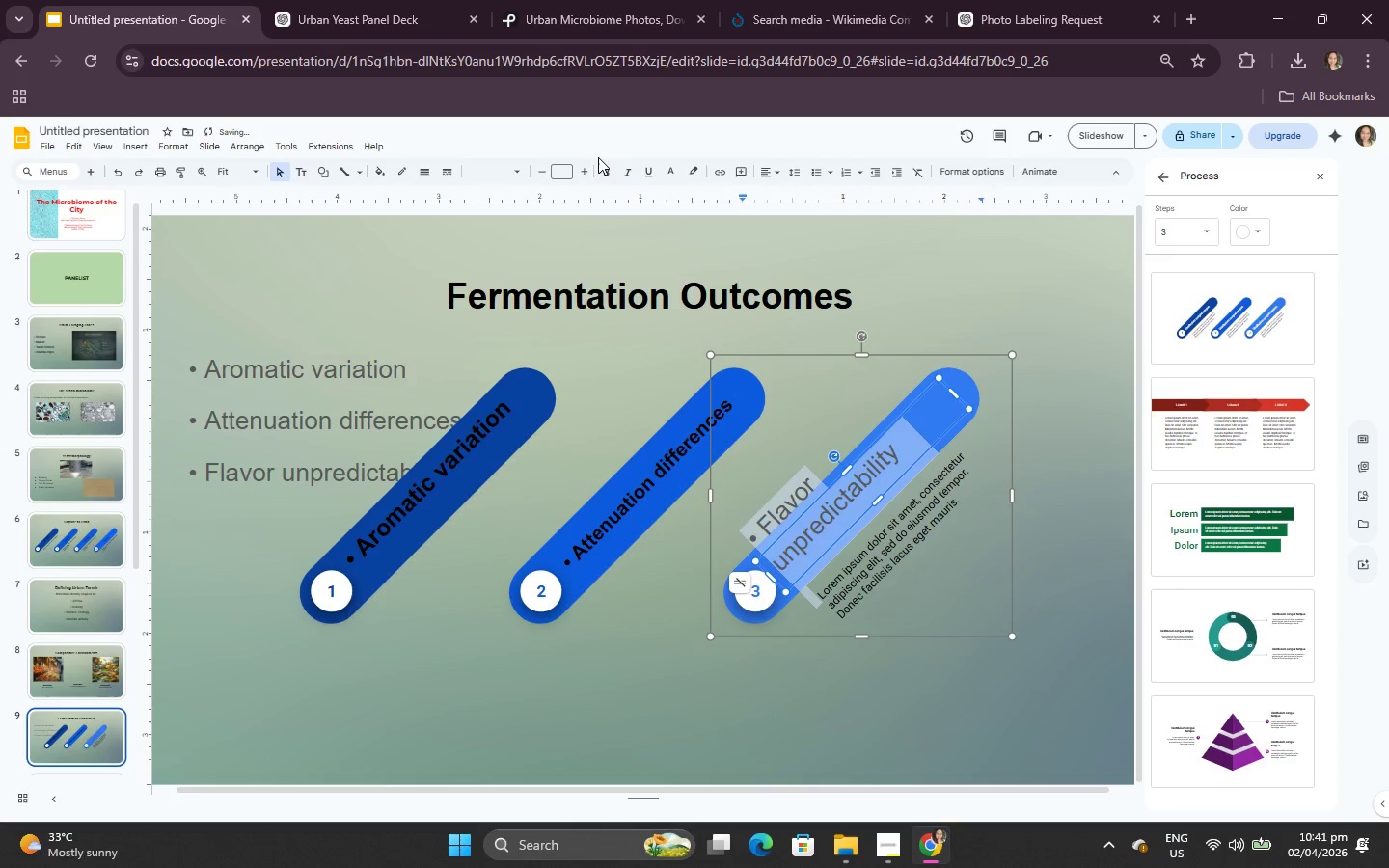 
left_click([602, 177])
 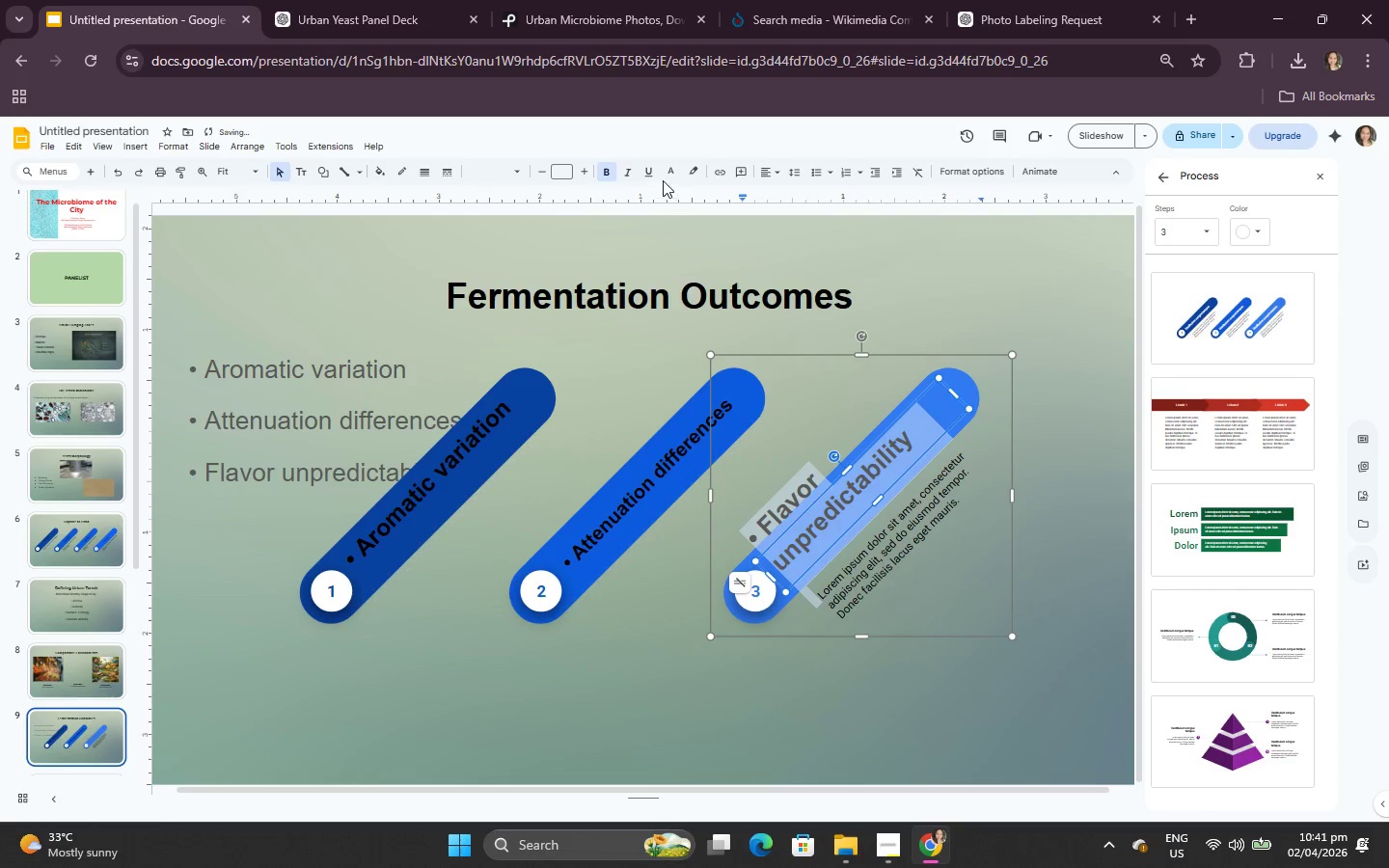 
left_click([667, 175])
 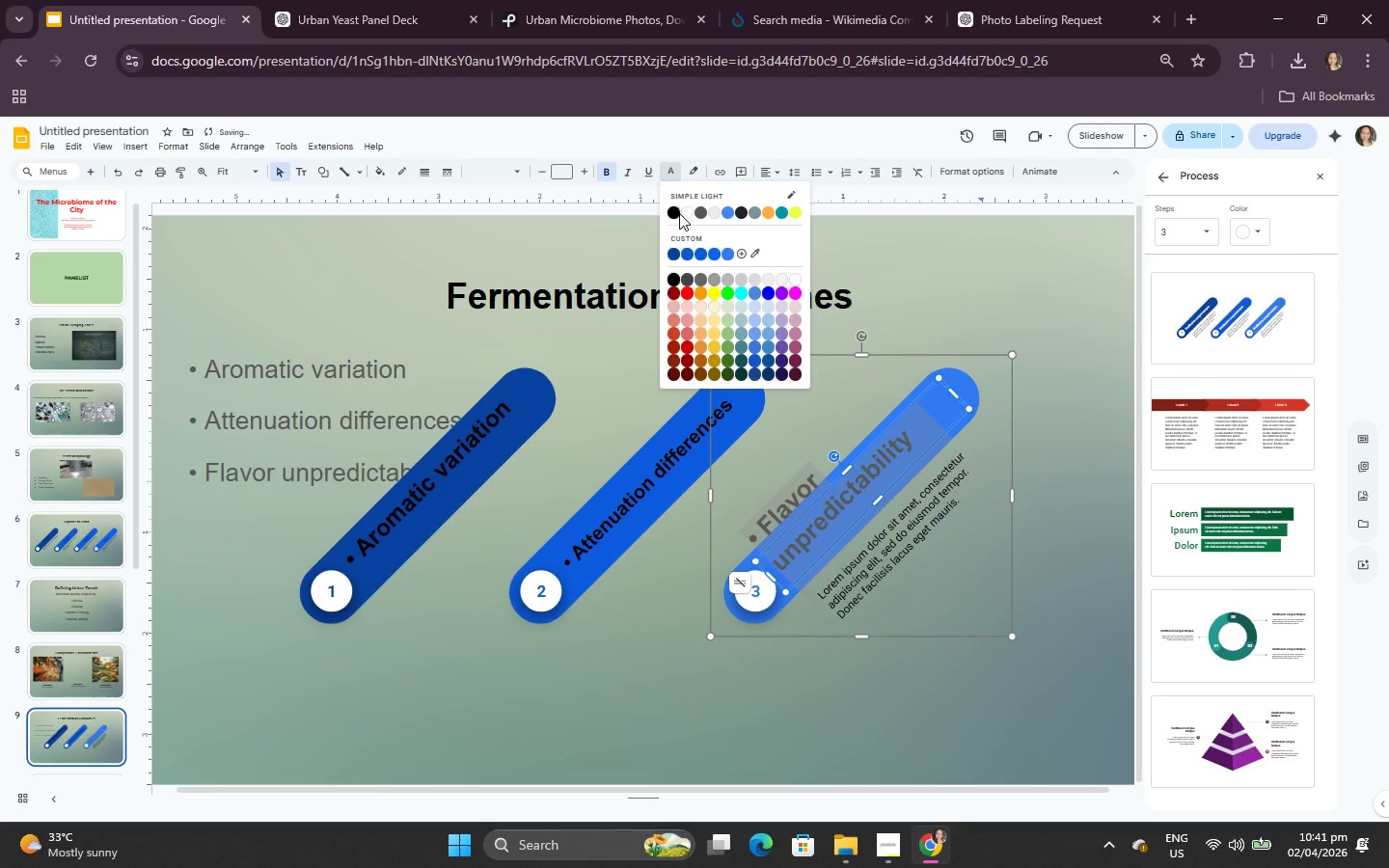 
left_click([672, 213])
 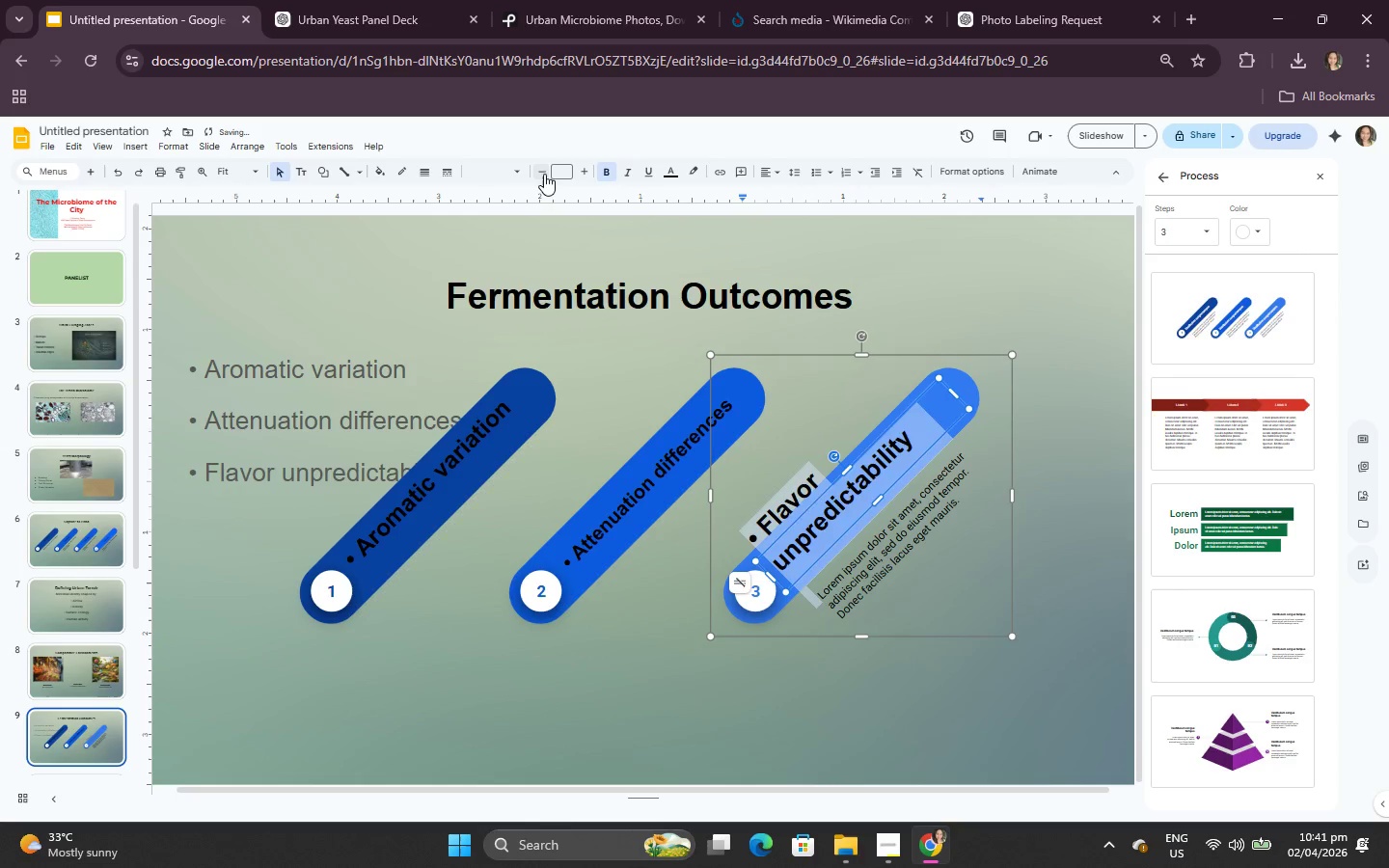 
double_click([544, 174])
 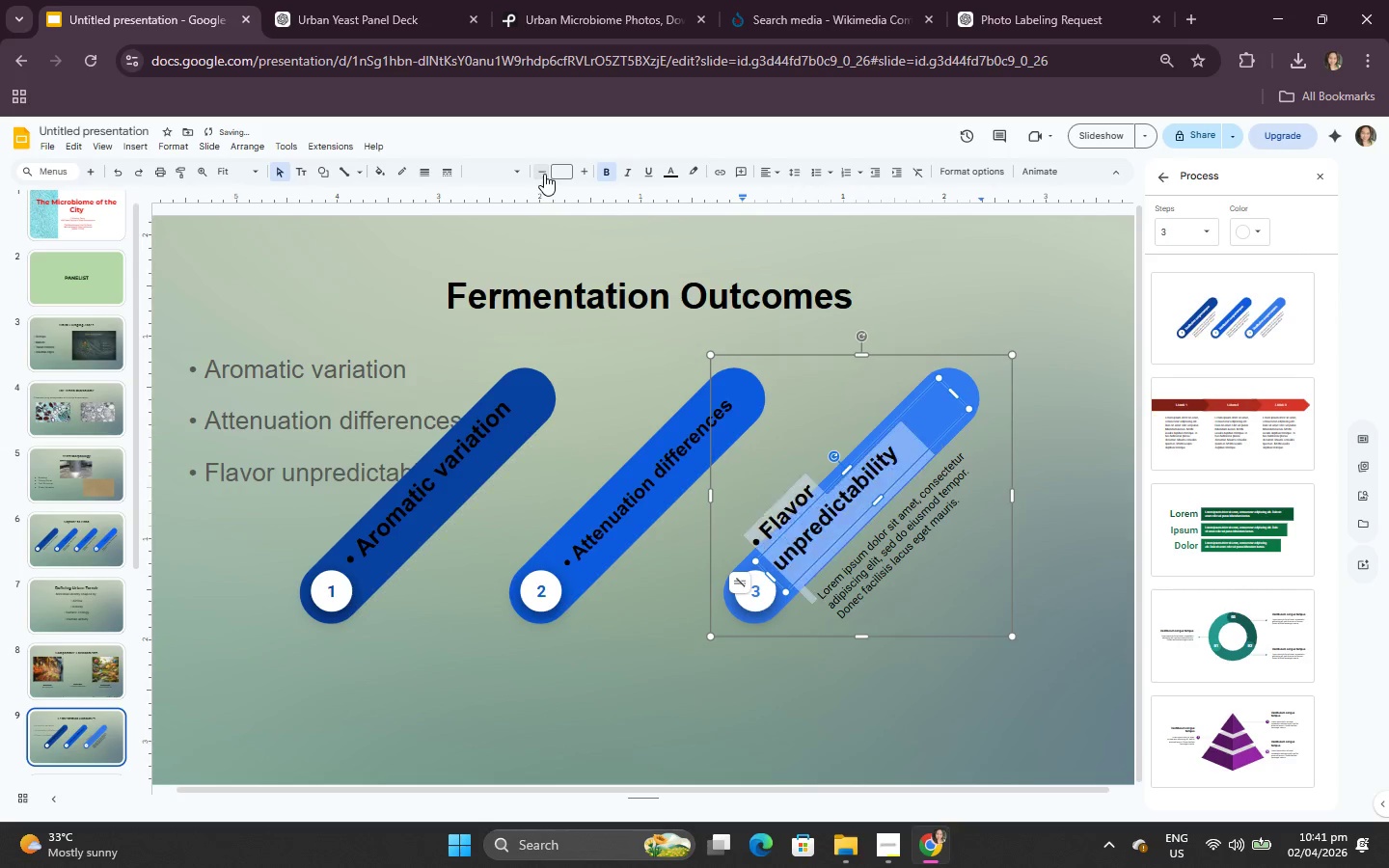 
triple_click([544, 174])
 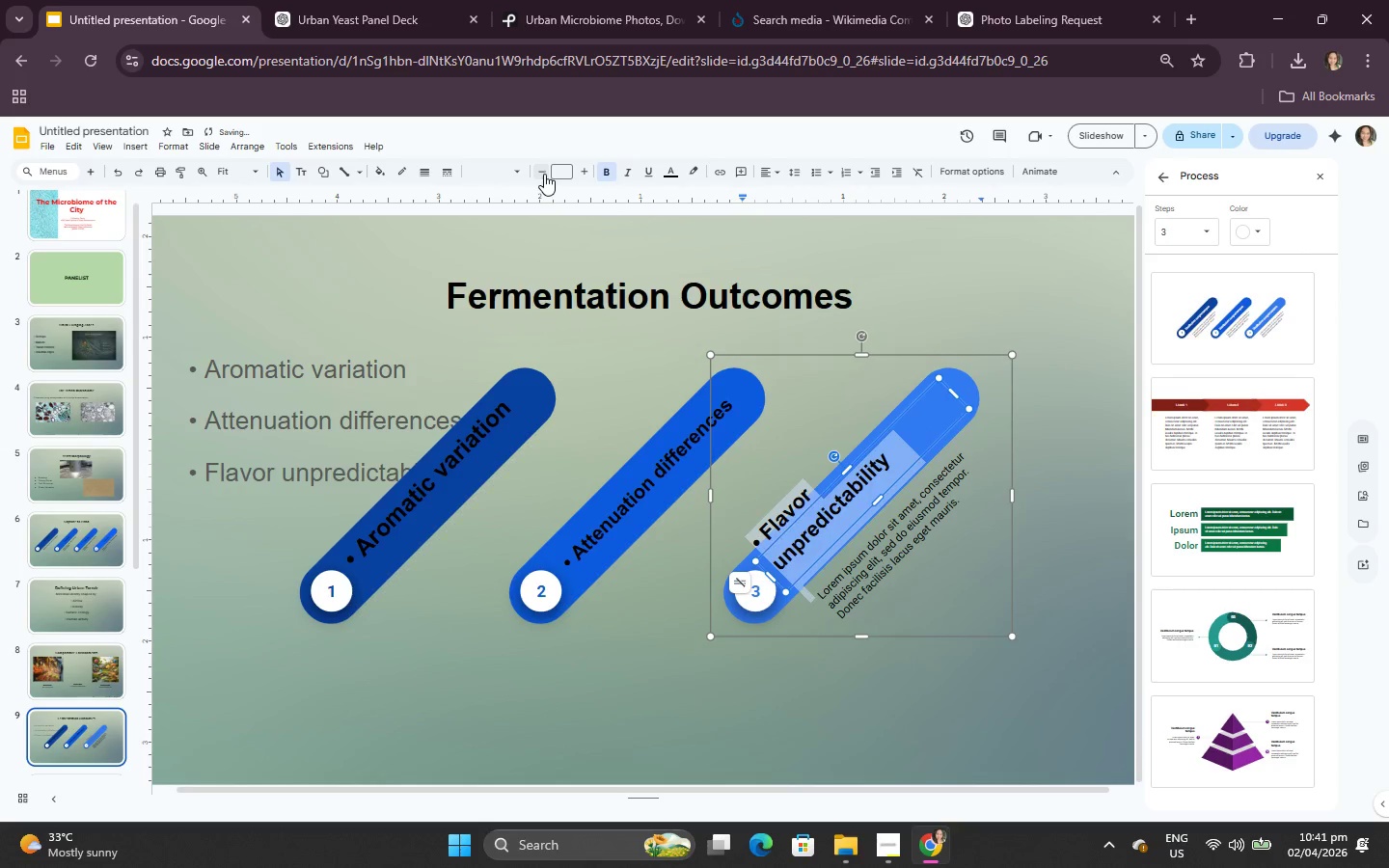 
triple_click([544, 174])
 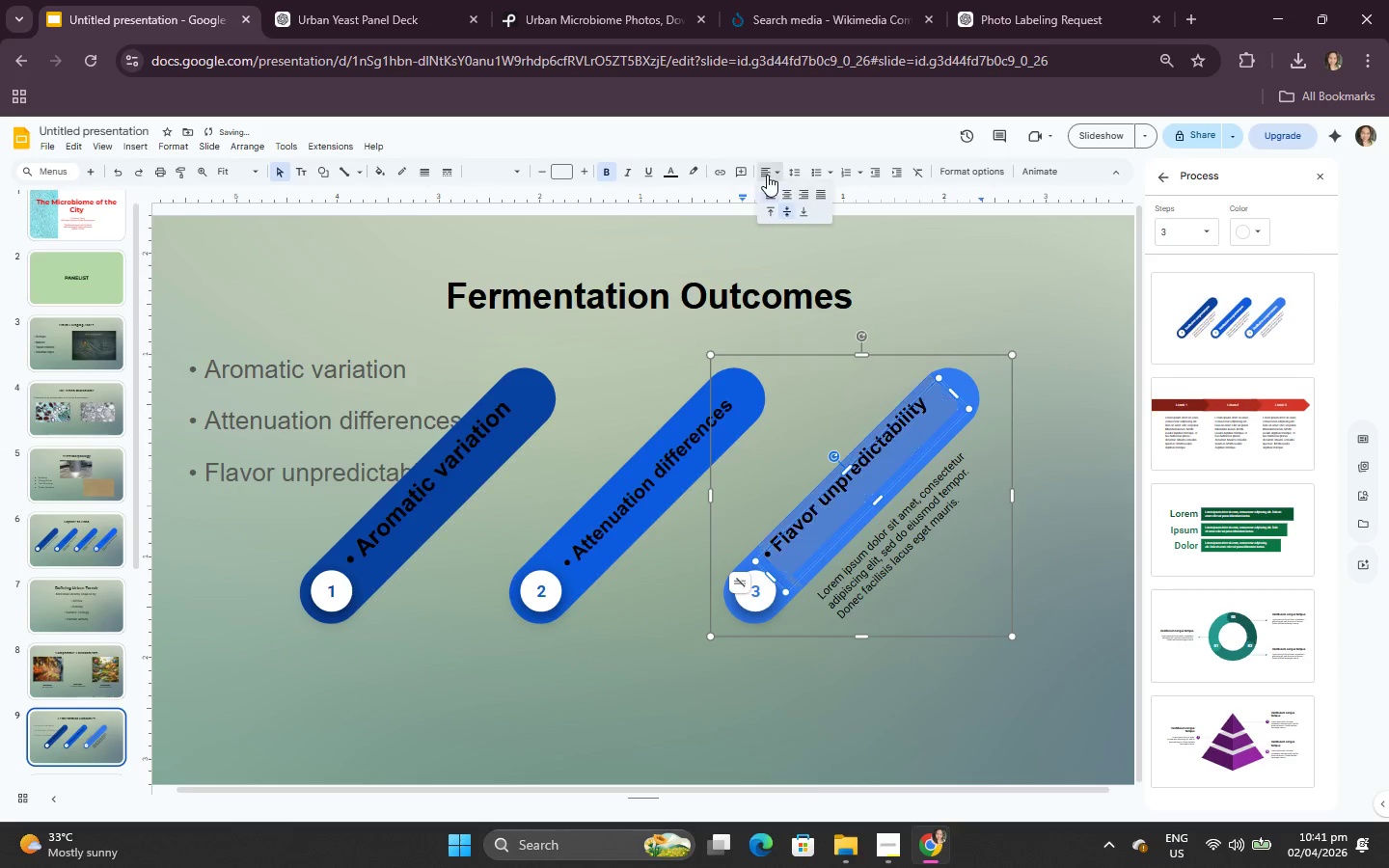 
double_click([785, 183])
 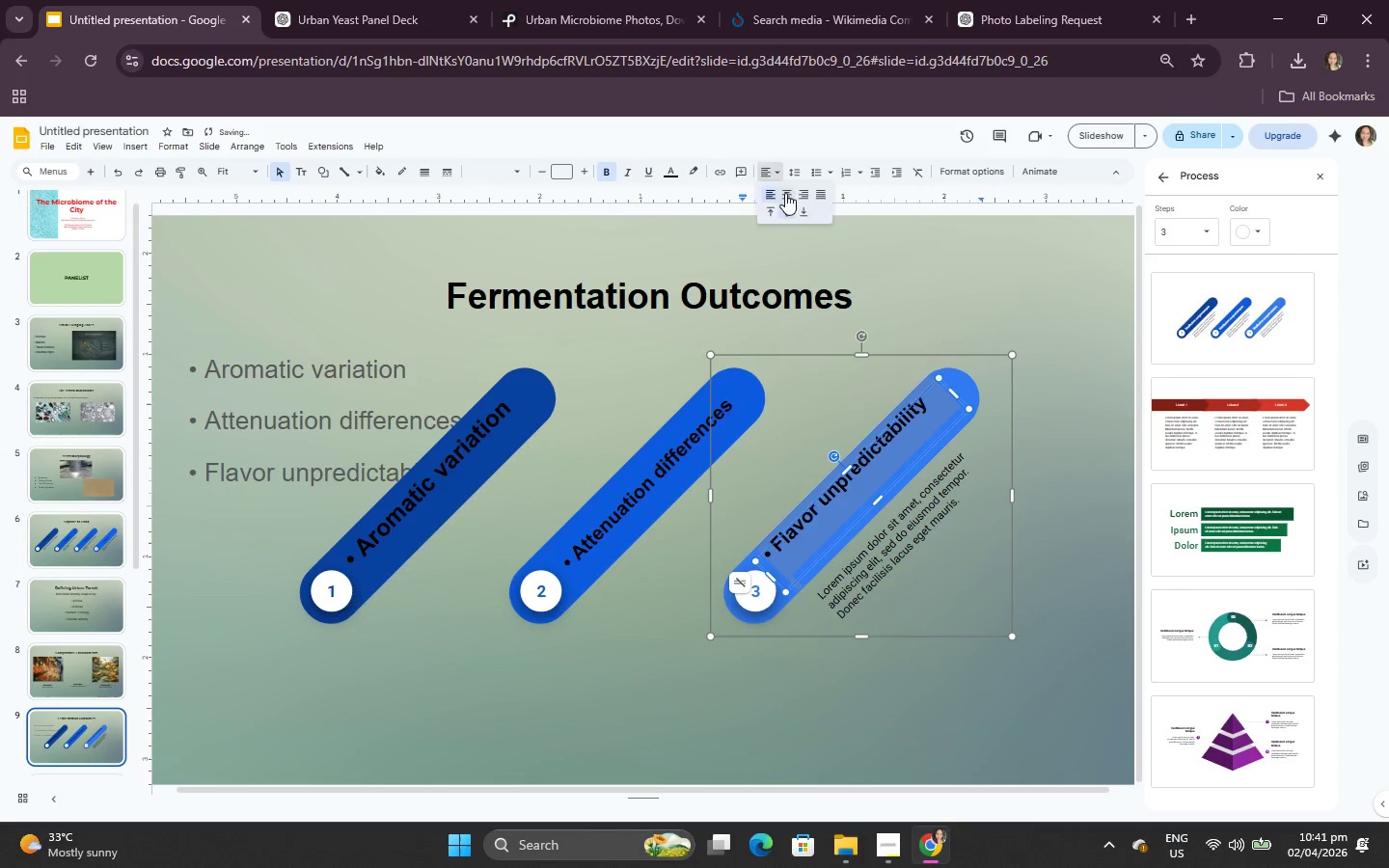 
triple_click([785, 193])
 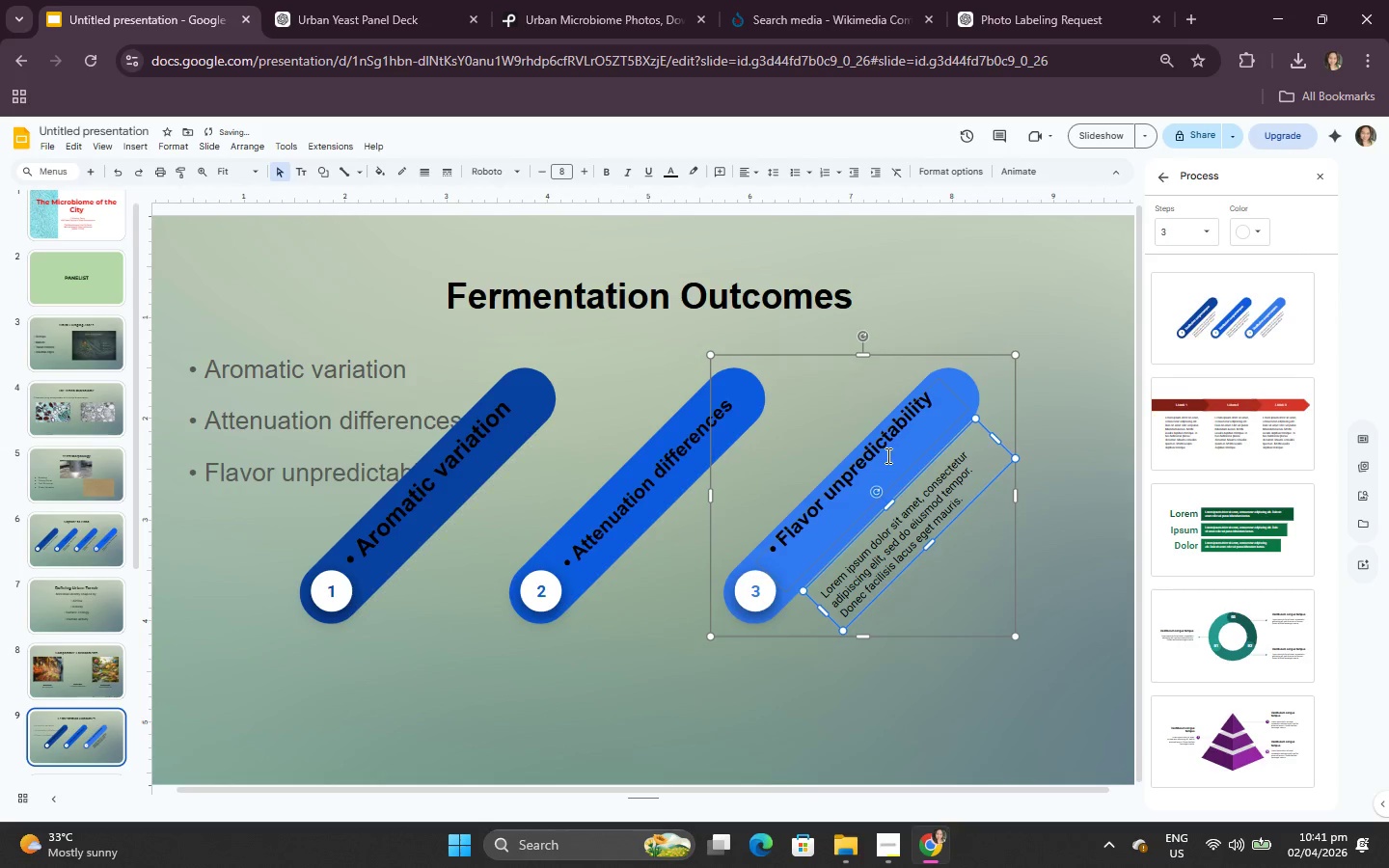 
left_click([911, 530])
 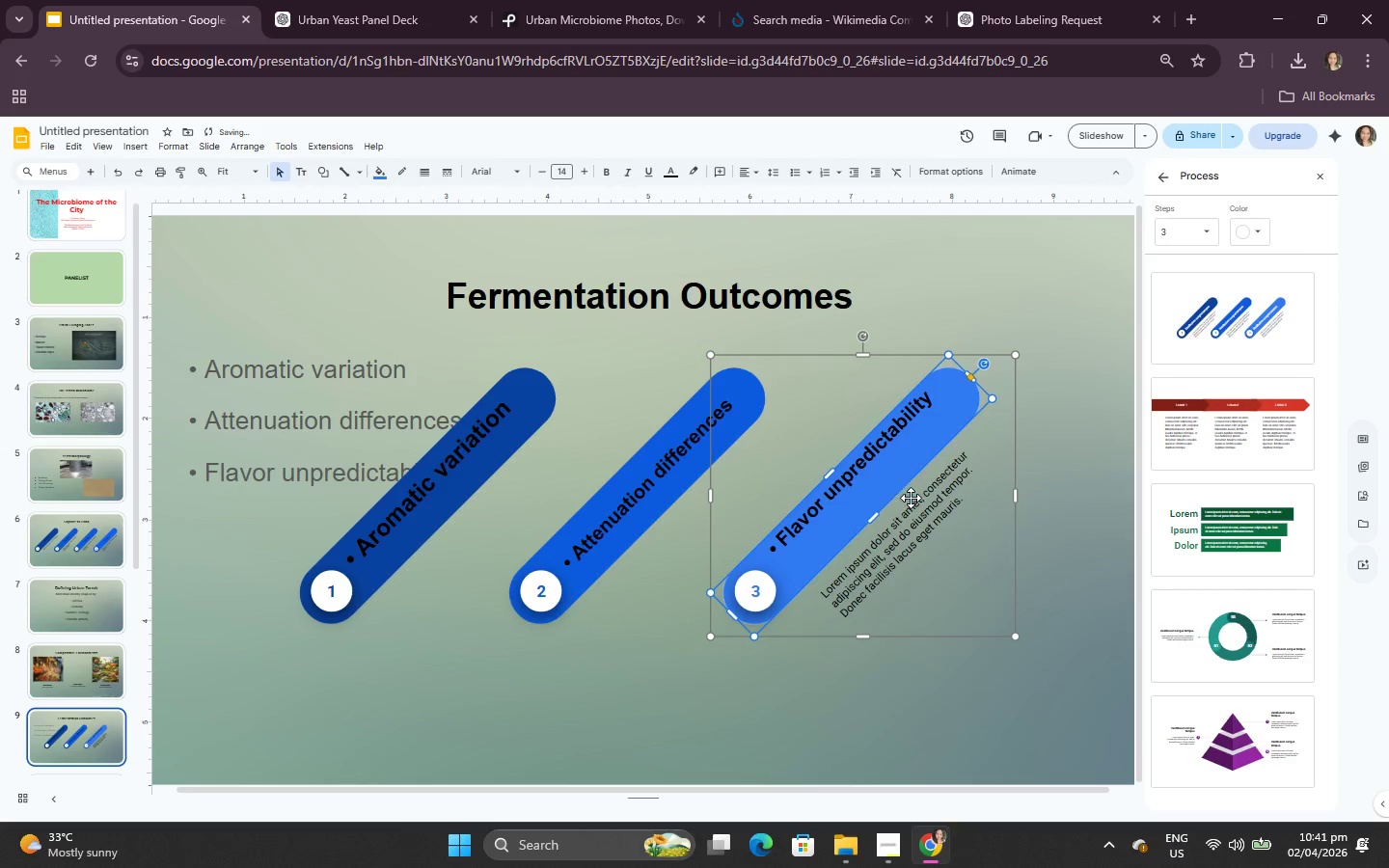 
left_click([916, 504])
 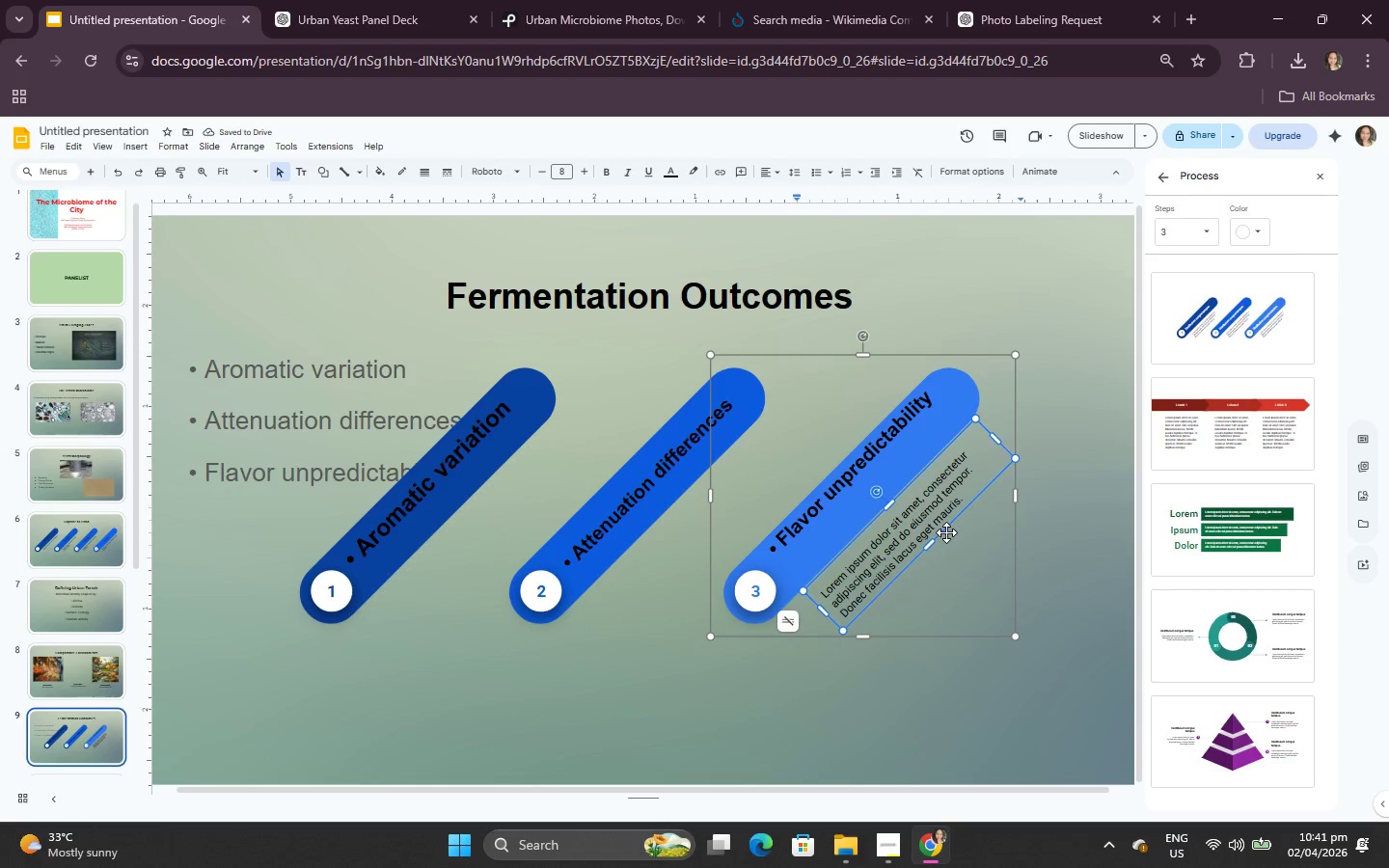 
left_click([946, 532])
 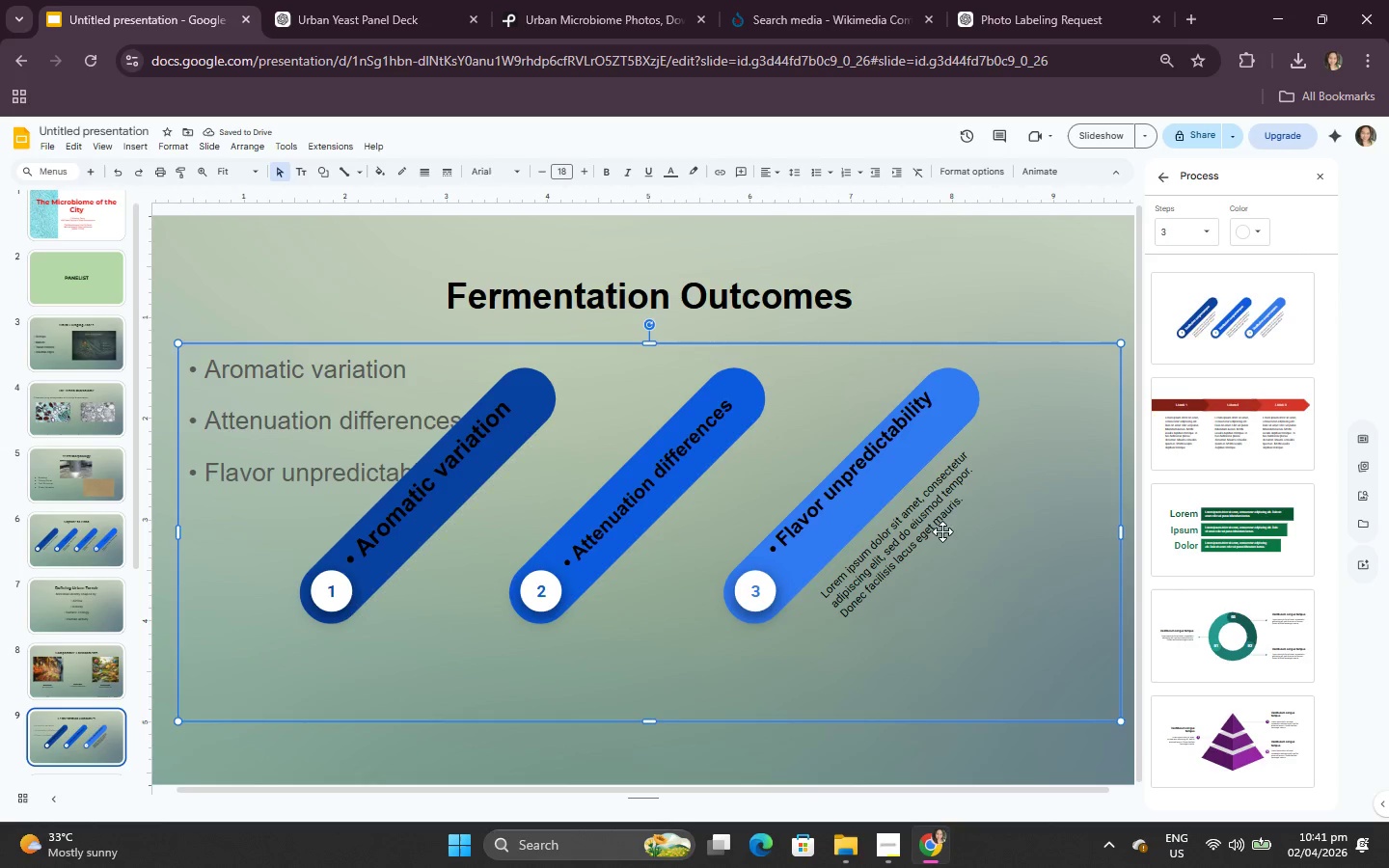 
left_click([942, 531])
 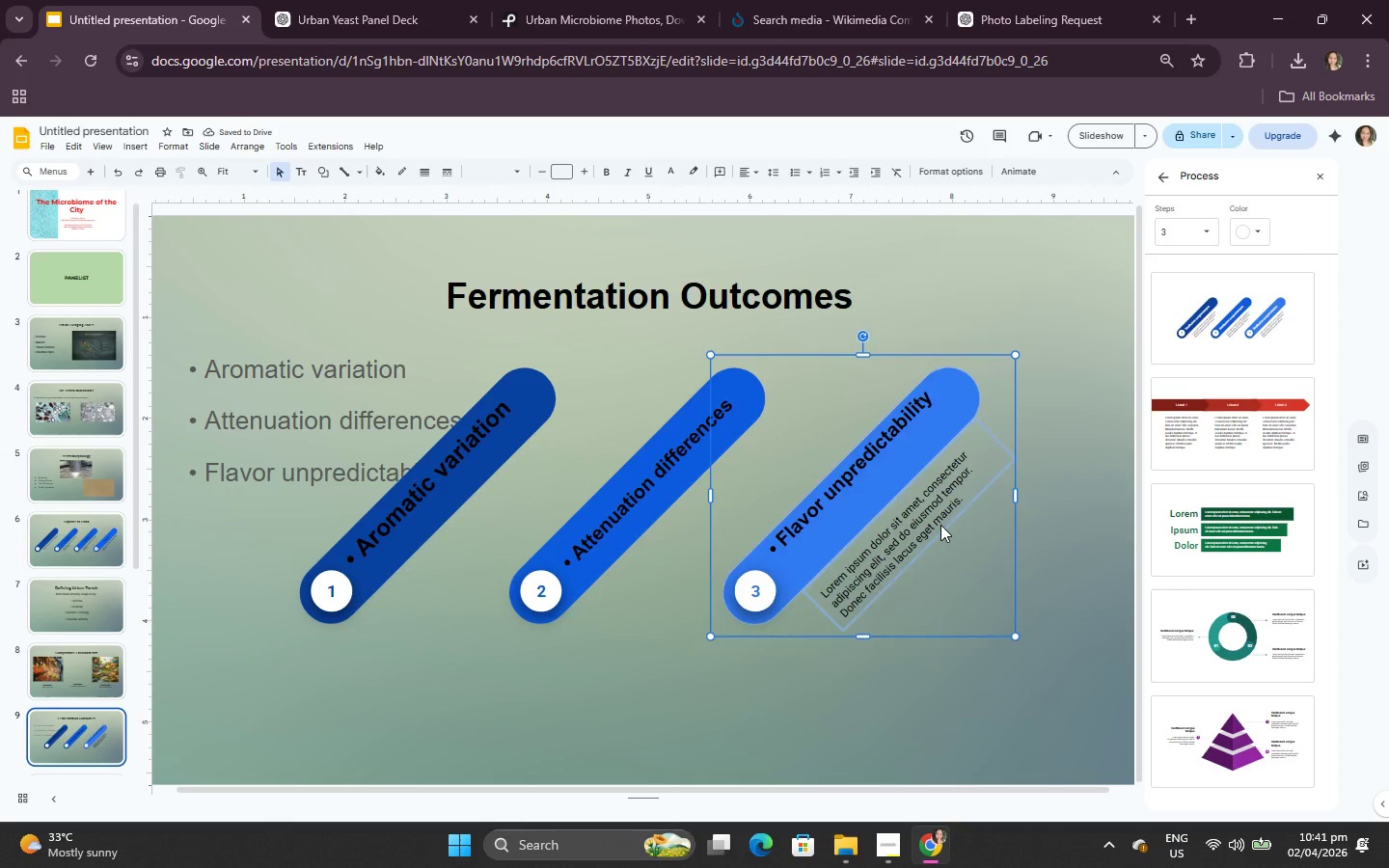 
key(Backspace)
 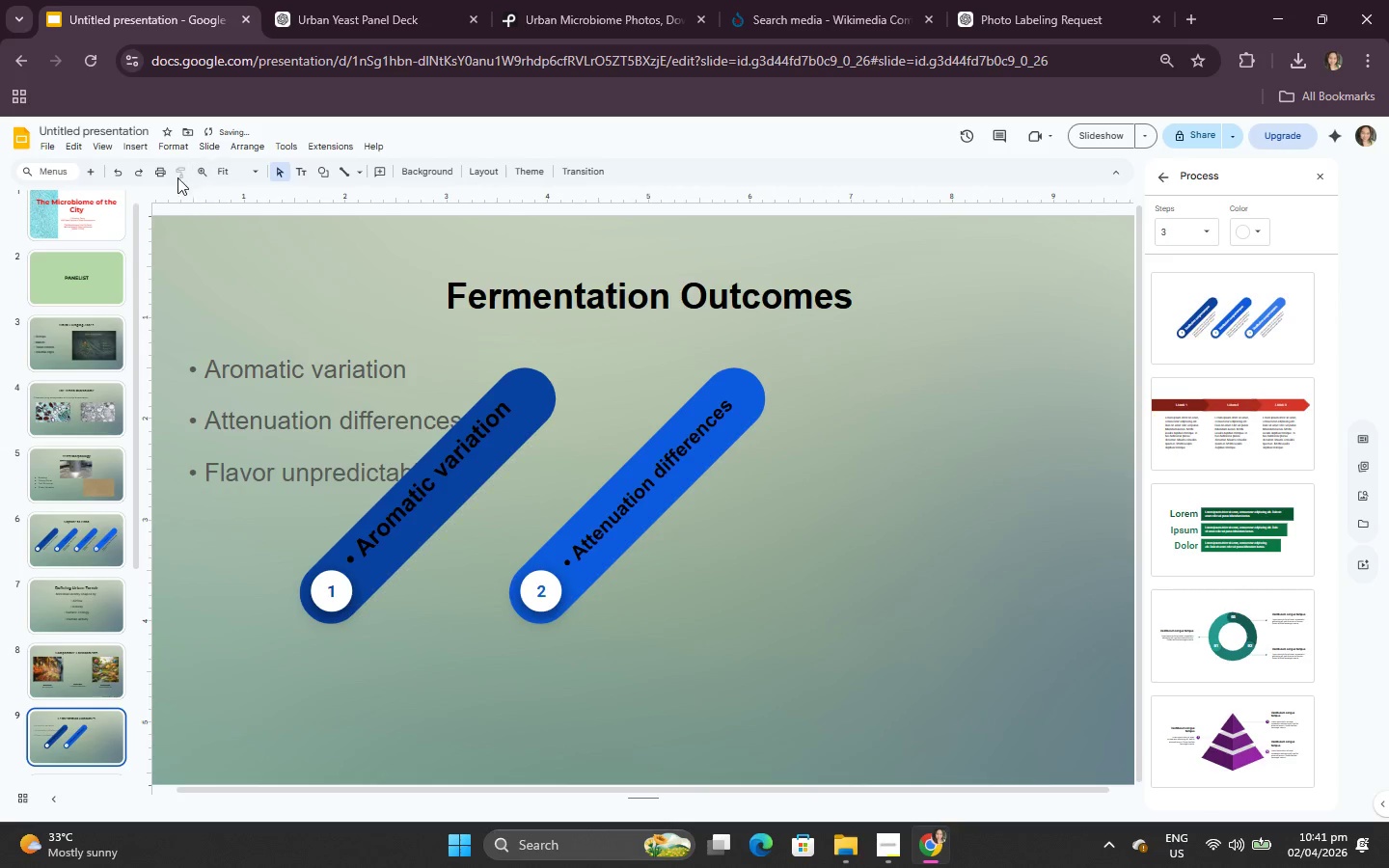 
left_click([127, 174])
 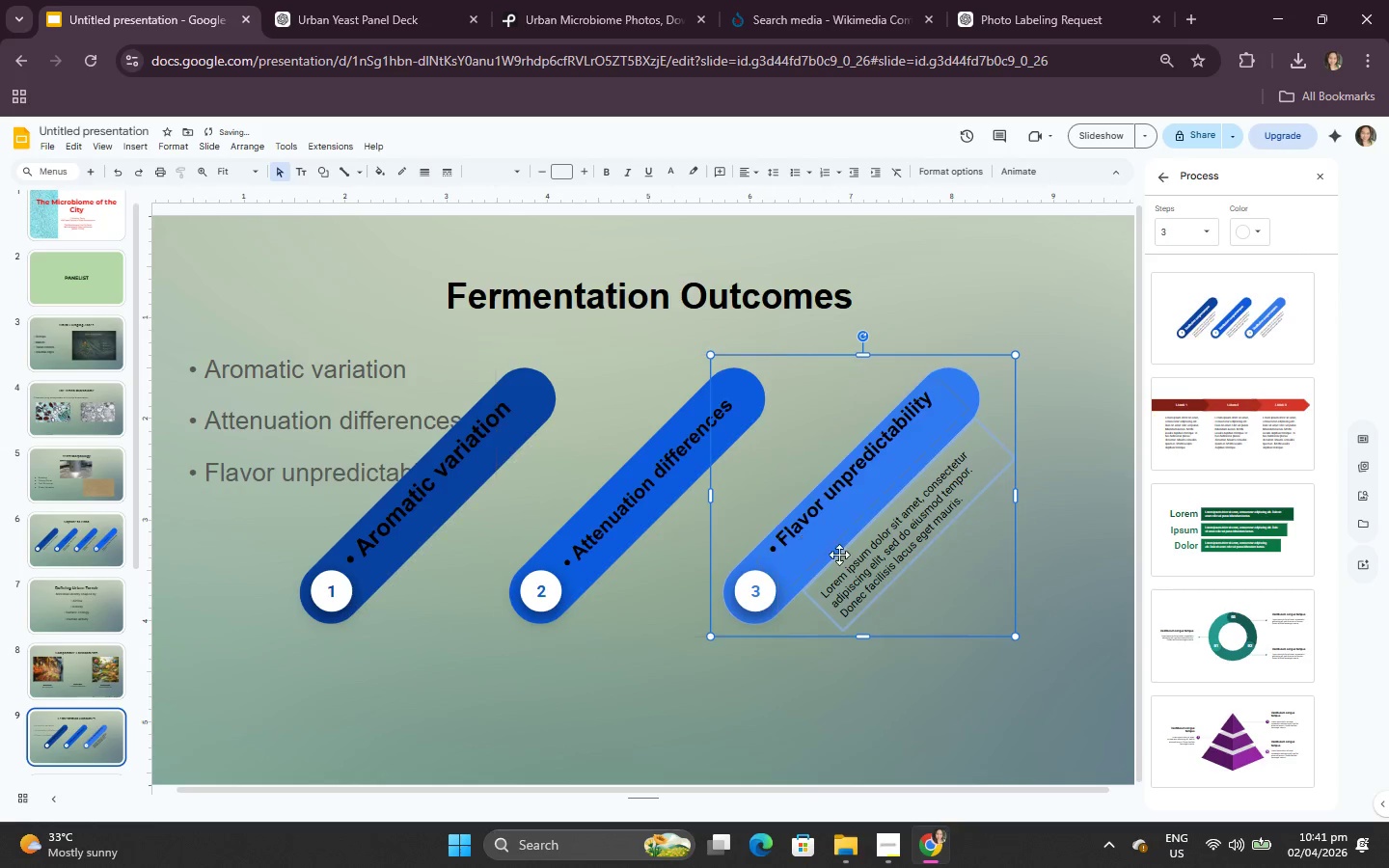 
left_click([871, 573])
 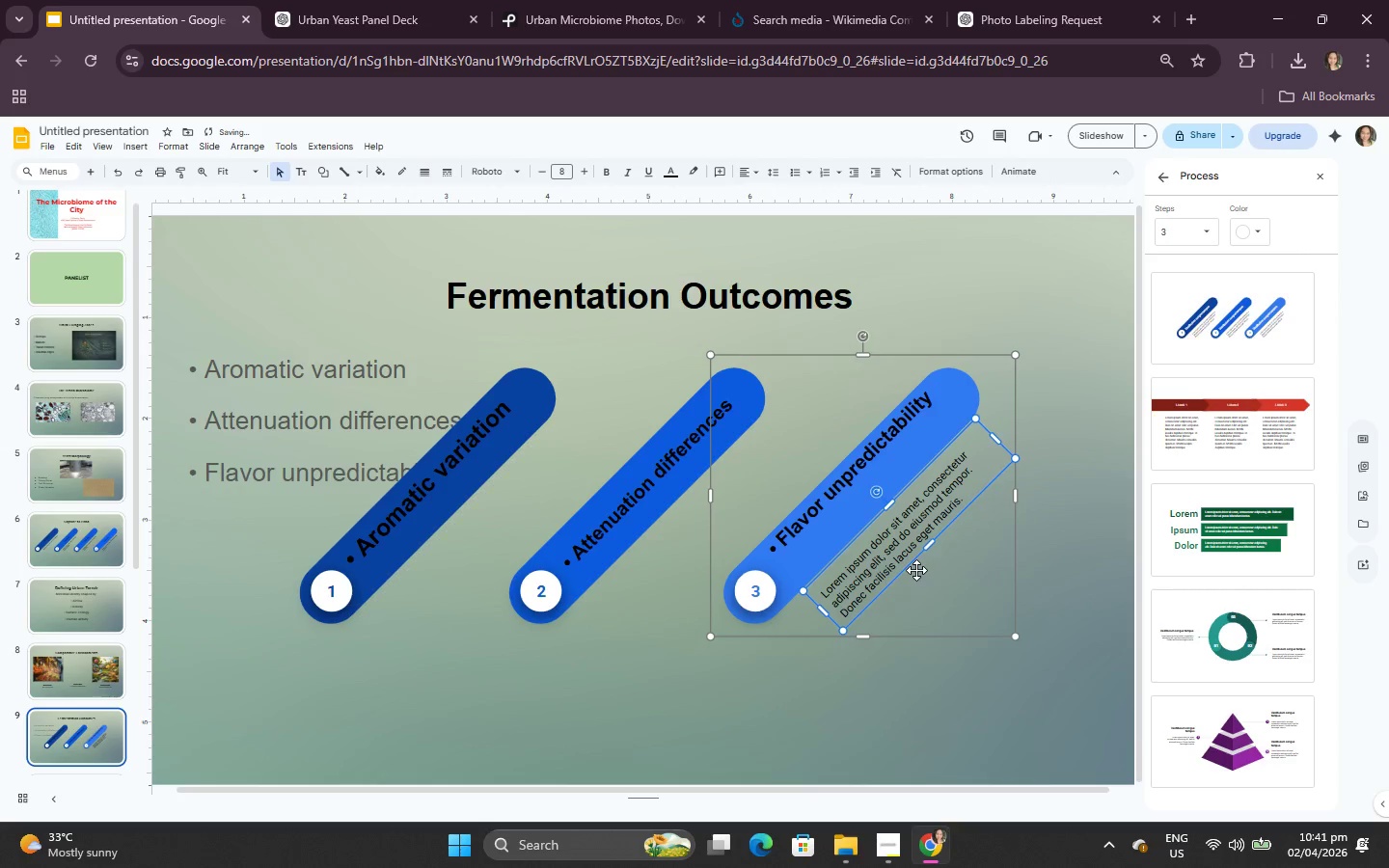 
left_click([915, 570])
 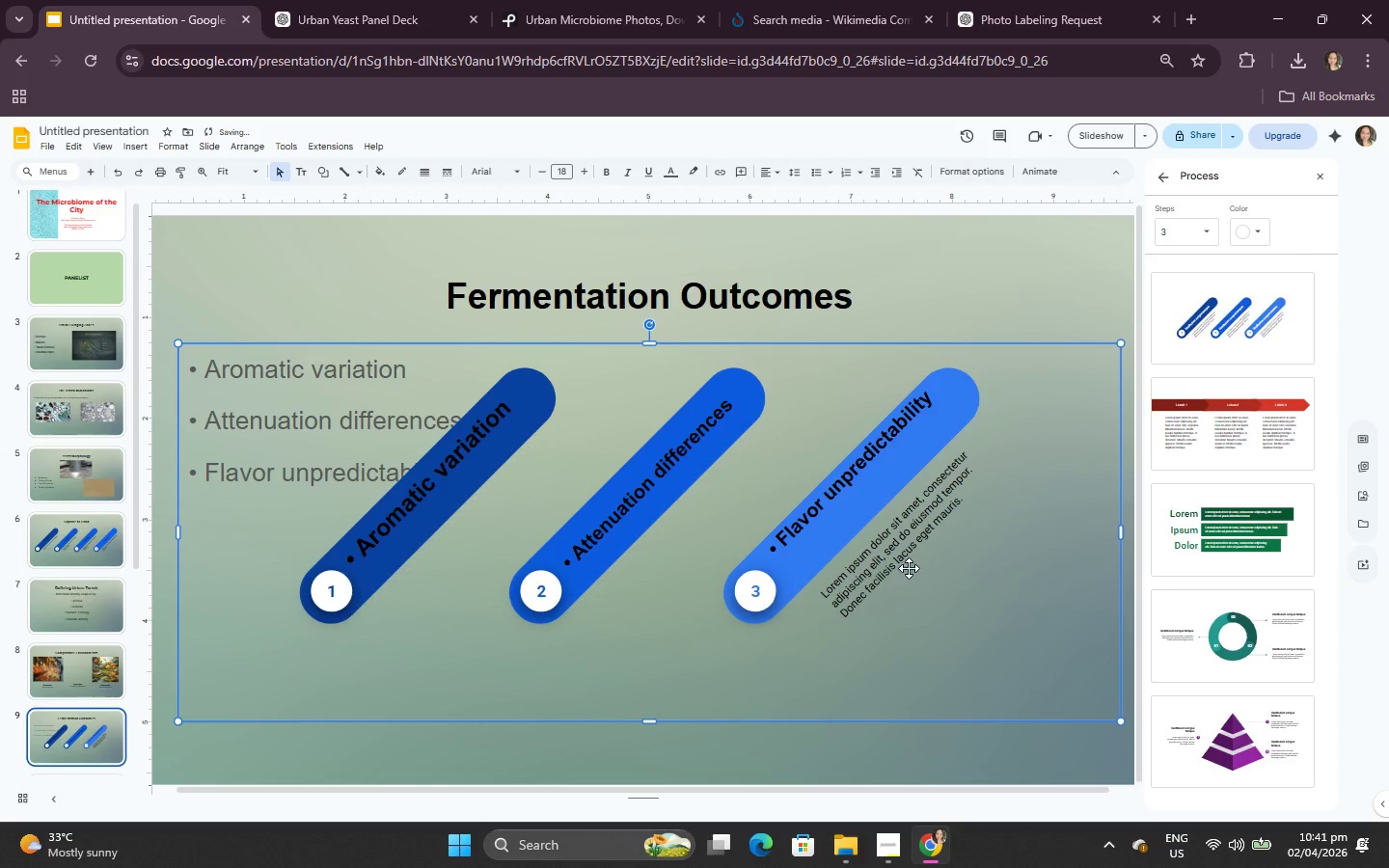 
left_click([901, 565])
 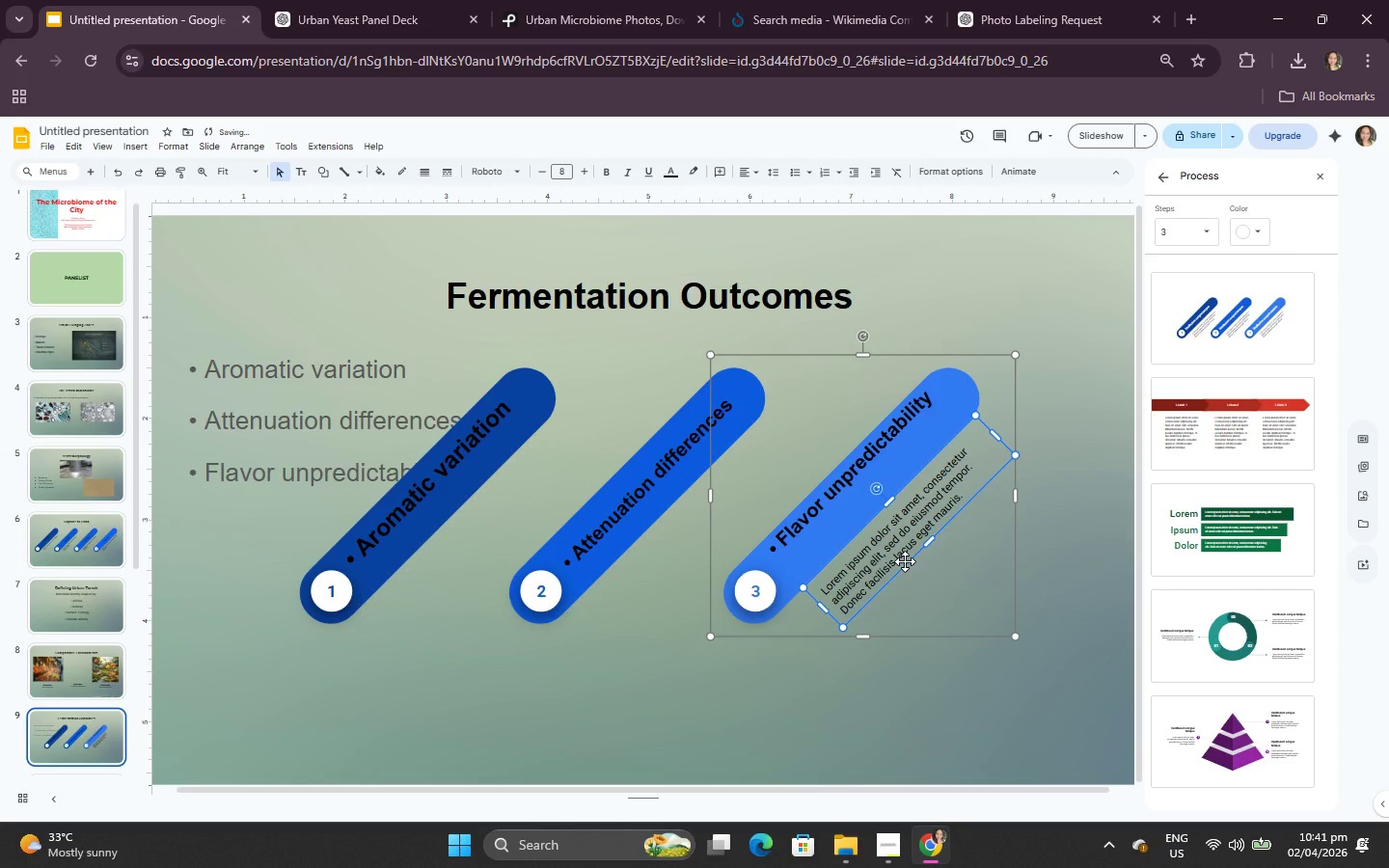 
key(Backspace)
 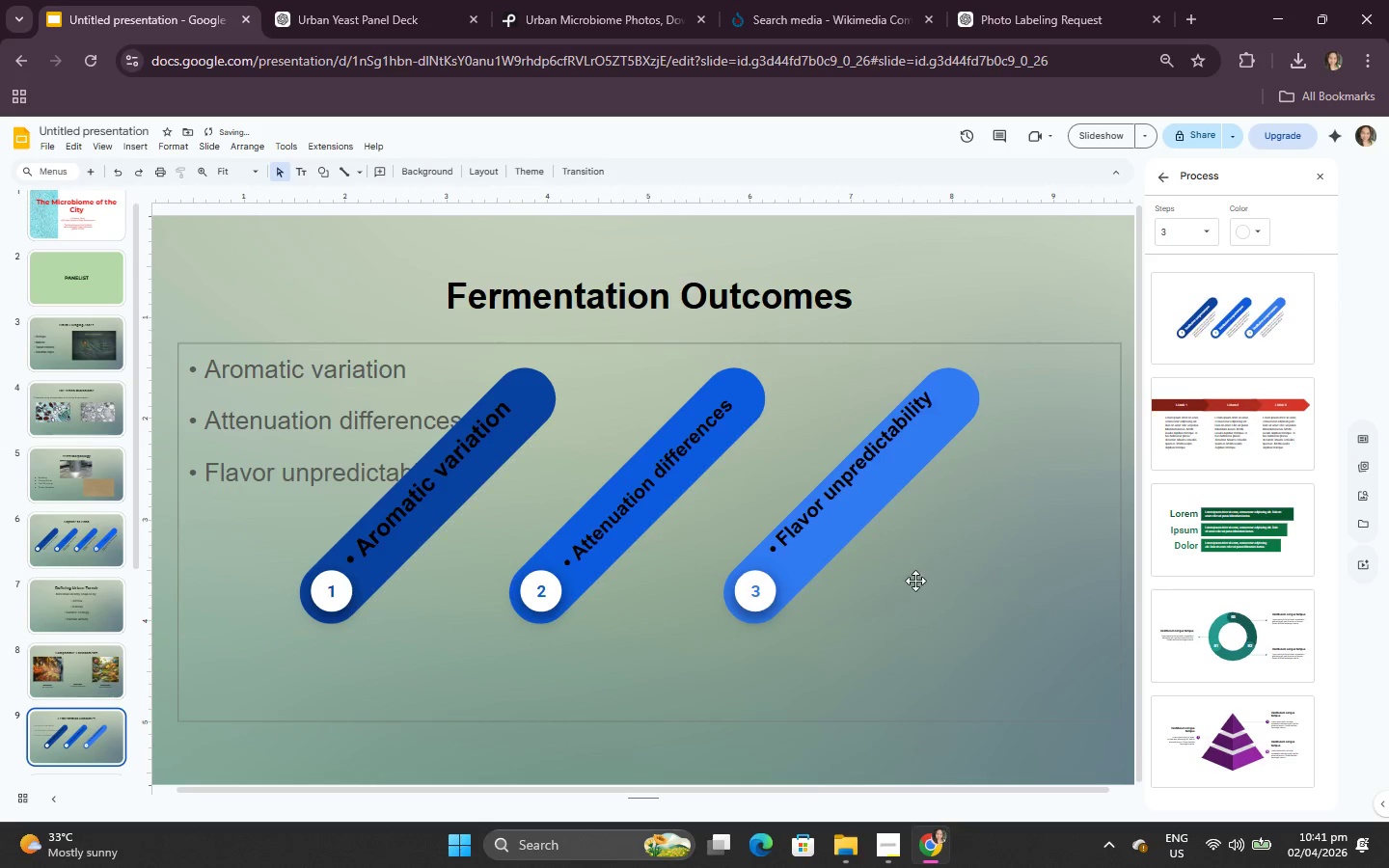 
left_click([922, 593])
 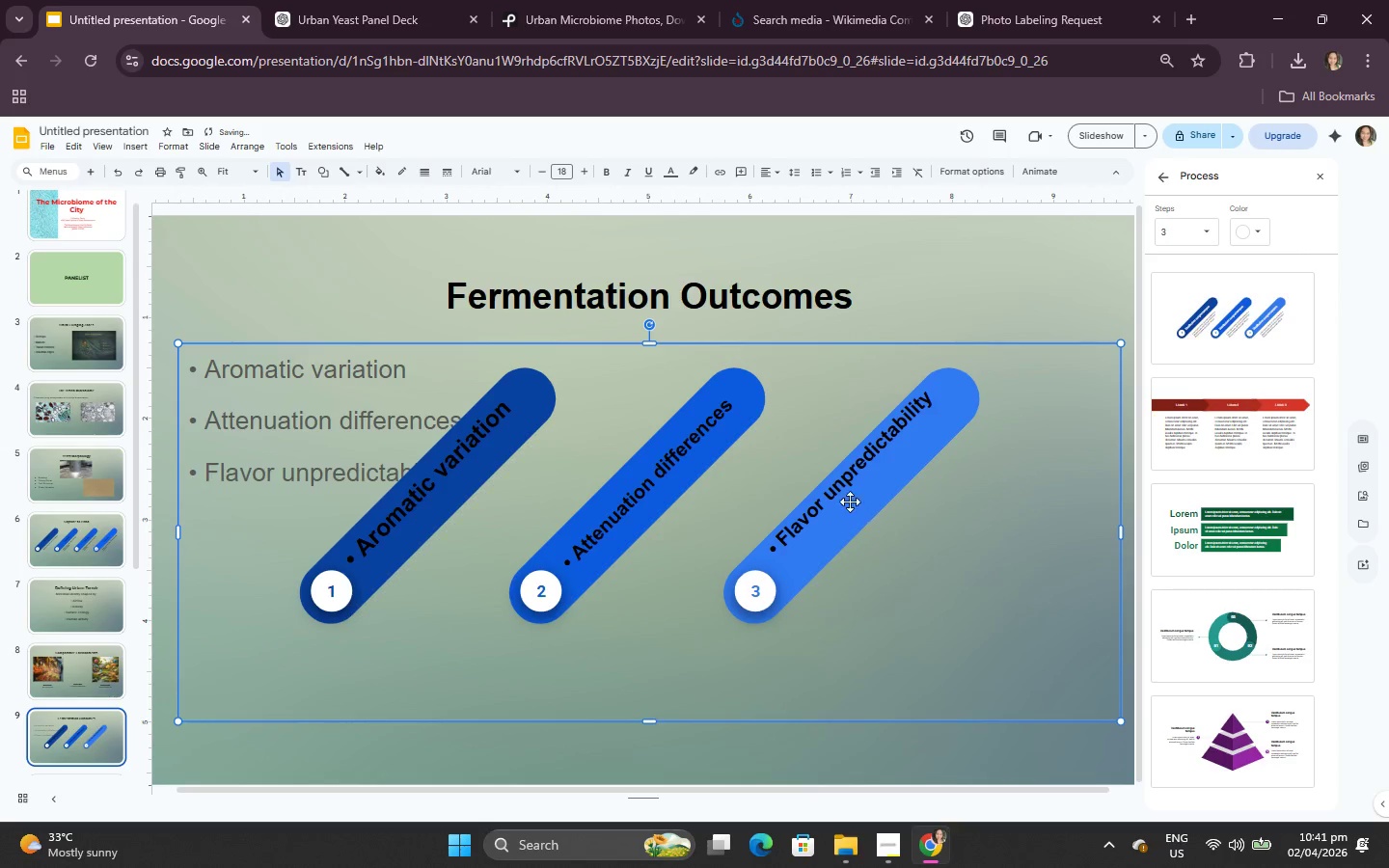 
double_click([845, 493])
 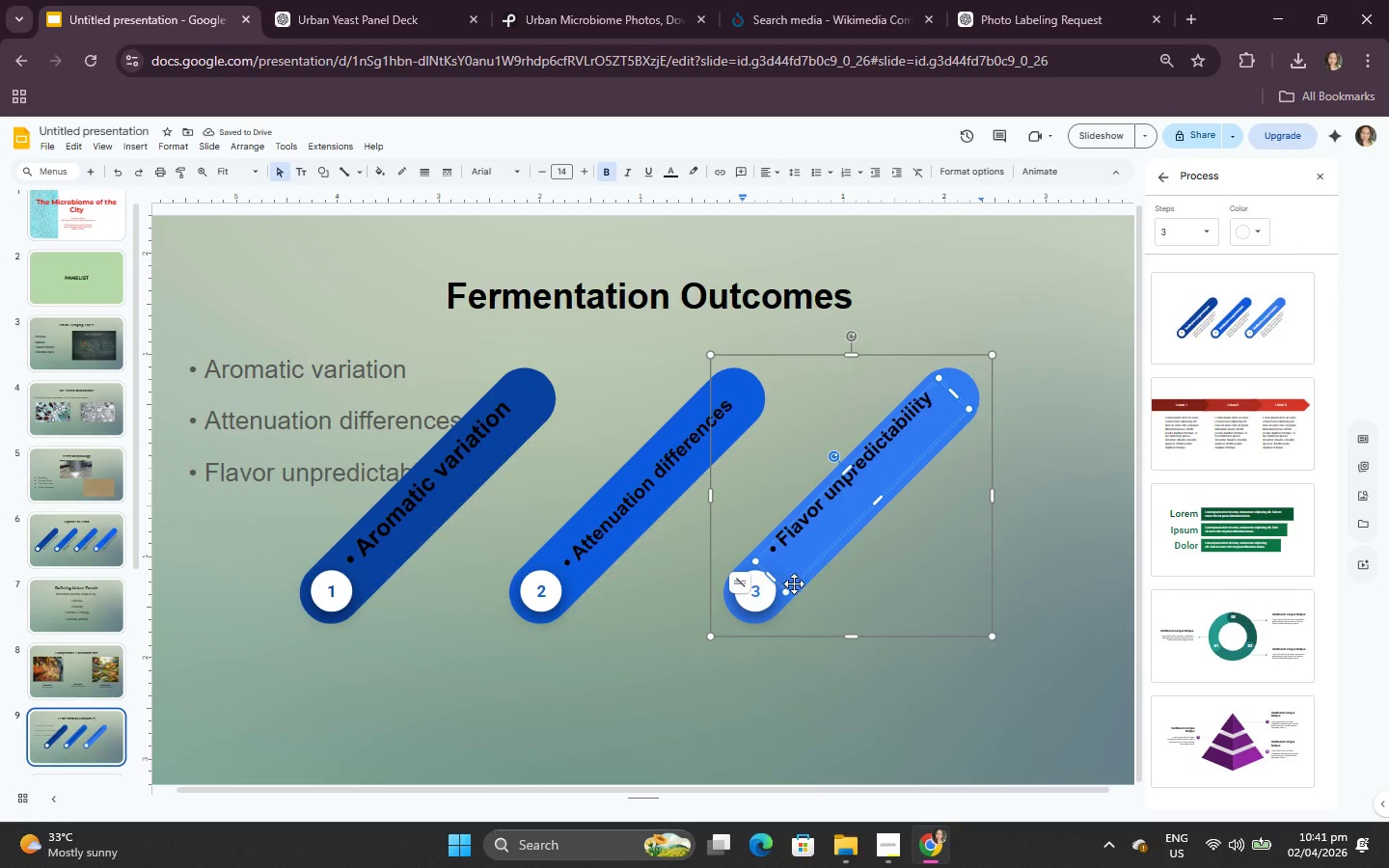 
left_click_drag(start_coordinate=[797, 588], to_coordinate=[806, 599])
 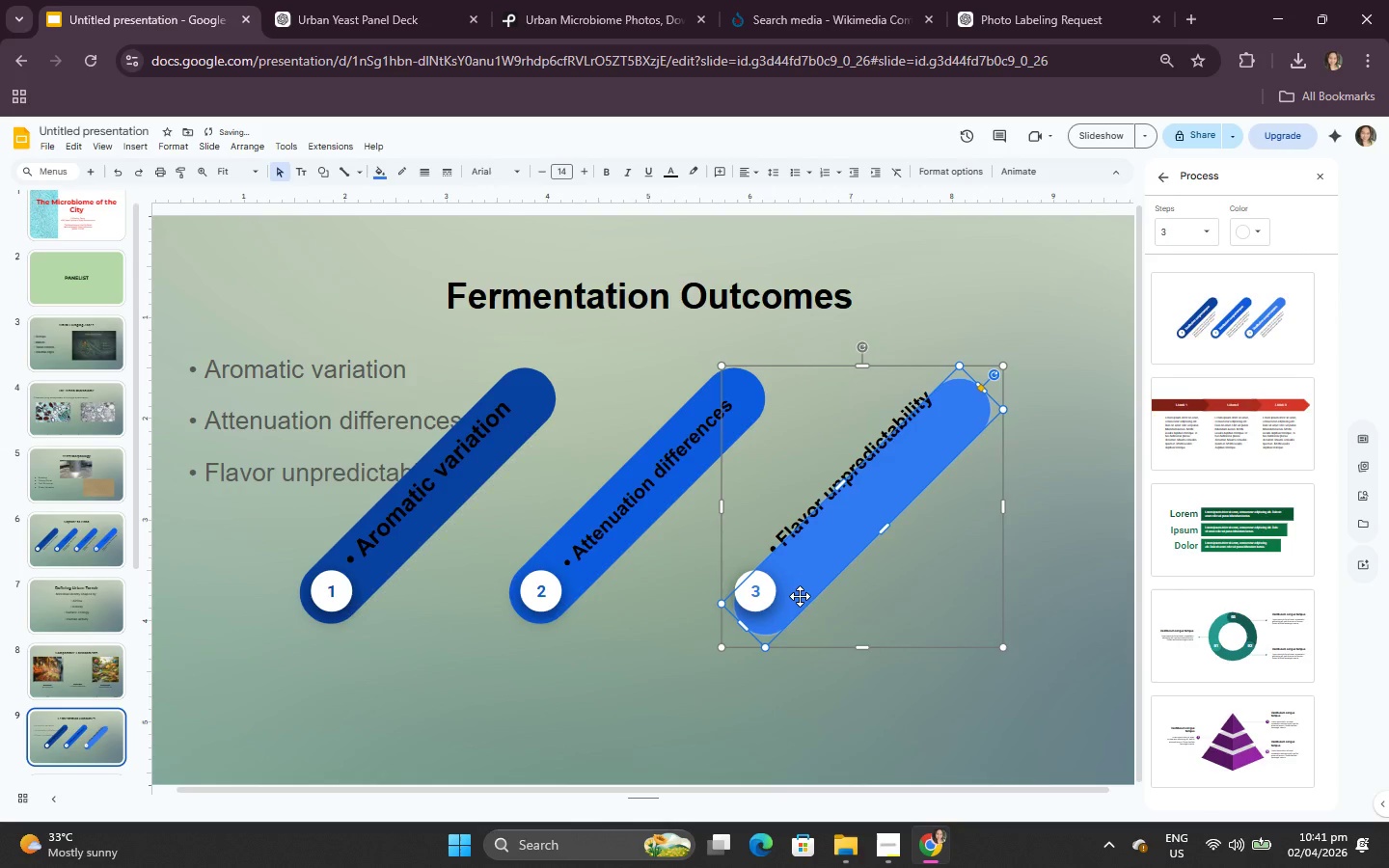 
left_click_drag(start_coordinate=[800, 596], to_coordinate=[781, 583])
 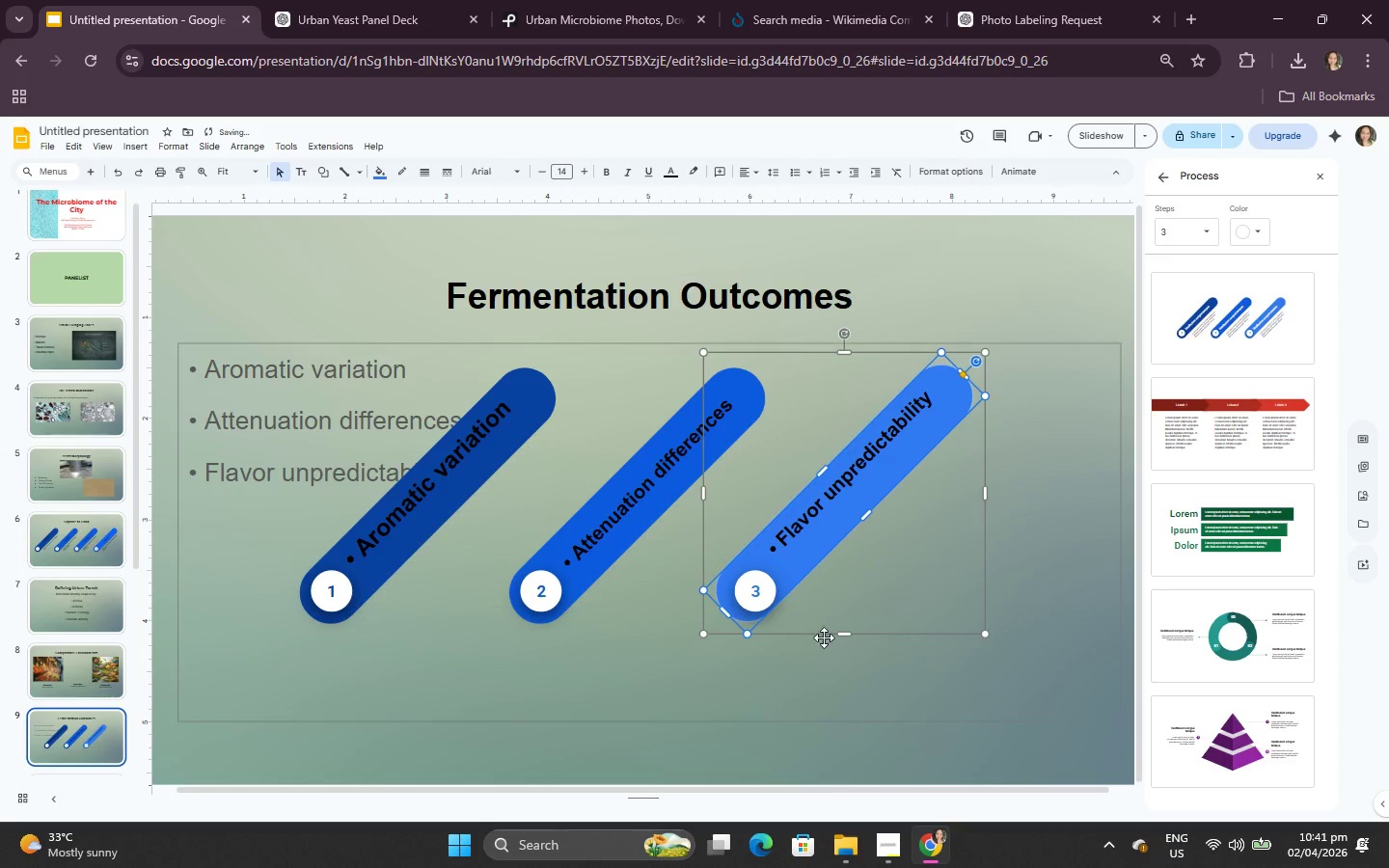 
left_click([829, 649])
 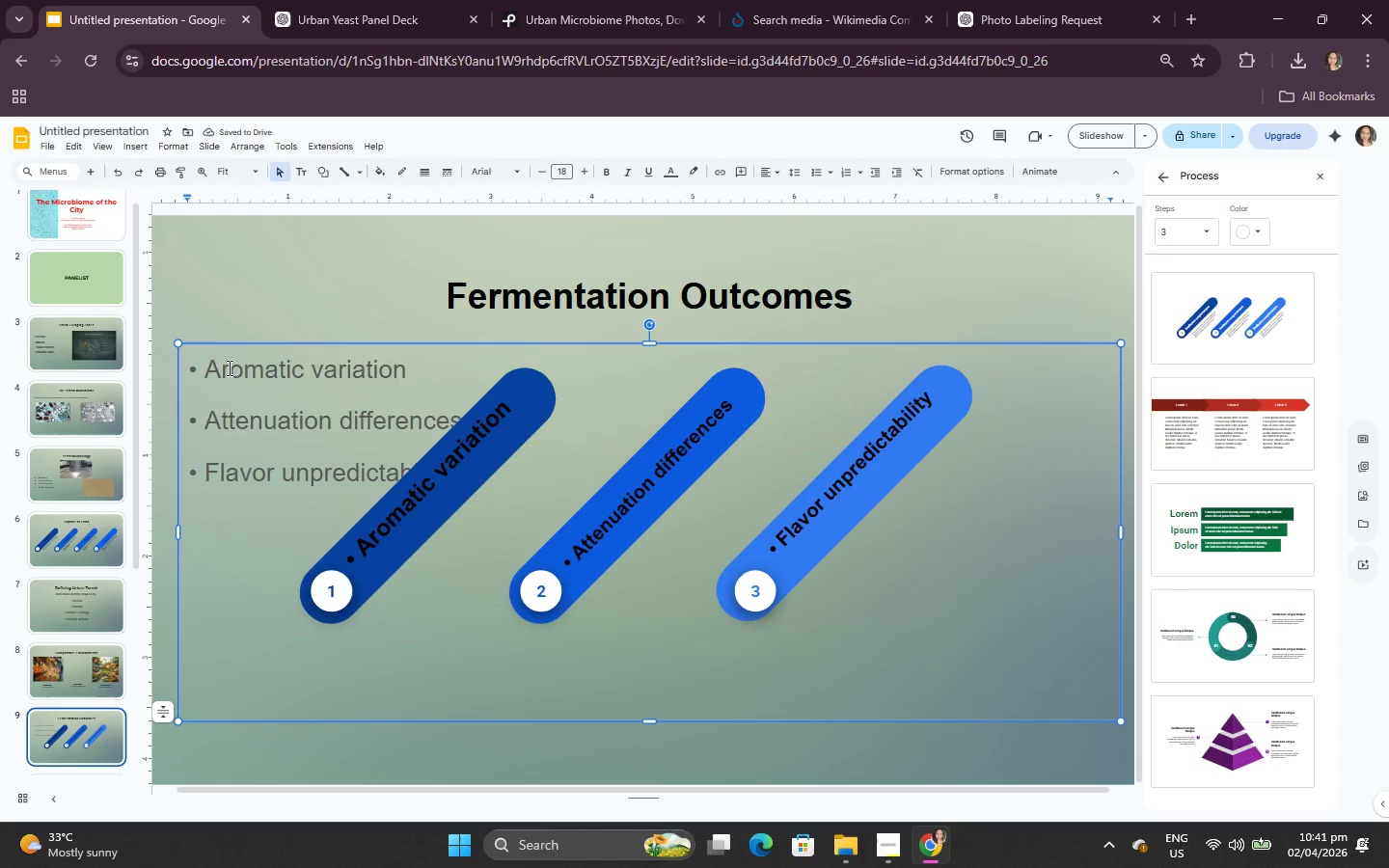 
left_click([210, 341])
 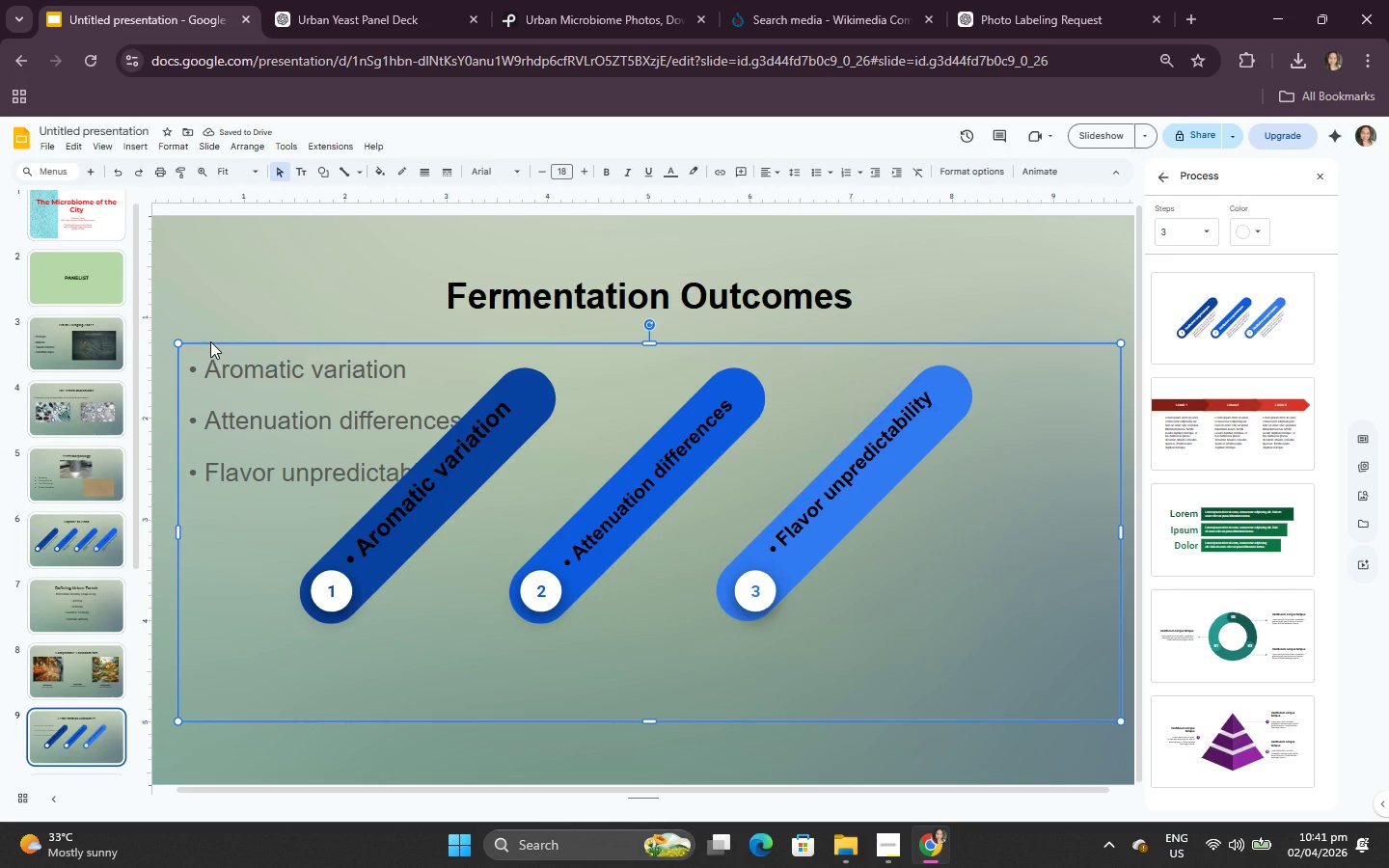 
key(Backspace)
 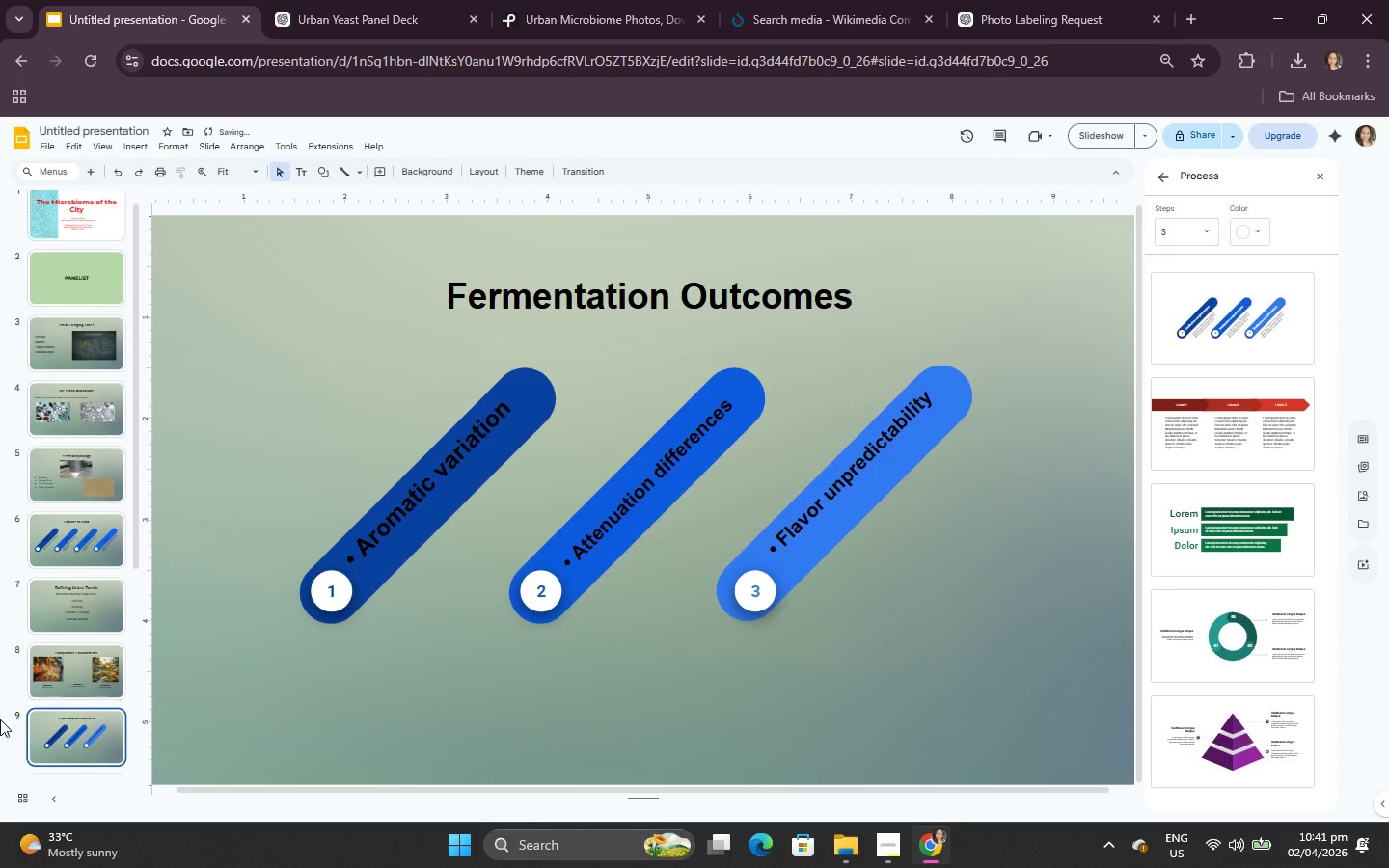 
scroll: coordinate [100, 628], scroll_direction: down, amount: 2.0
 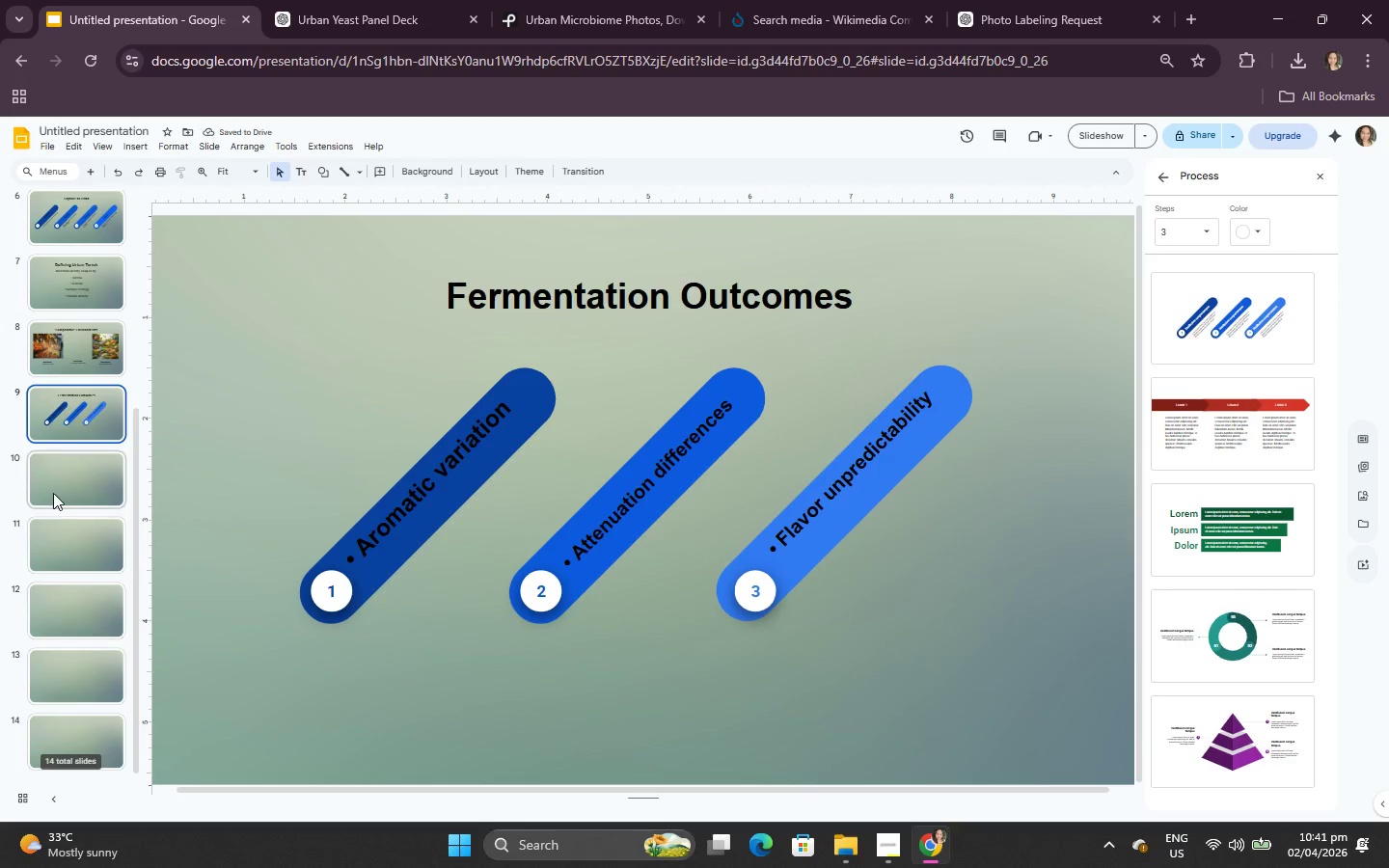 
left_click([53, 490])
 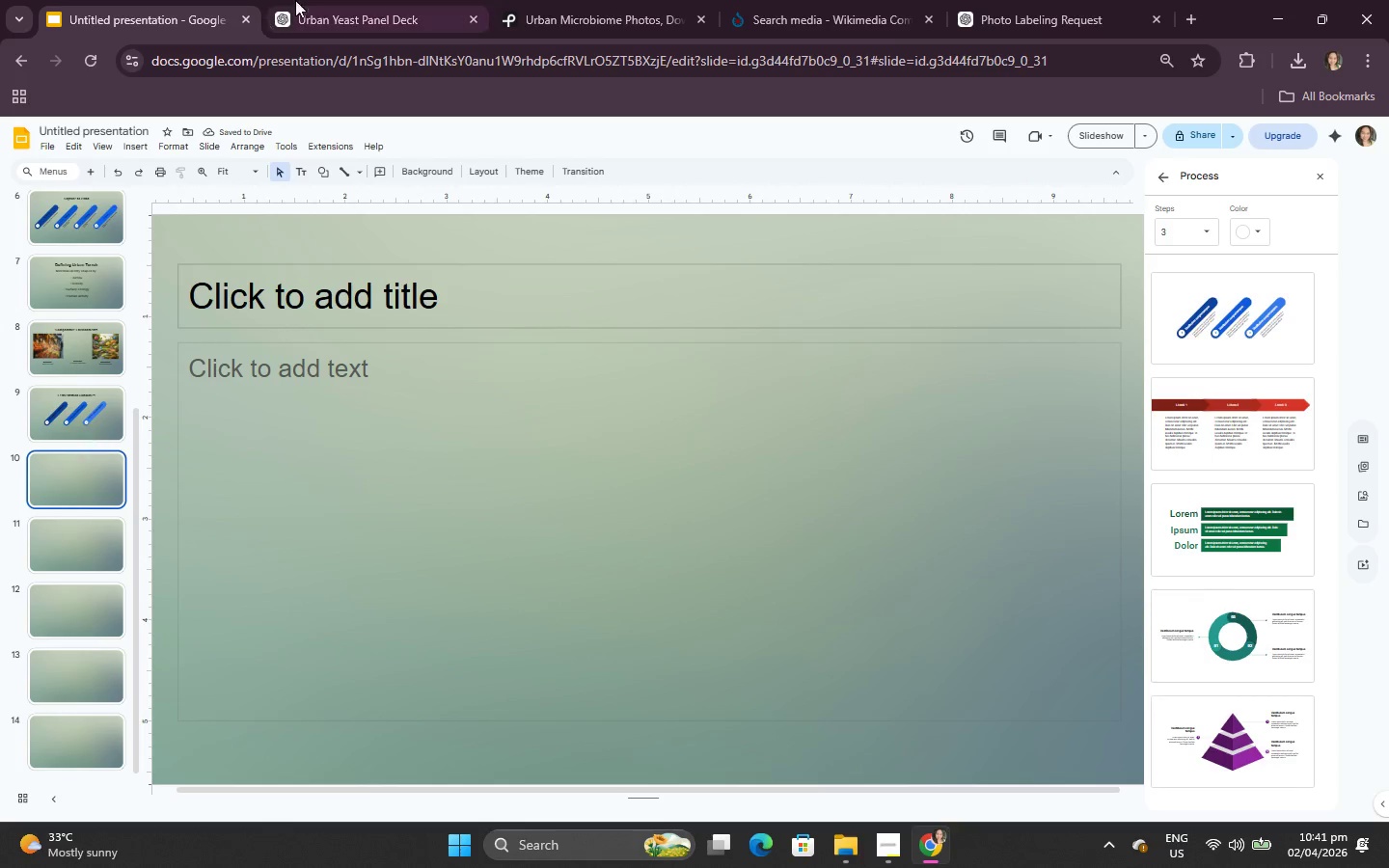 
left_click([334, 0])
 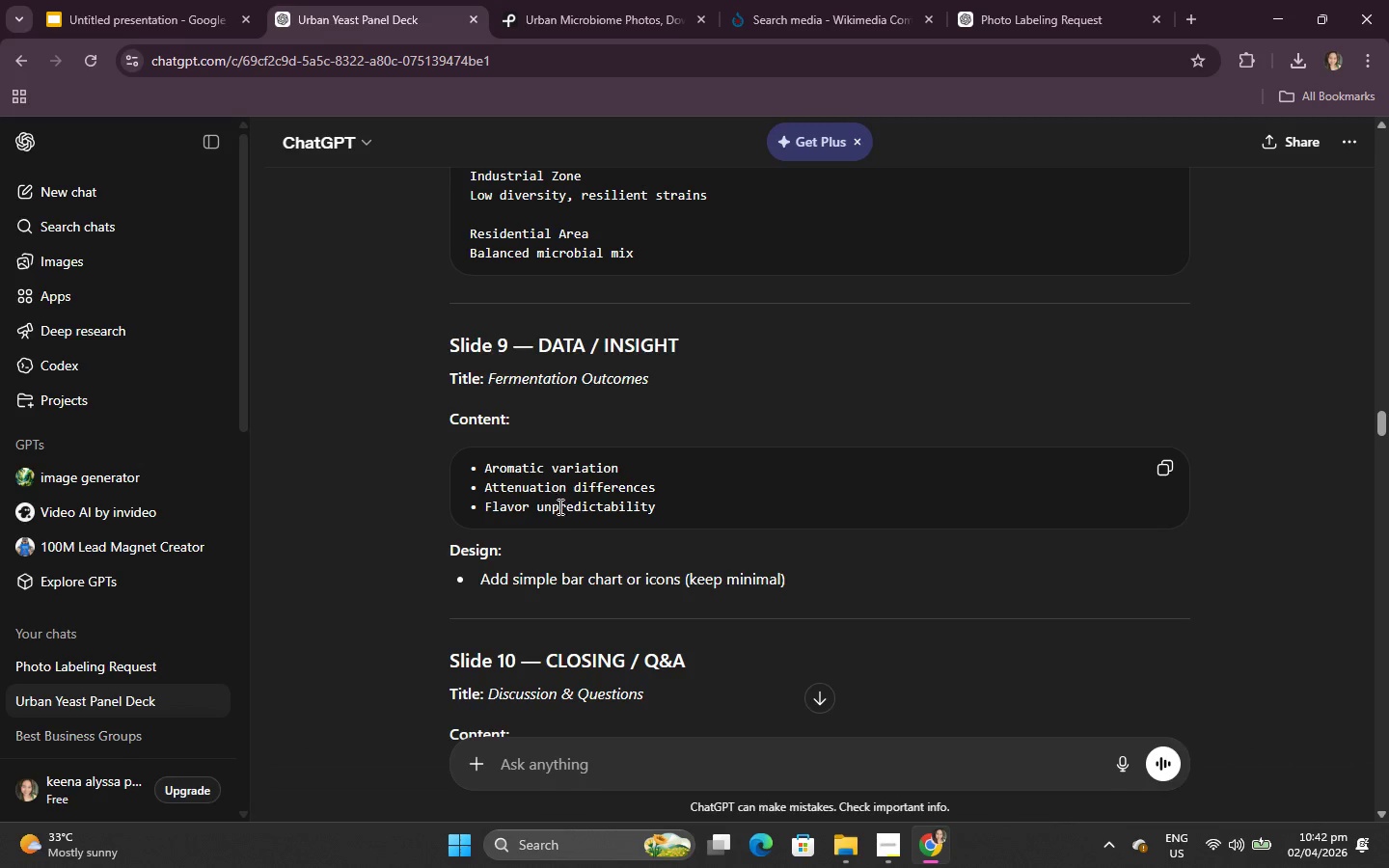 
scroll: coordinate [566, 549], scroll_direction: down, amount: 1.0
 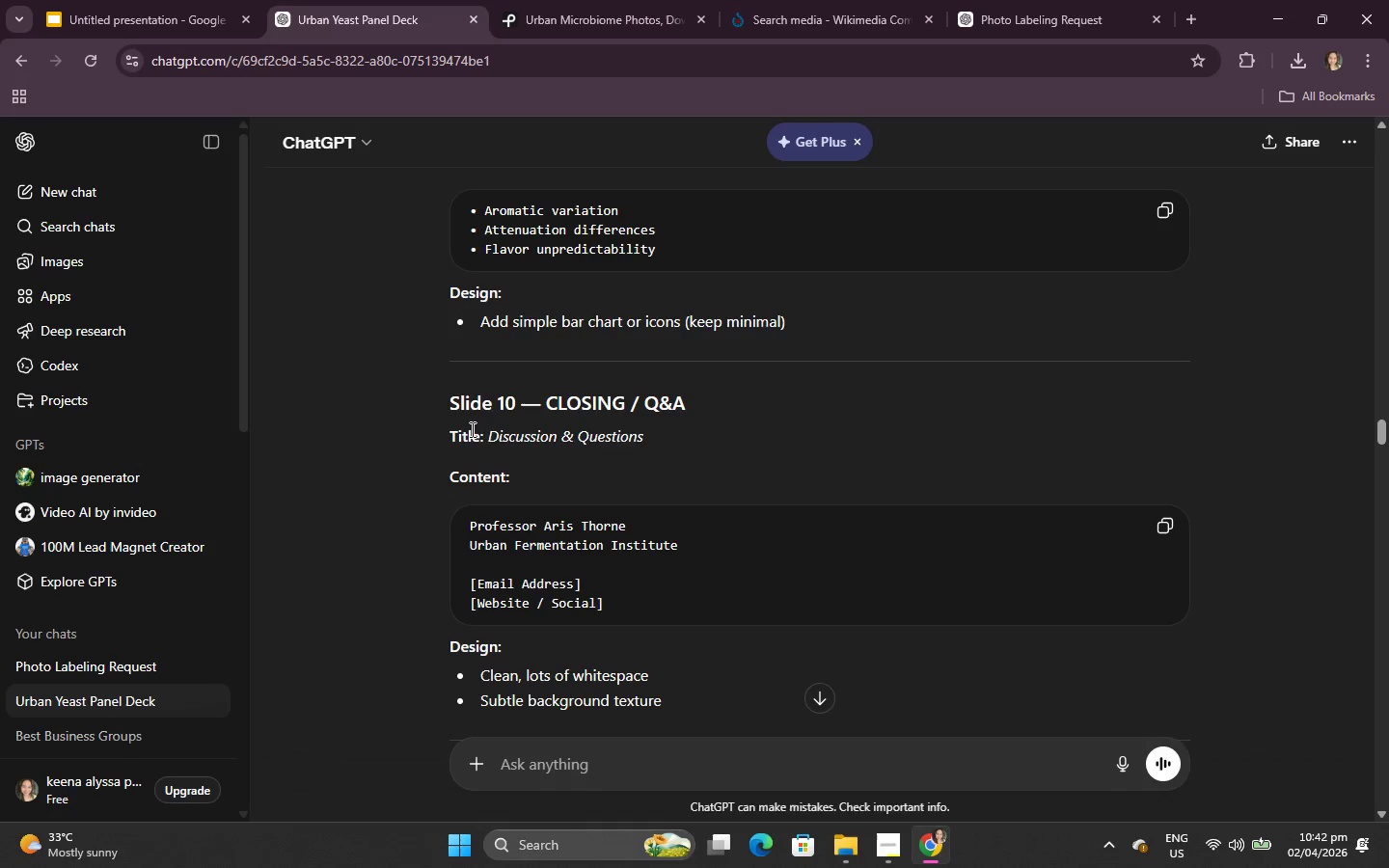 
left_click_drag(start_coordinate=[486, 435], to_coordinate=[661, 446])
 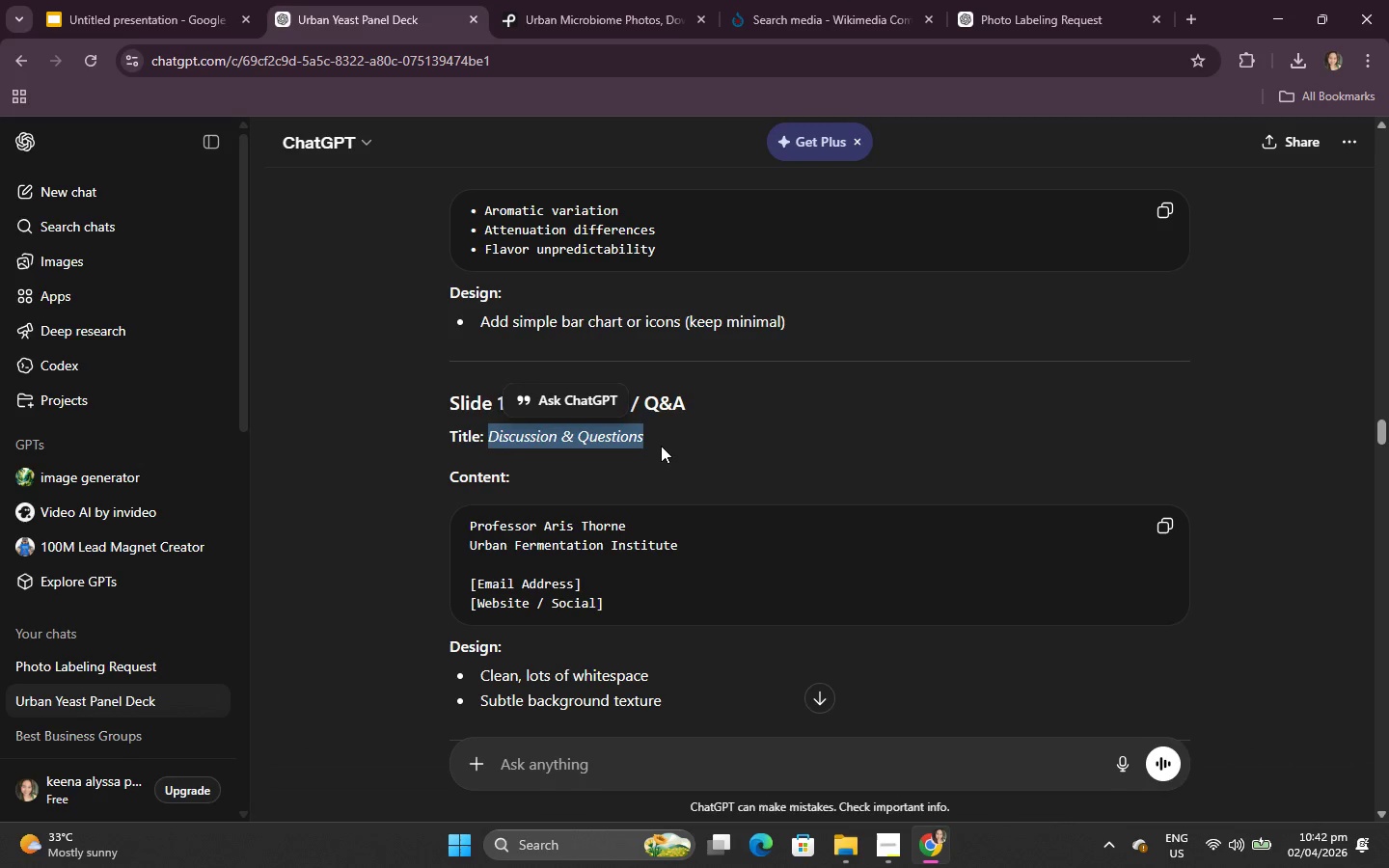 
key(Control+C)
 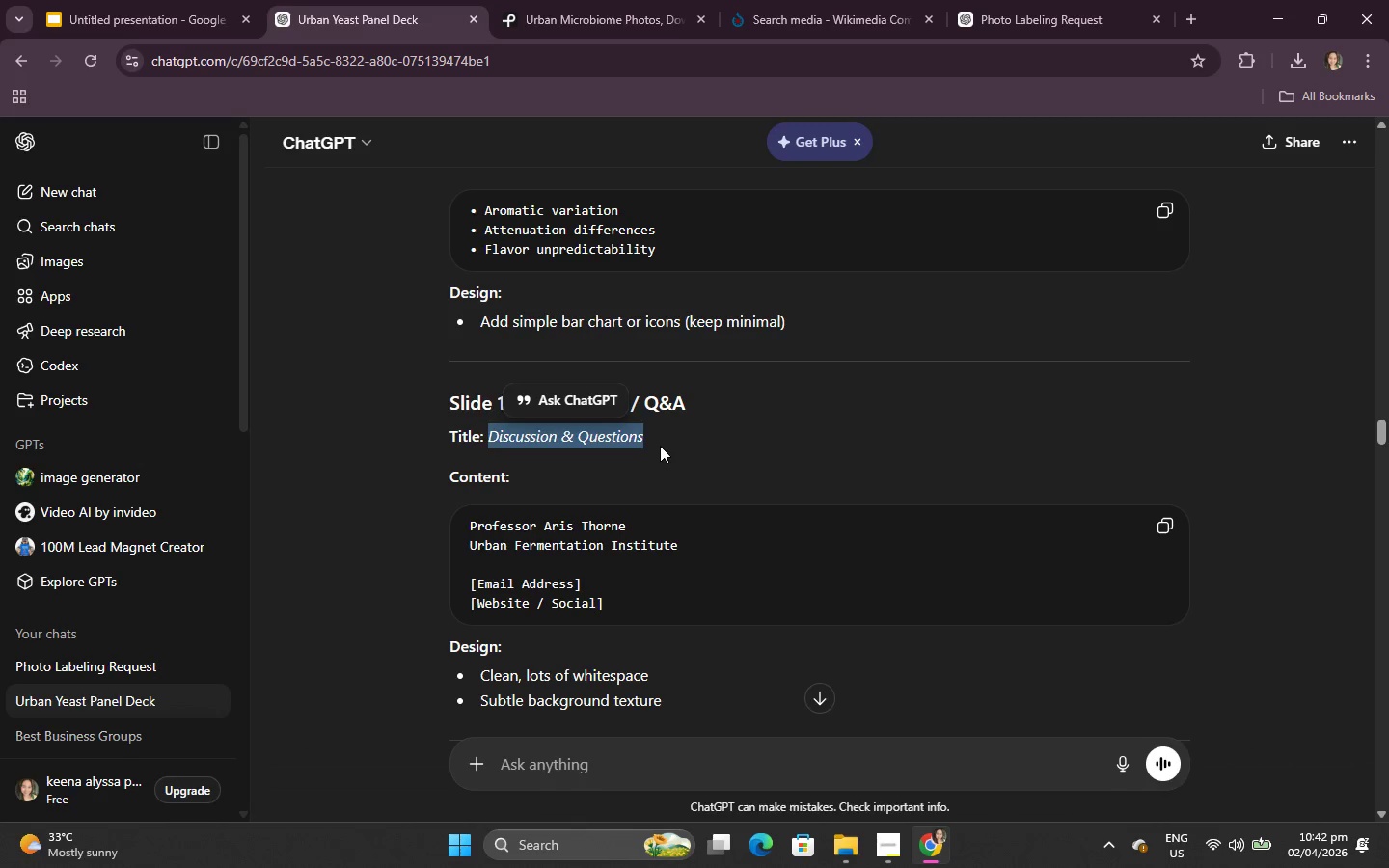 
left_click([660, 446])
 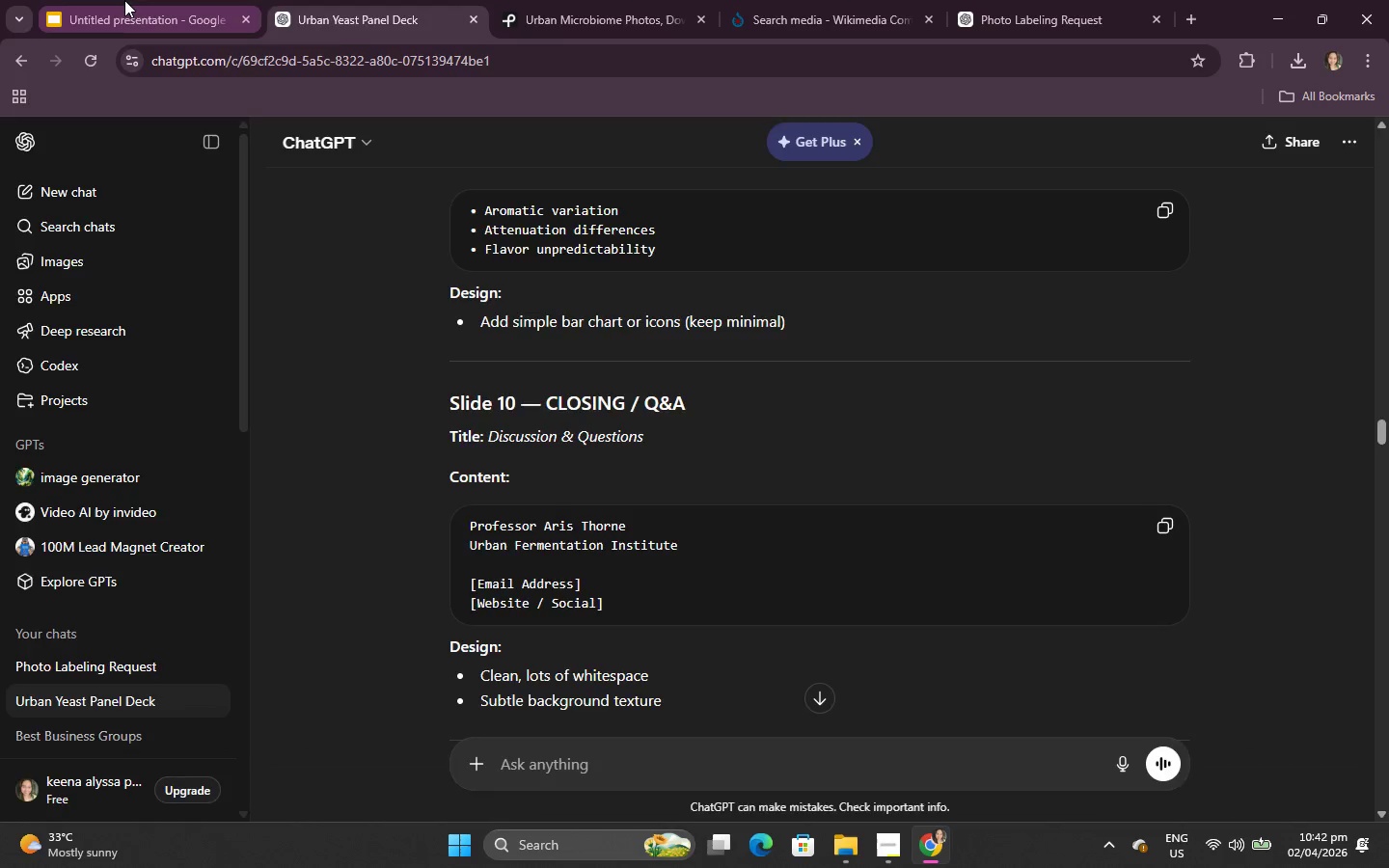 
double_click([124, 0])
 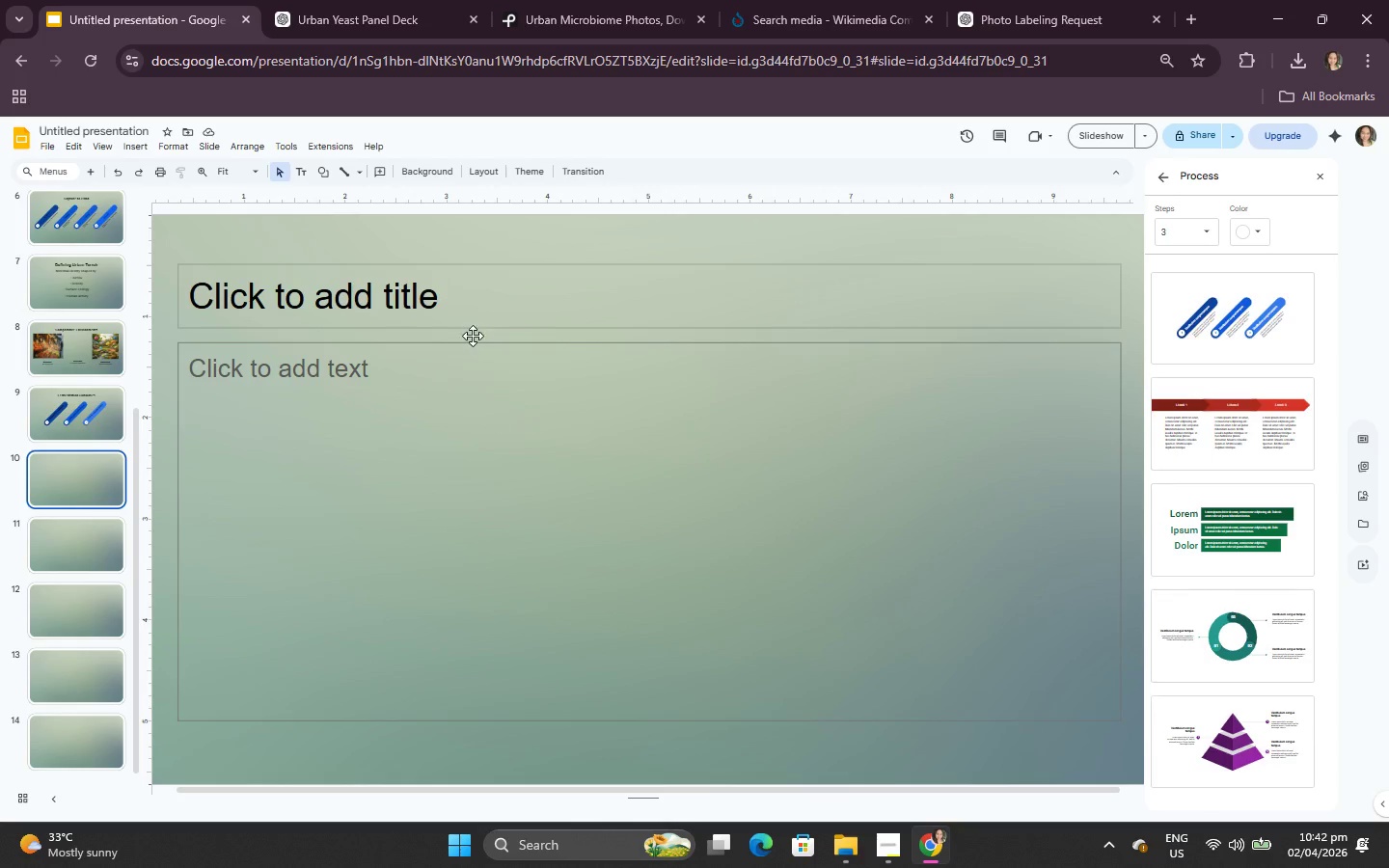 
left_click([473, 298])
 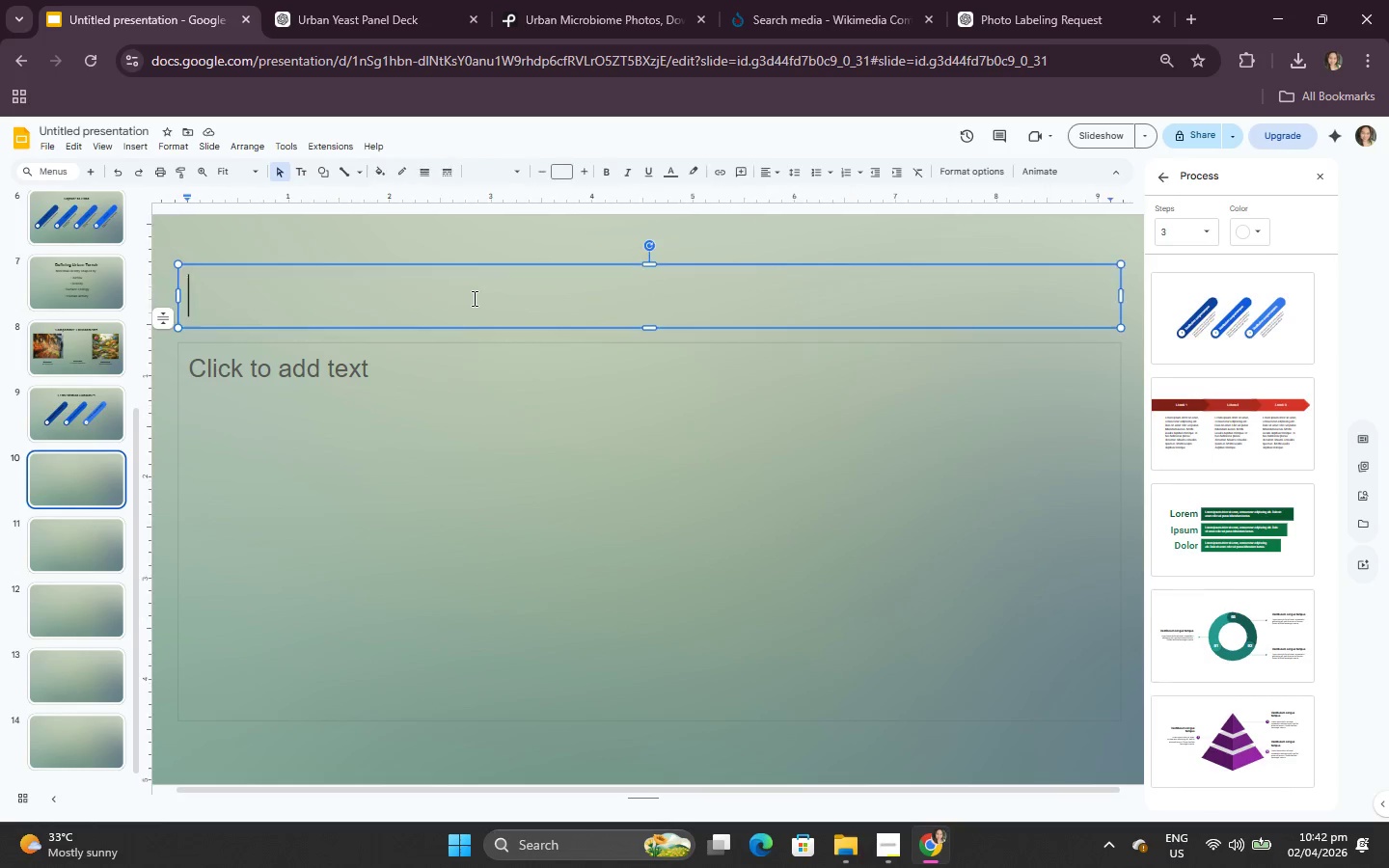 
key(Control+V)
 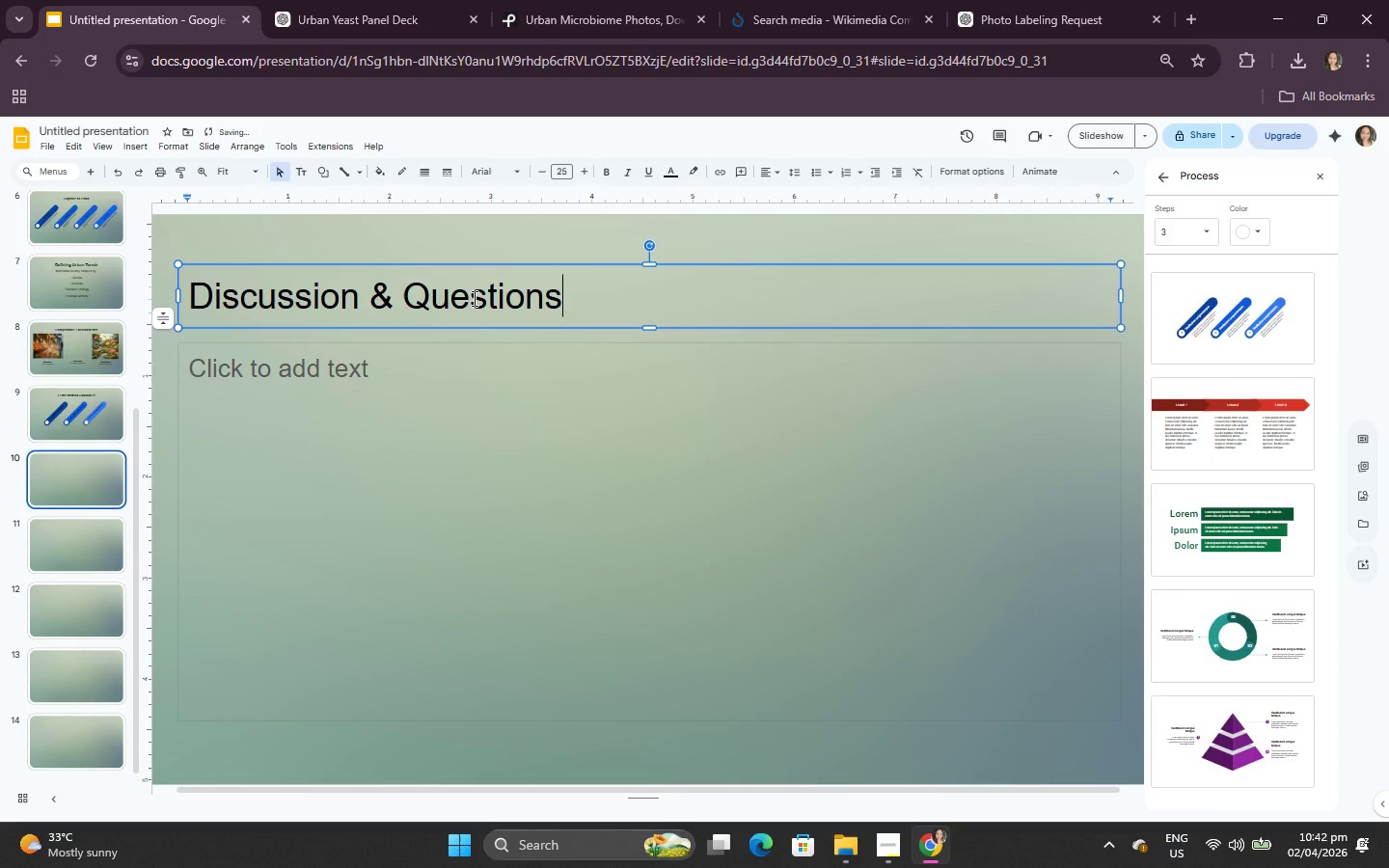 
key(Control+A)
 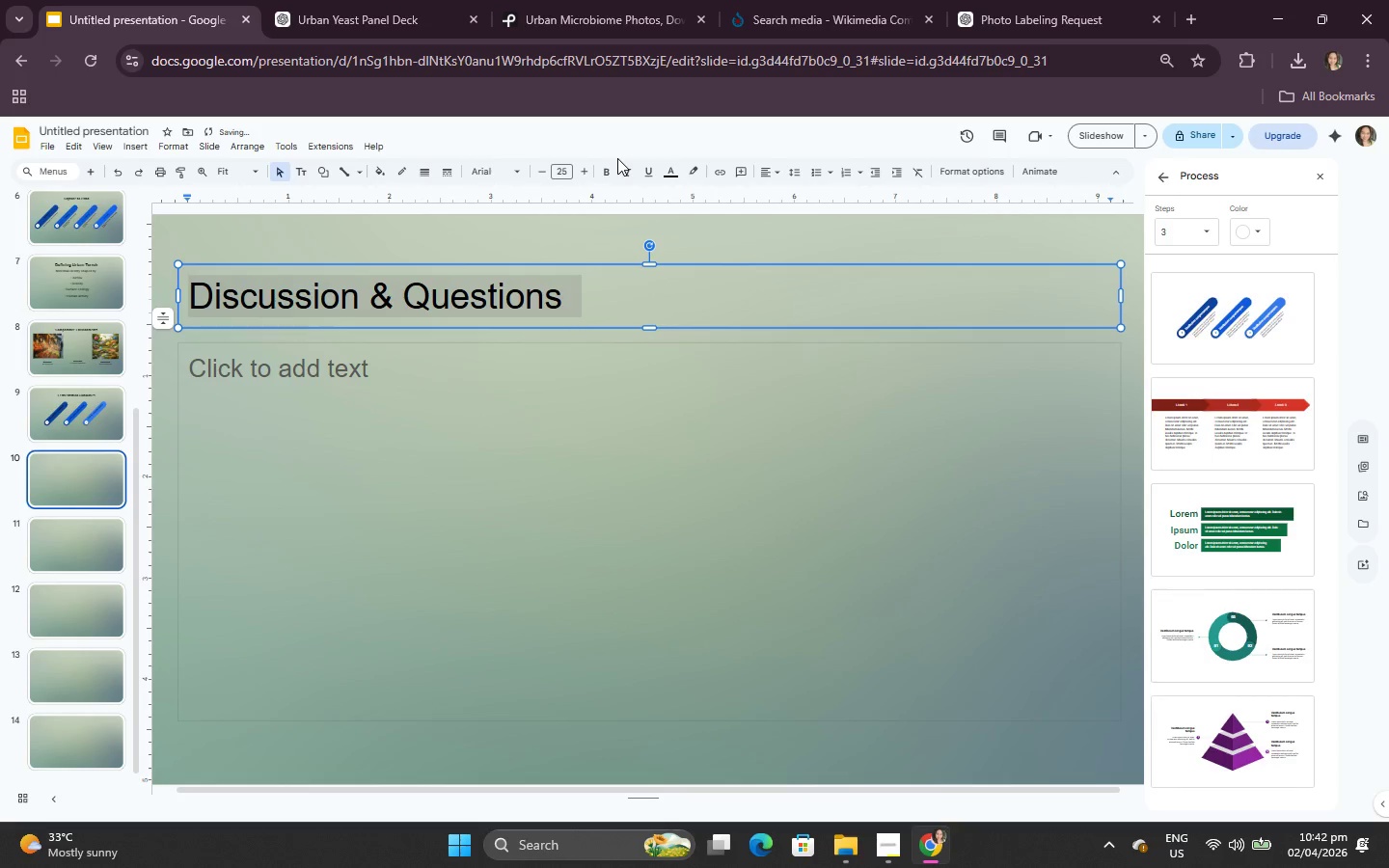 
double_click([609, 170])
 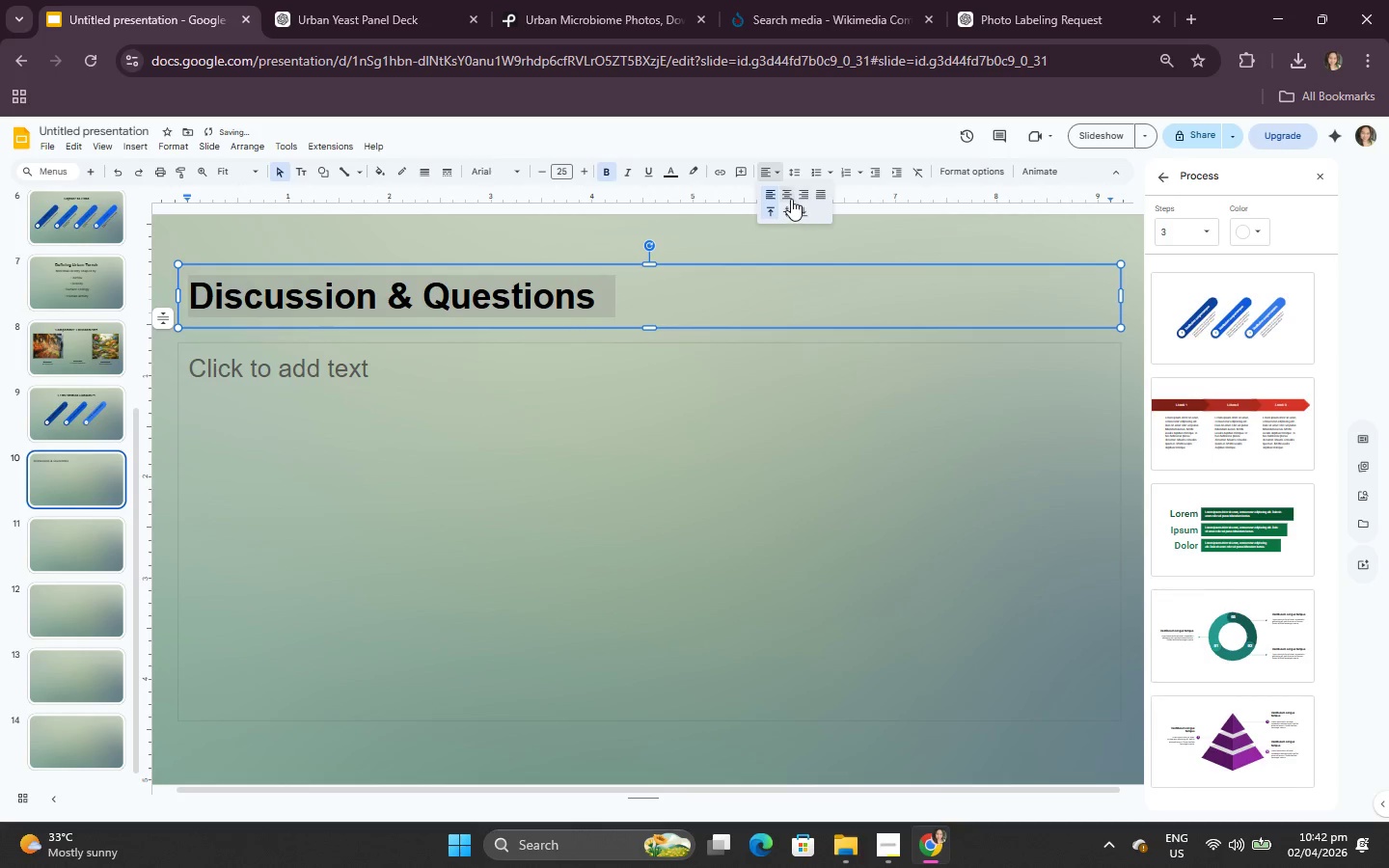 
double_click([750, 457])
 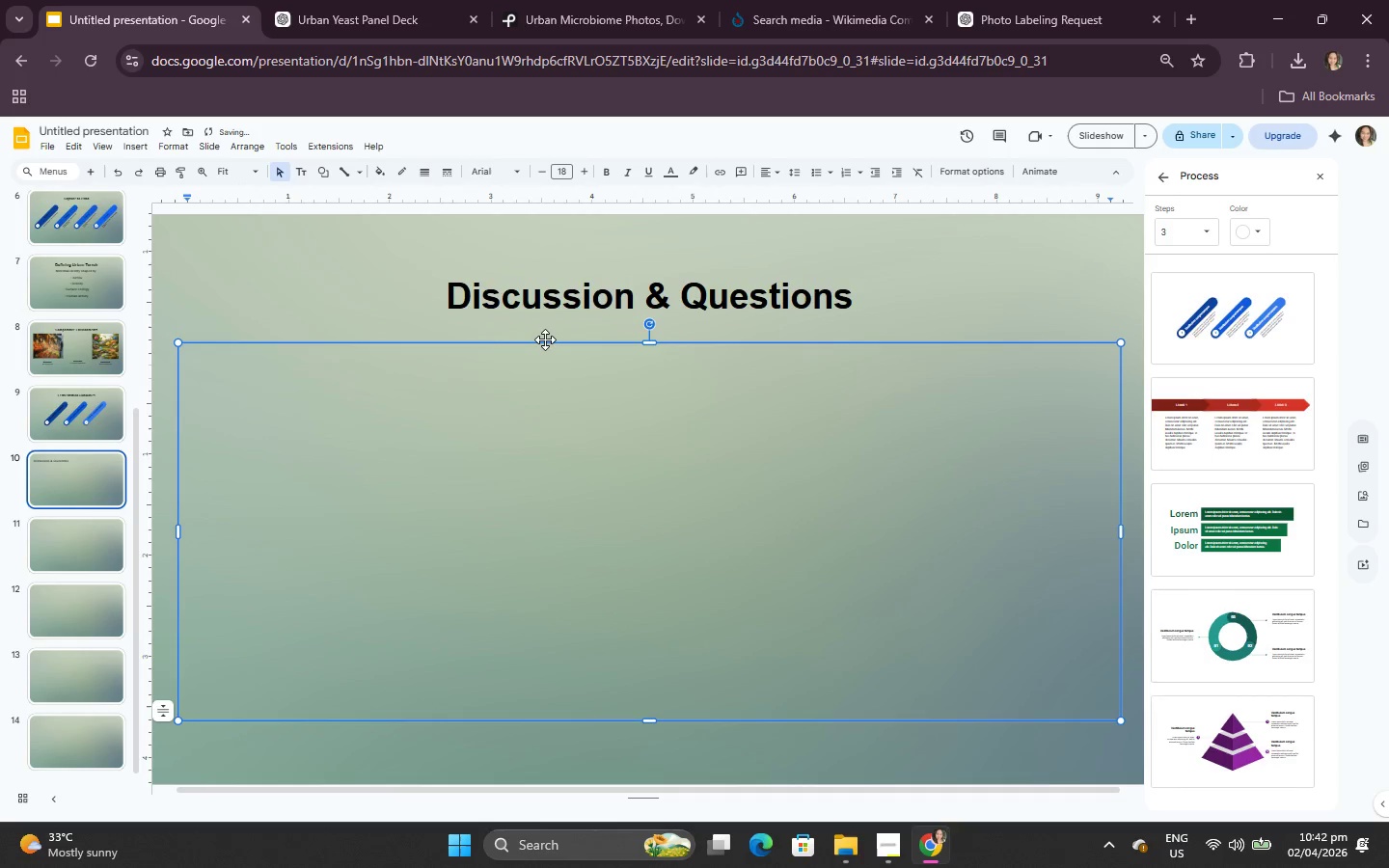 
left_click([545, 339])
 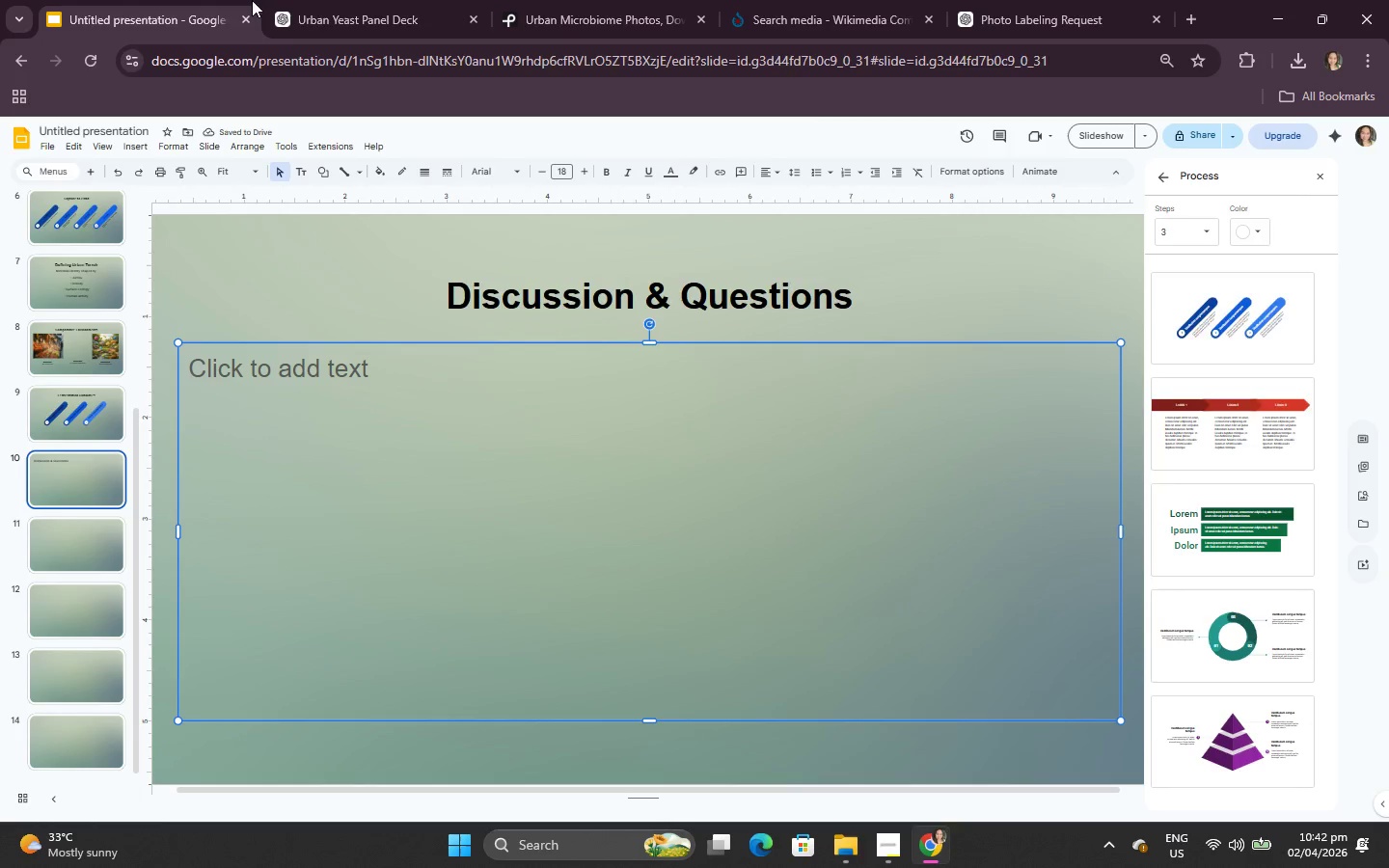 
left_click([369, 0])
 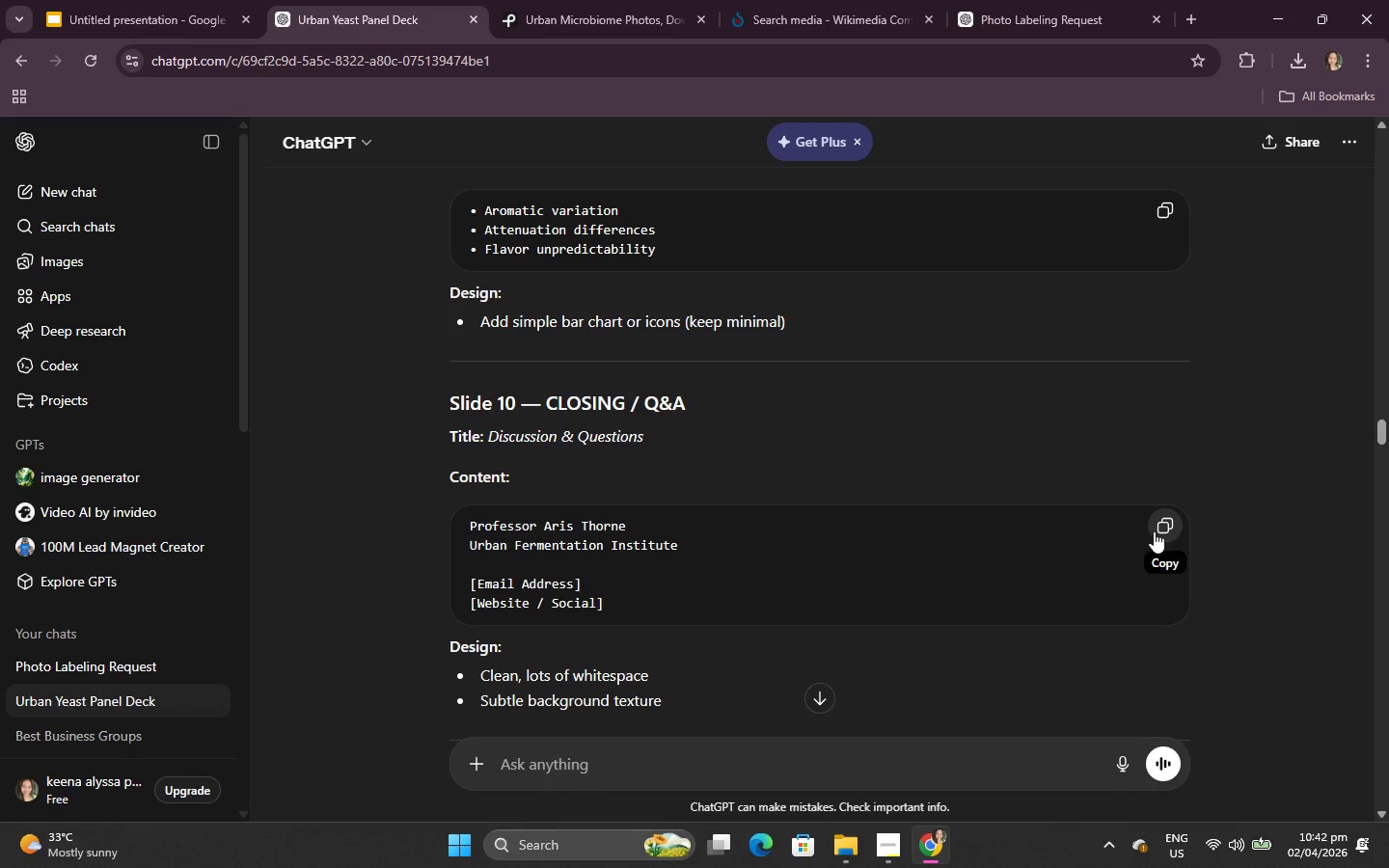 
double_click([321, 364])
 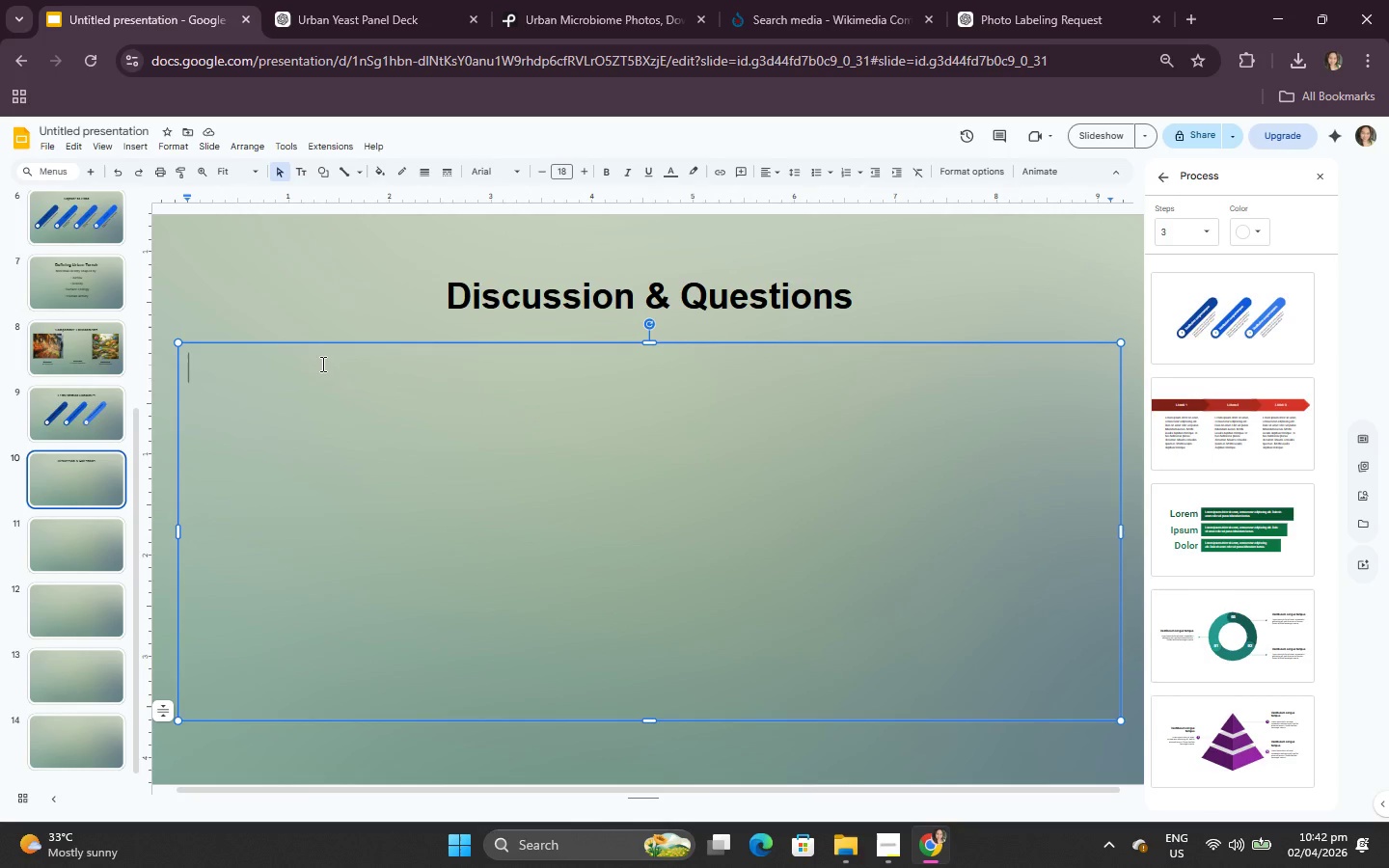 
key(Control+V)
 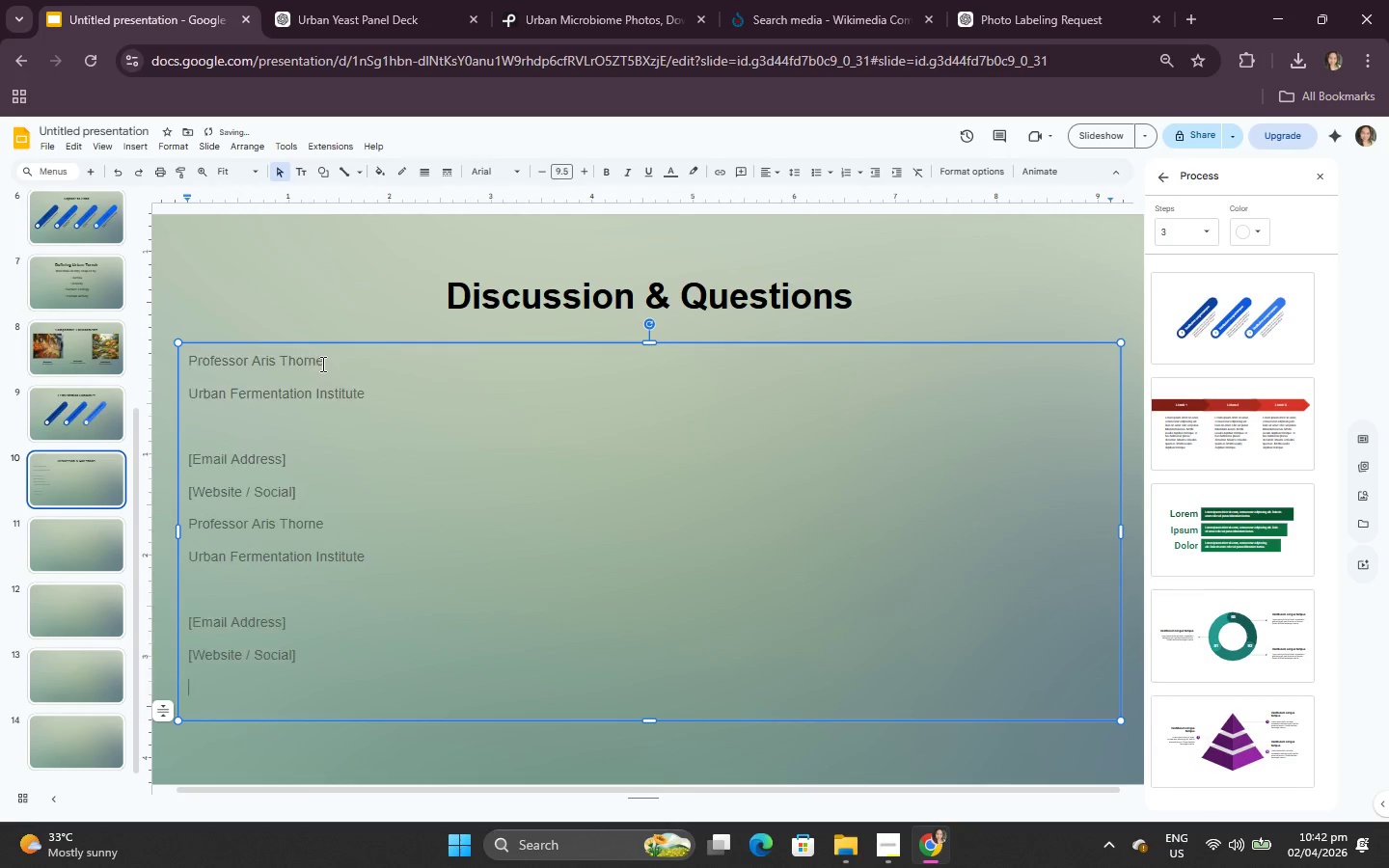 
key(Control+V)
 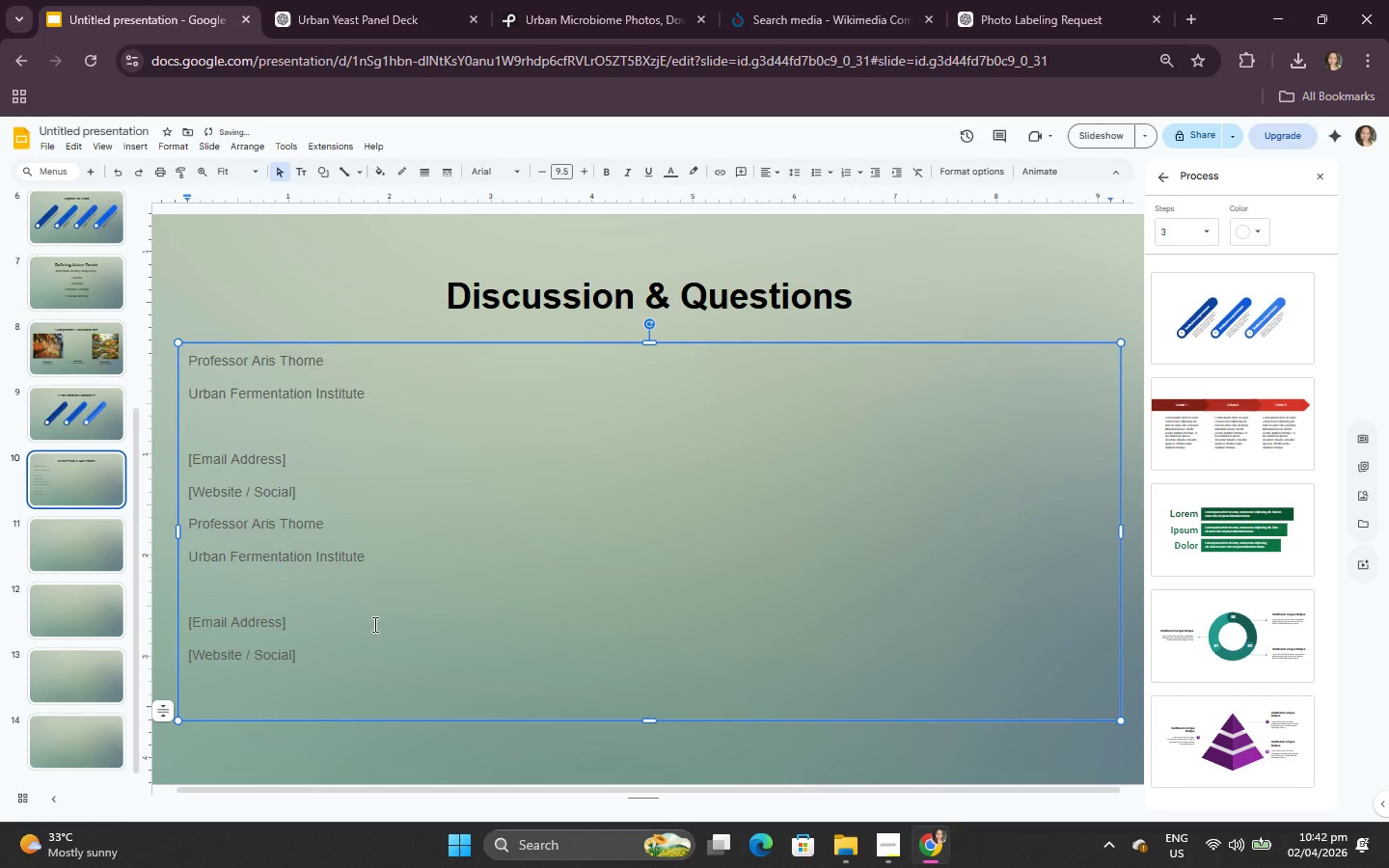 
key(Control+ControlLeft)
 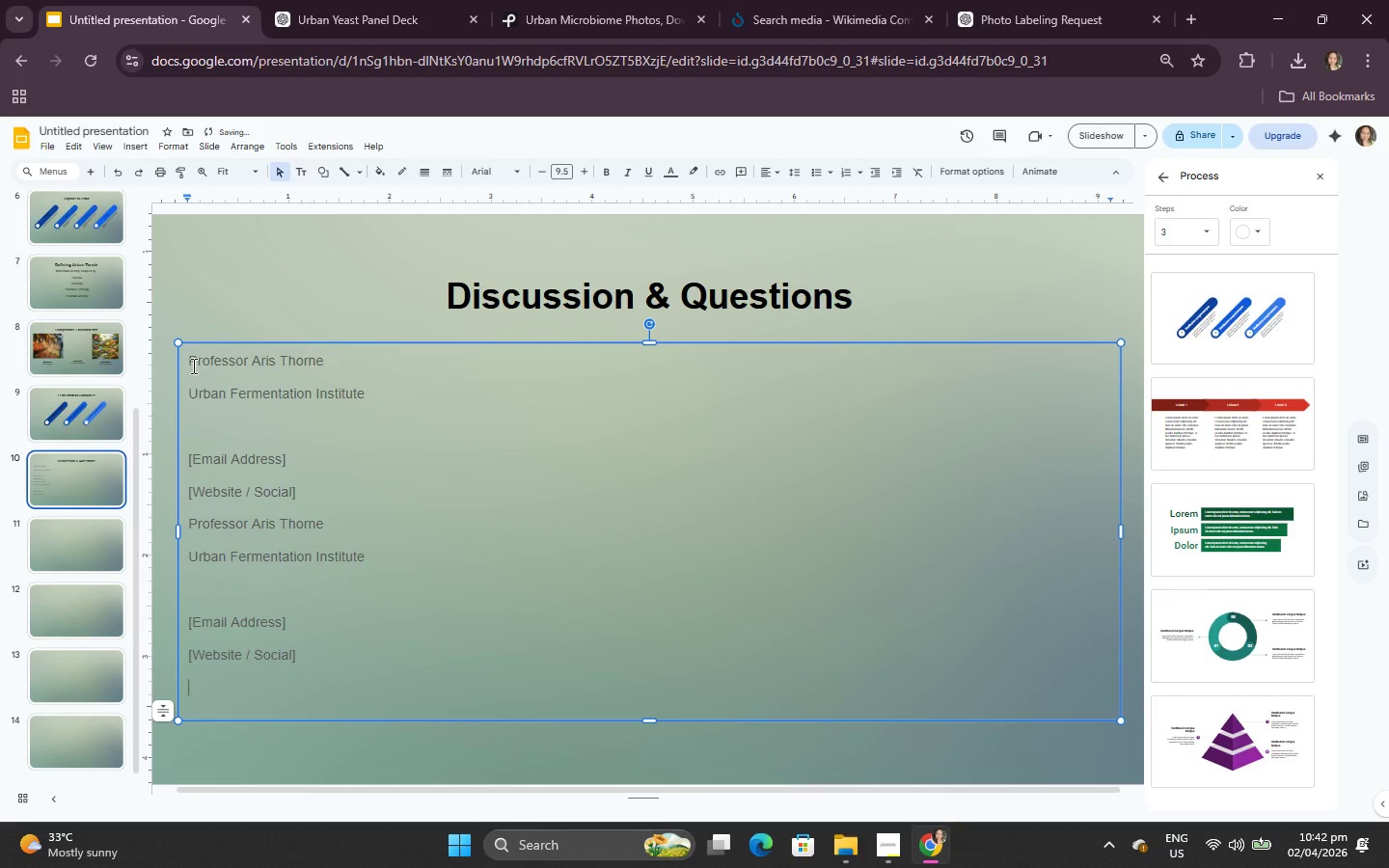 
left_click_drag(start_coordinate=[189, 364], to_coordinate=[399, 649])
 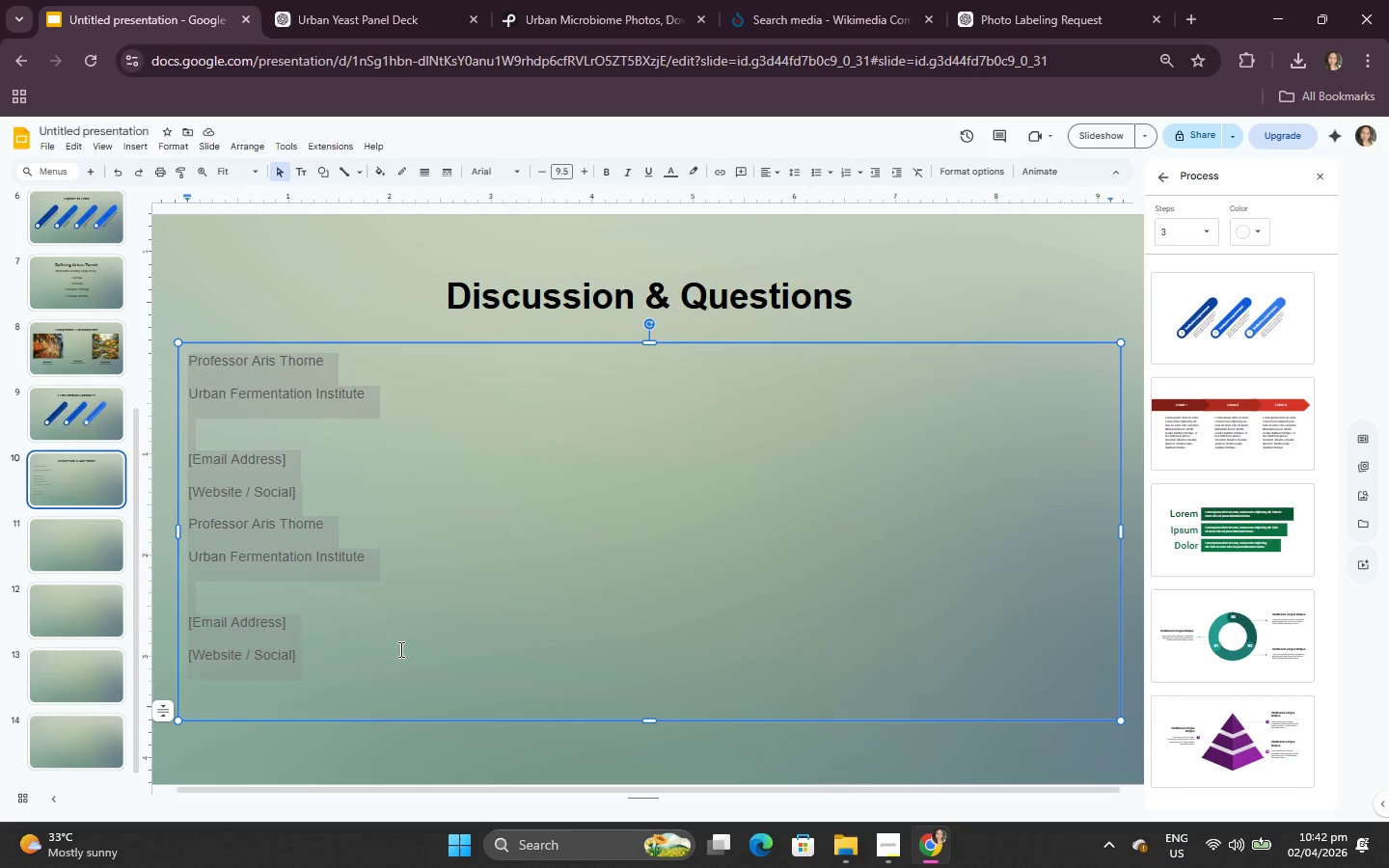 
left_click([399, 649])